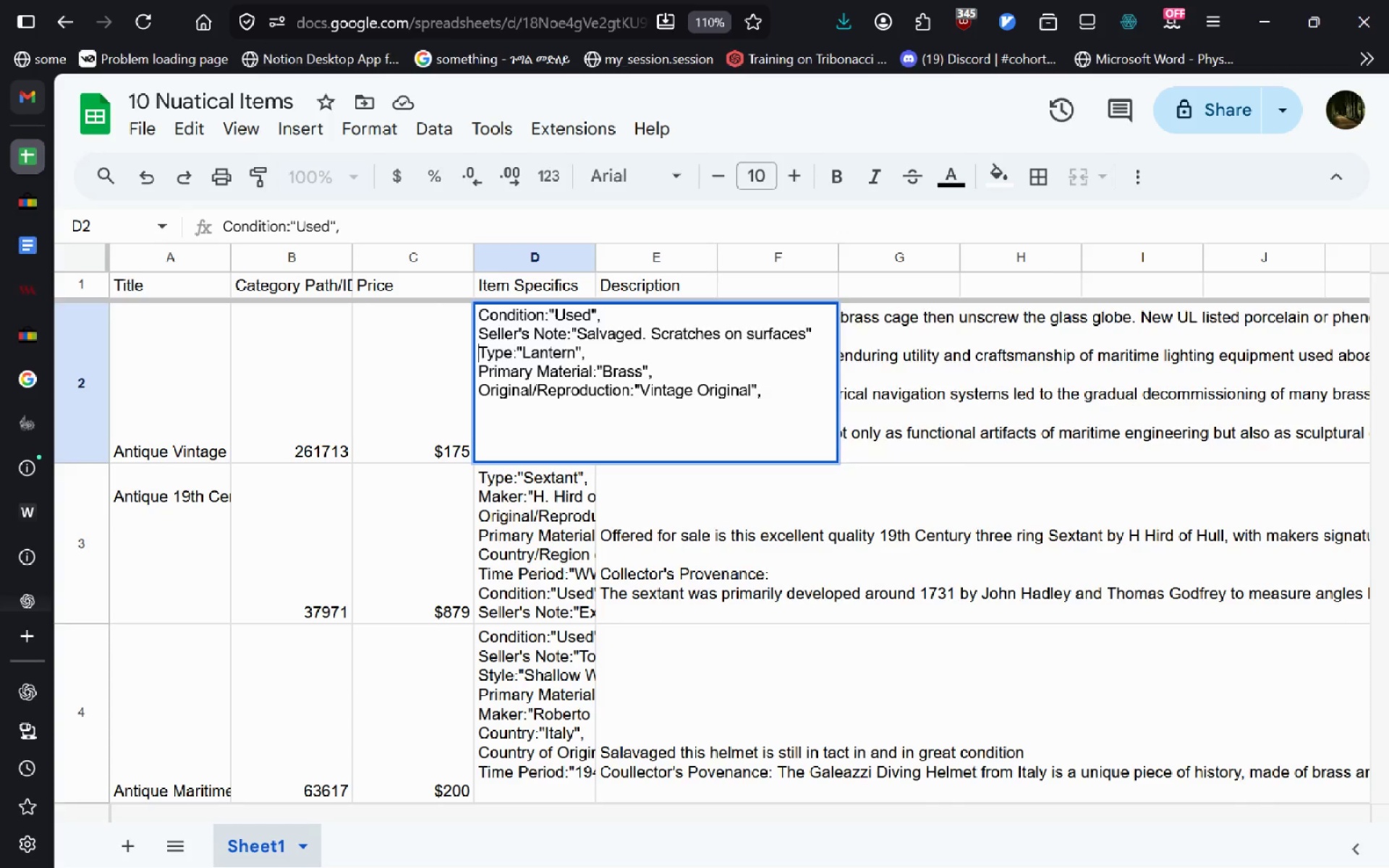 
key(Backspace)
 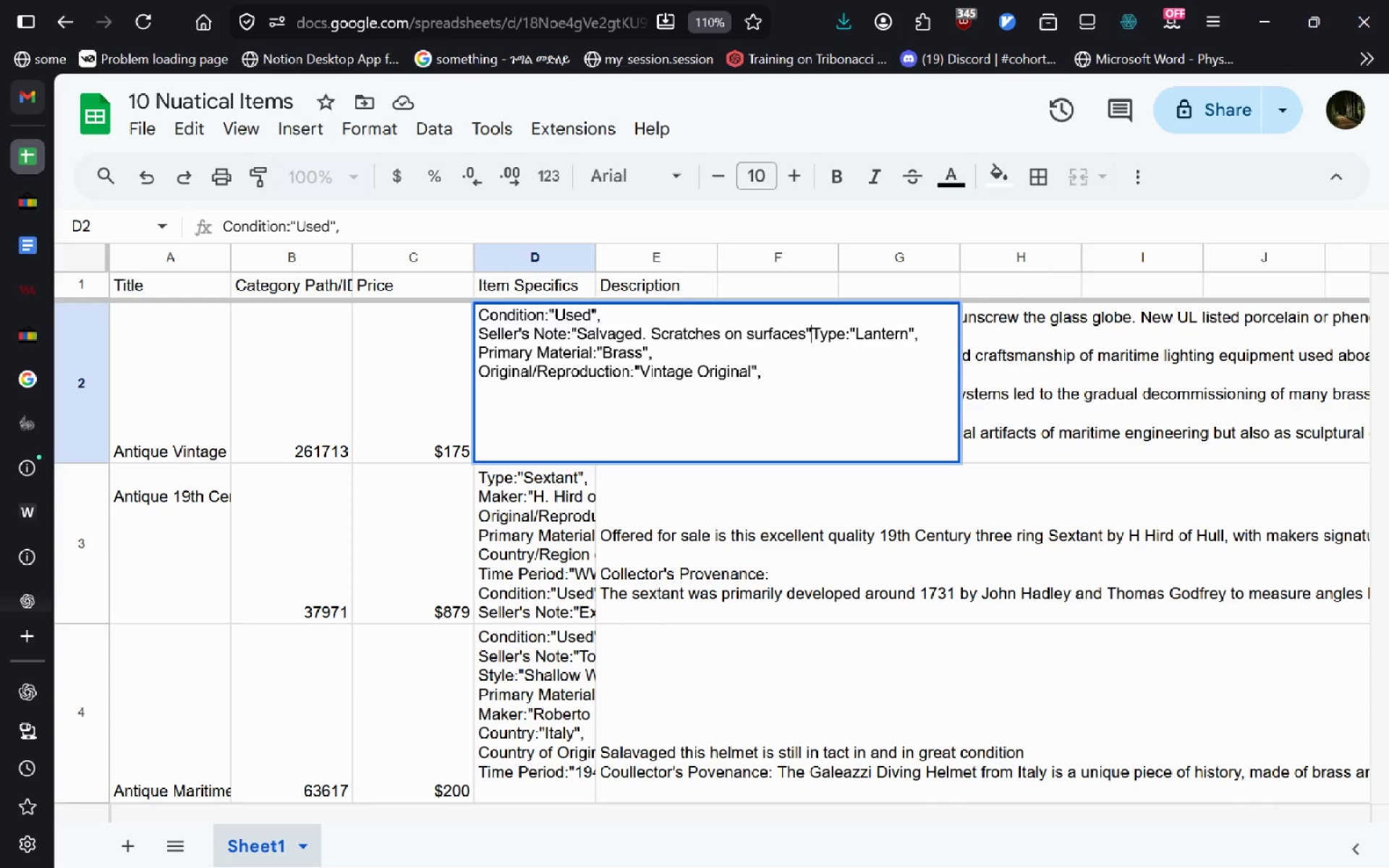 
key(Comma)
 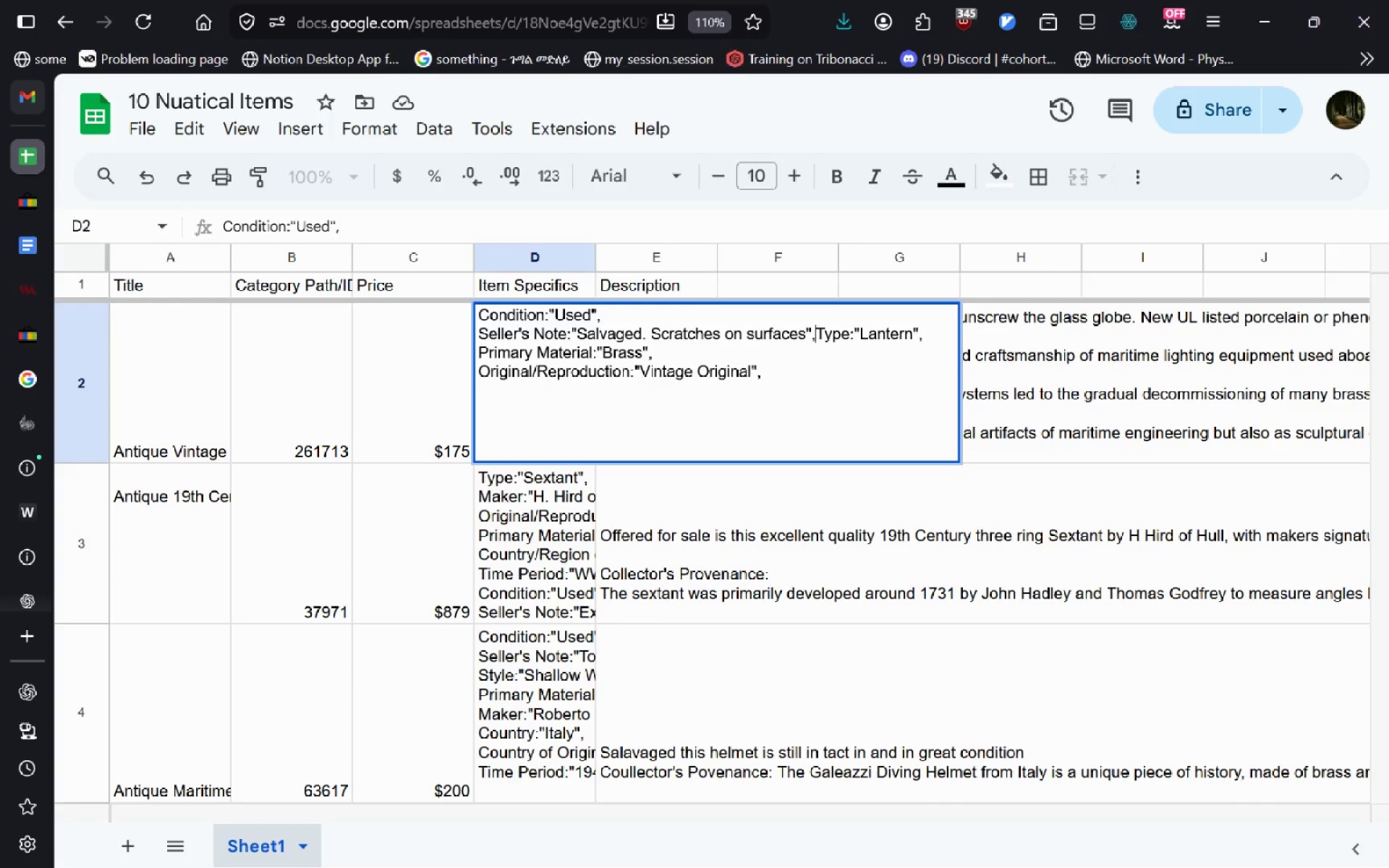 
key(Enter)
 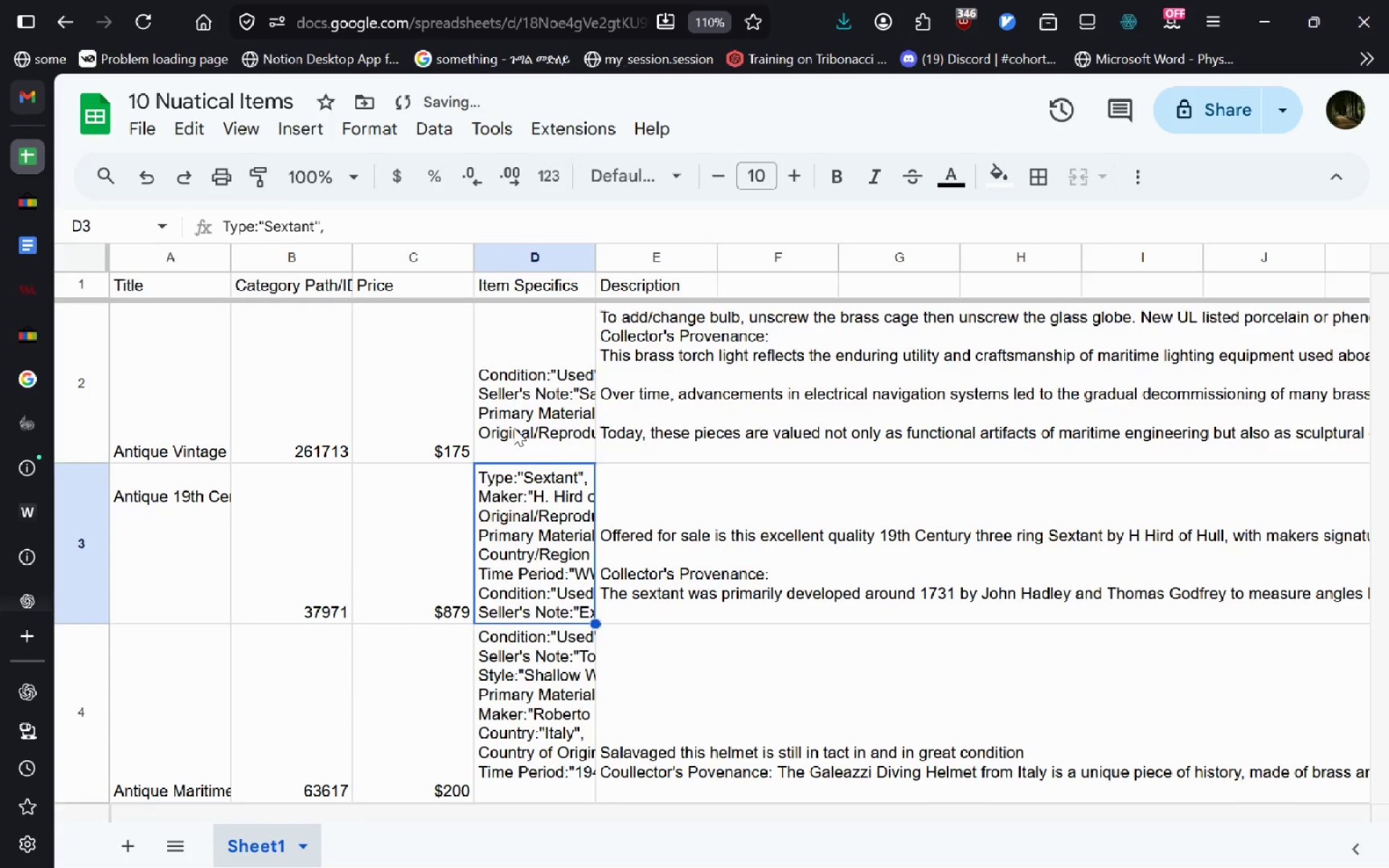 
double_click([514, 427])
 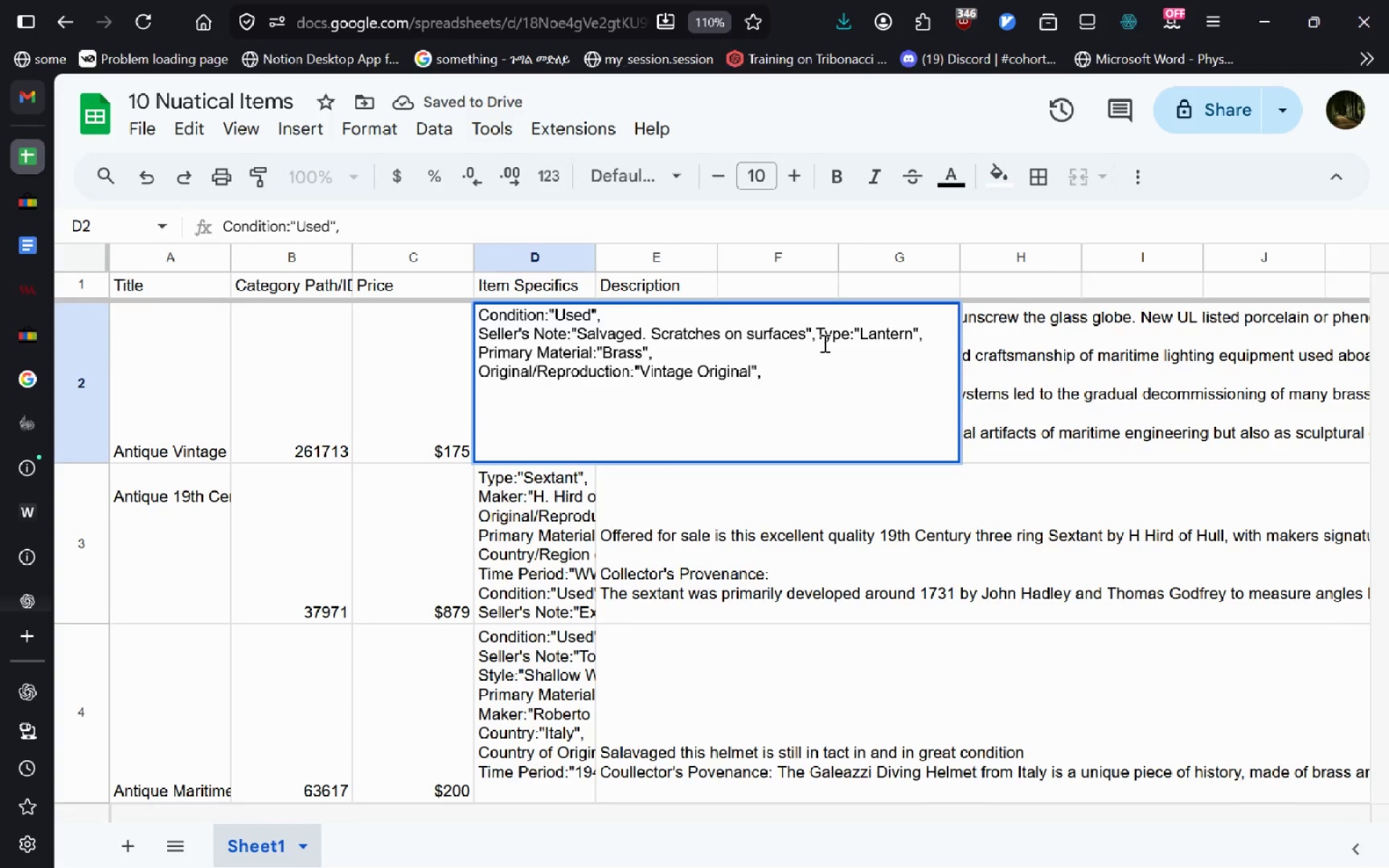 
left_click([820, 339])
 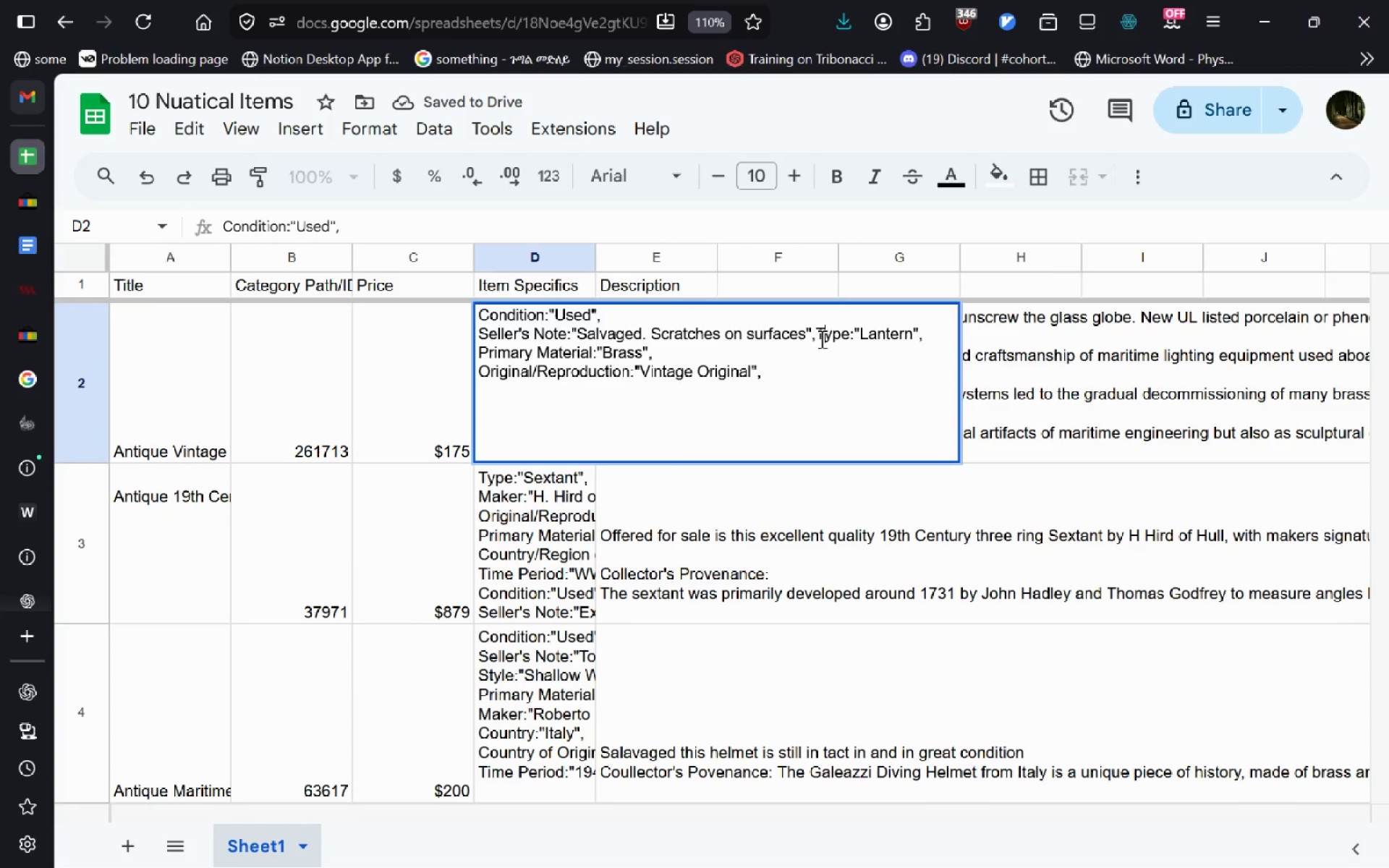 
key(ArrowLeft)
 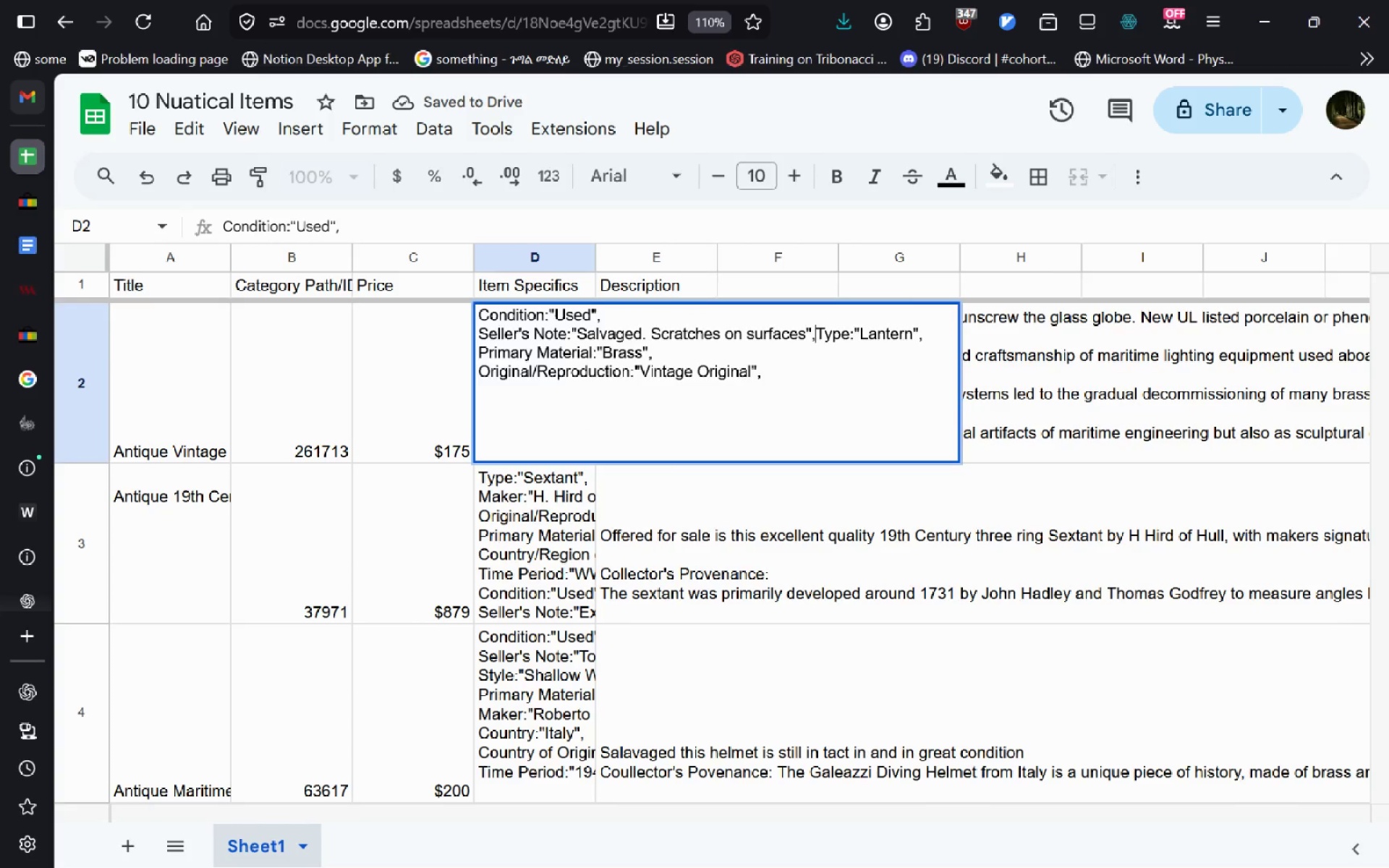 
key(Control+Enter)
 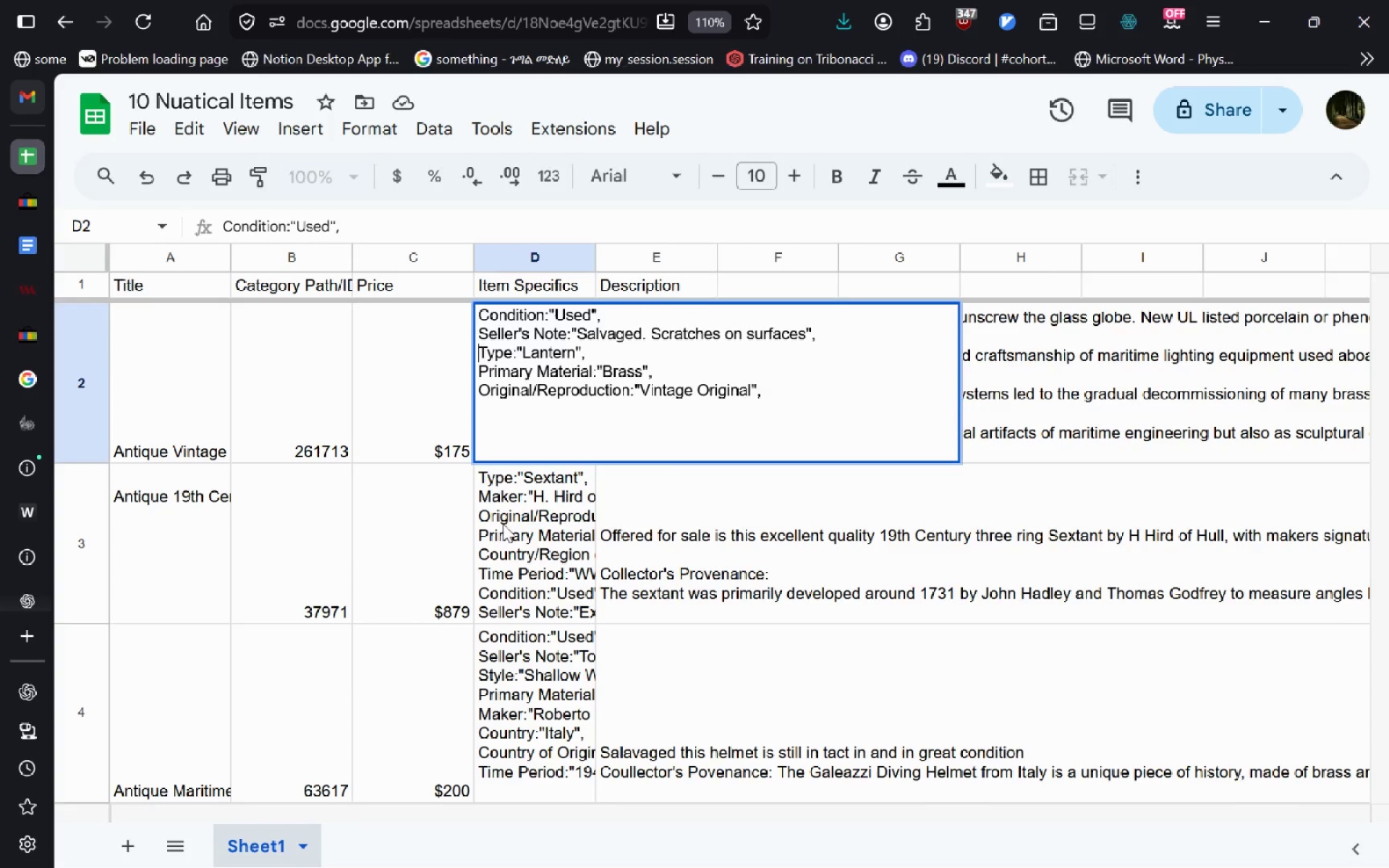 
double_click([538, 541])
 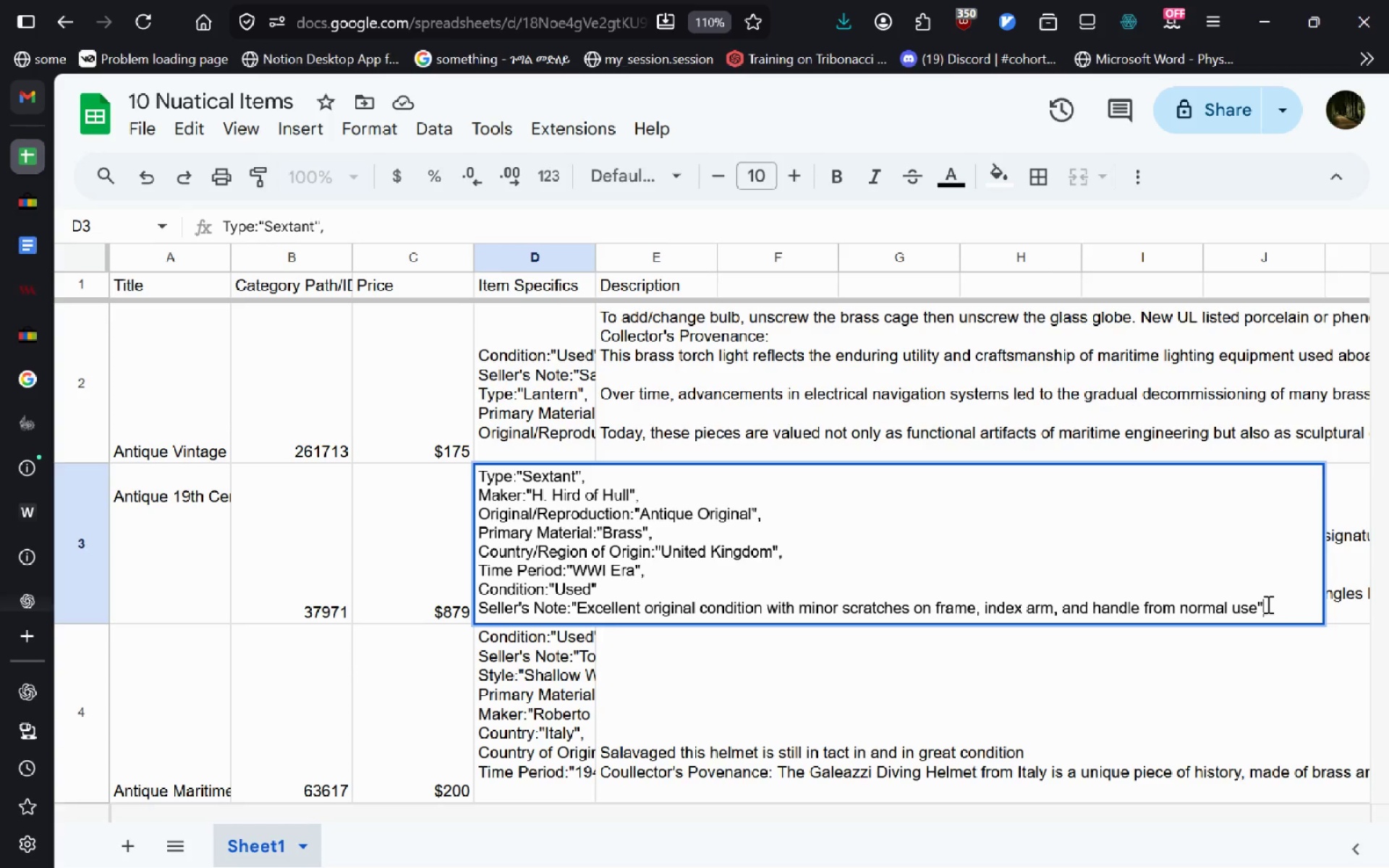 
wait(11.33)
 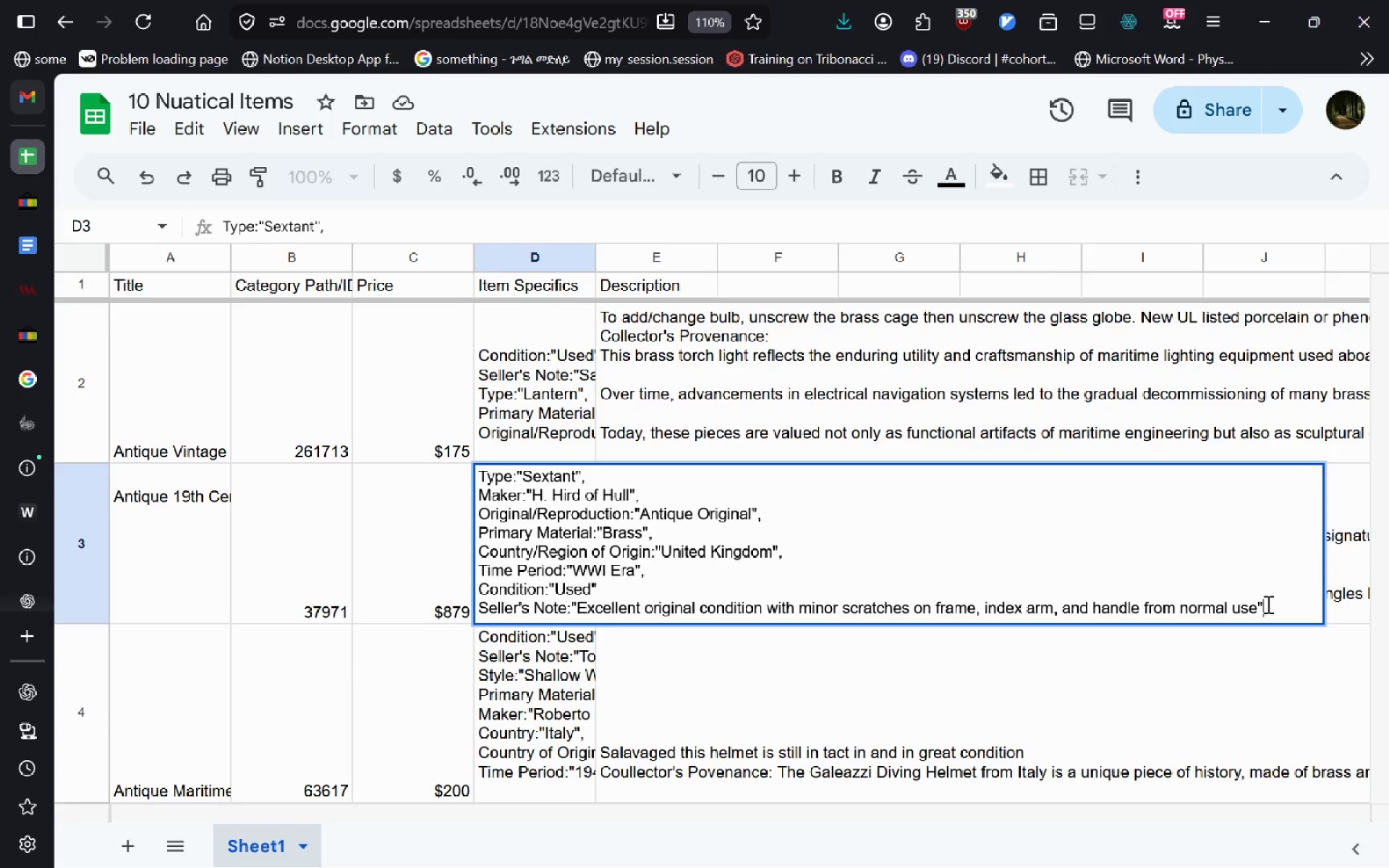 
left_click_drag(start_coordinate=[1280, 603], to_coordinate=[458, 596])
 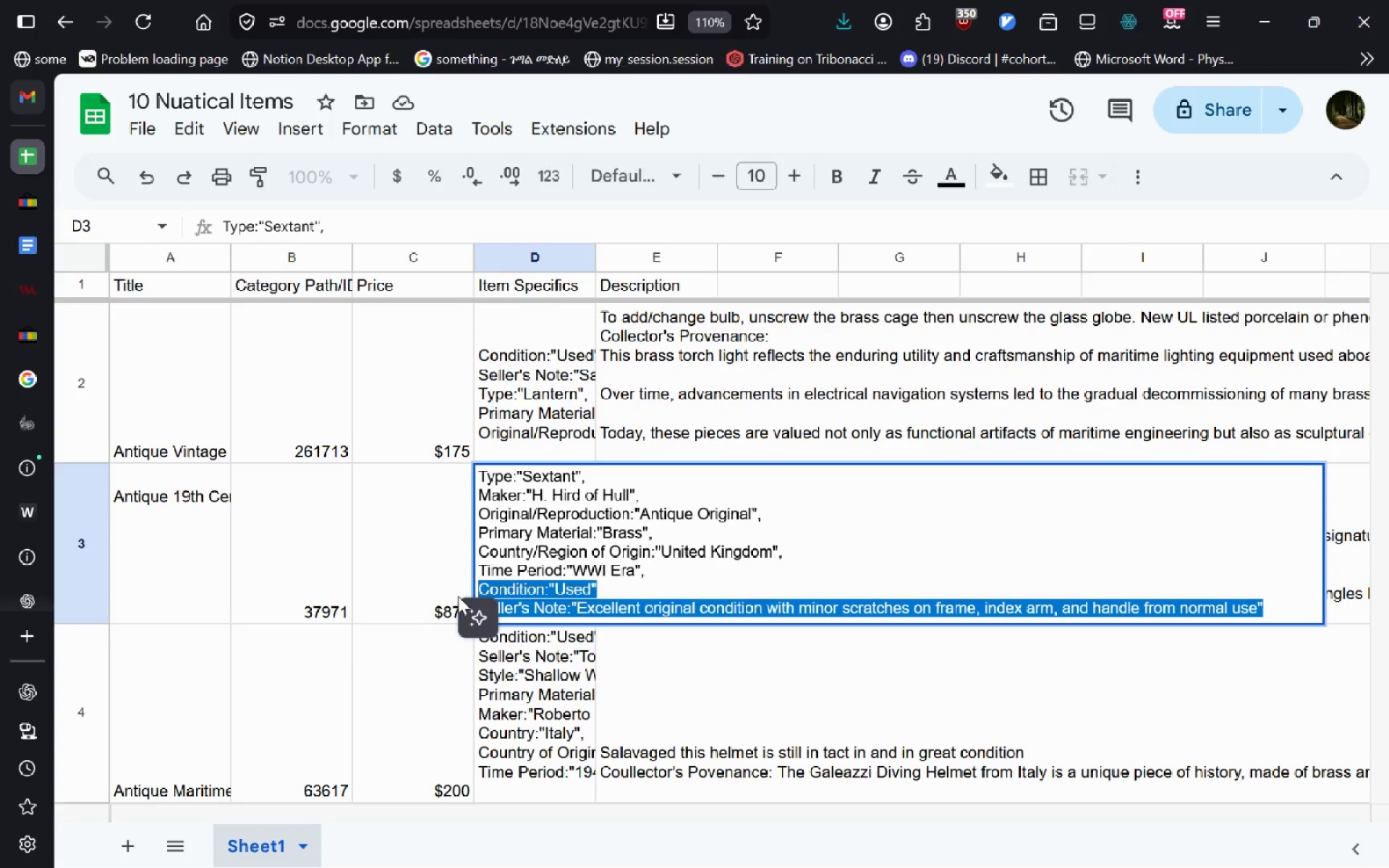 
key(Control+X)
 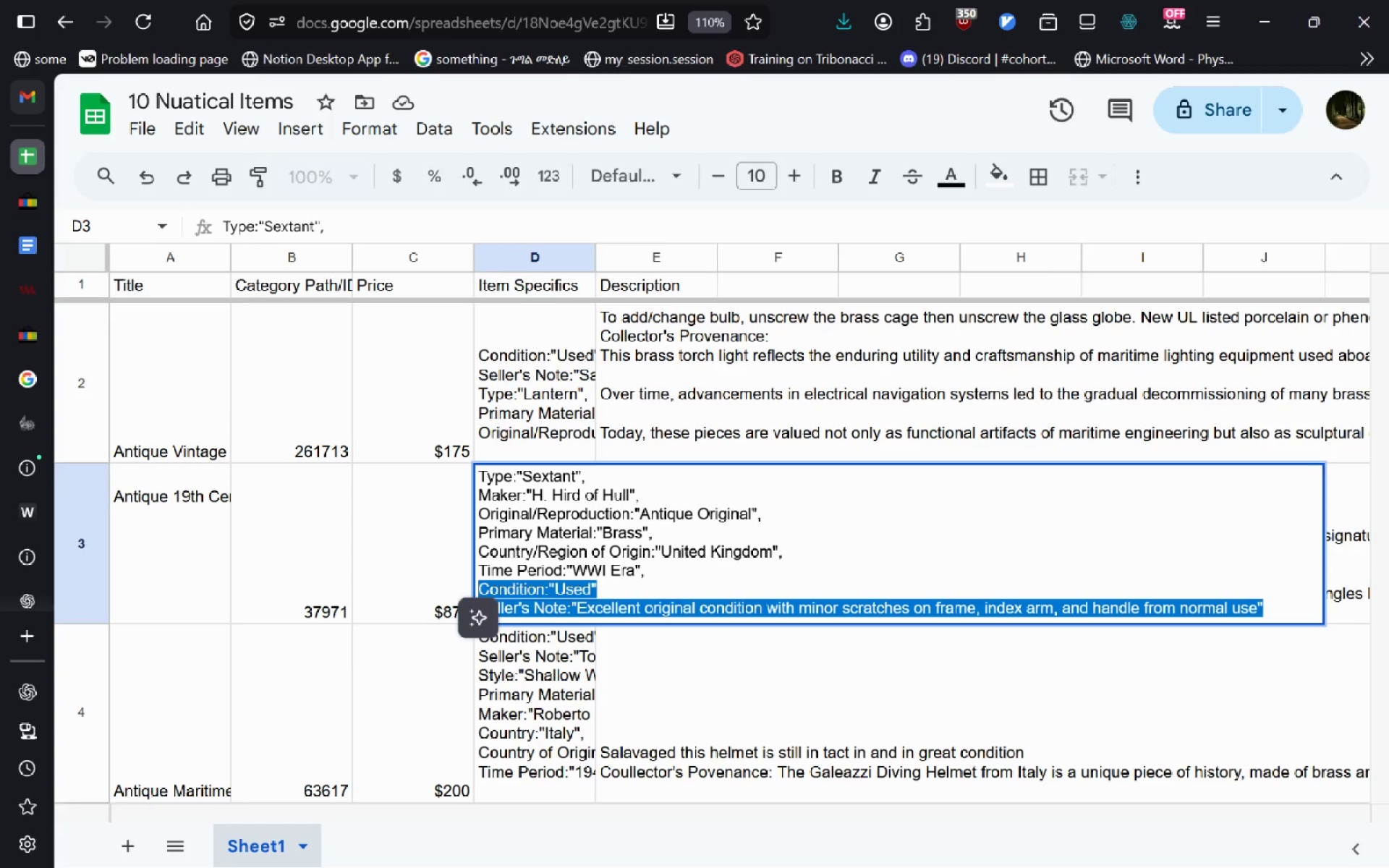 
left_click([458, 596])
 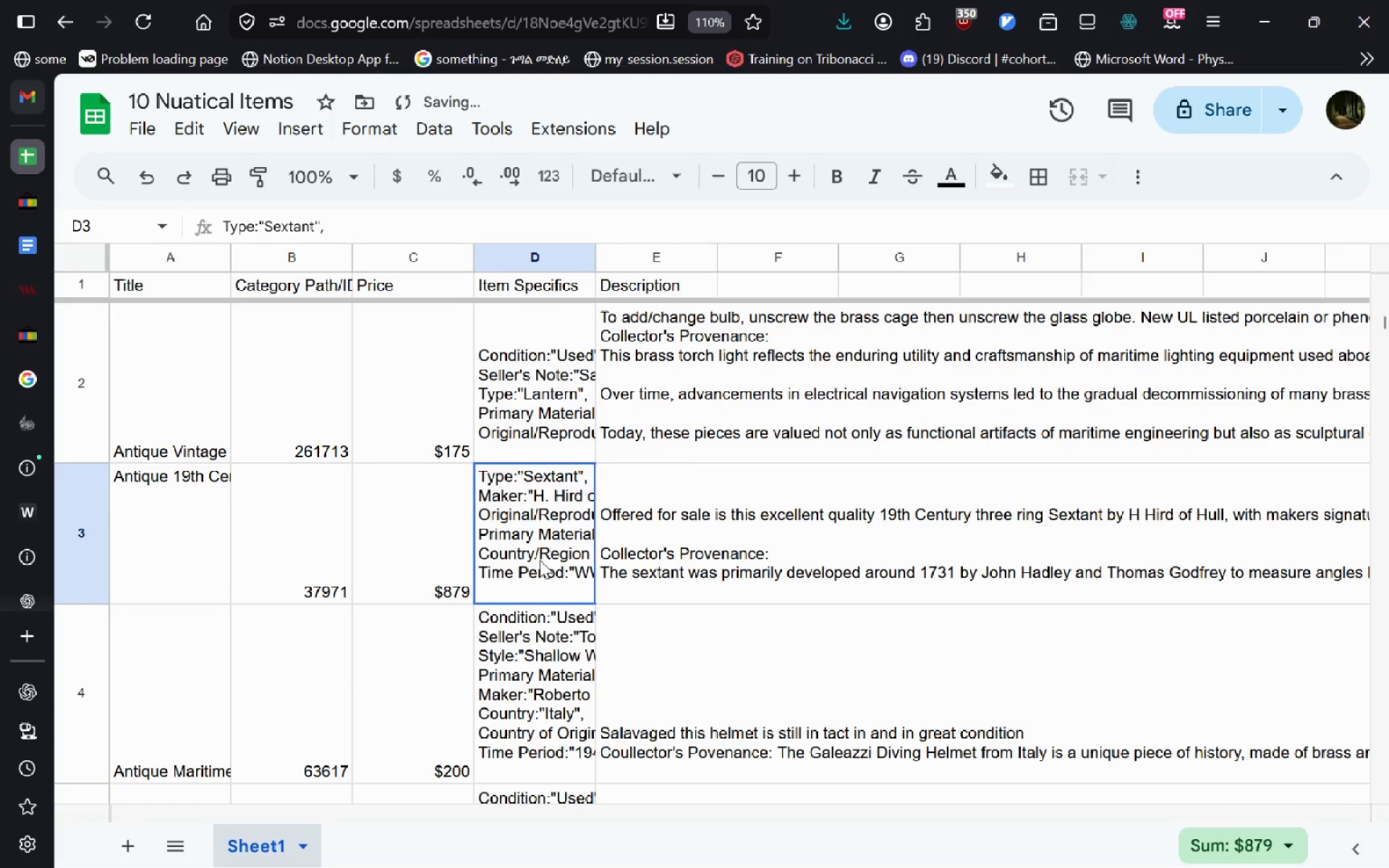 
double_click([540, 560])
 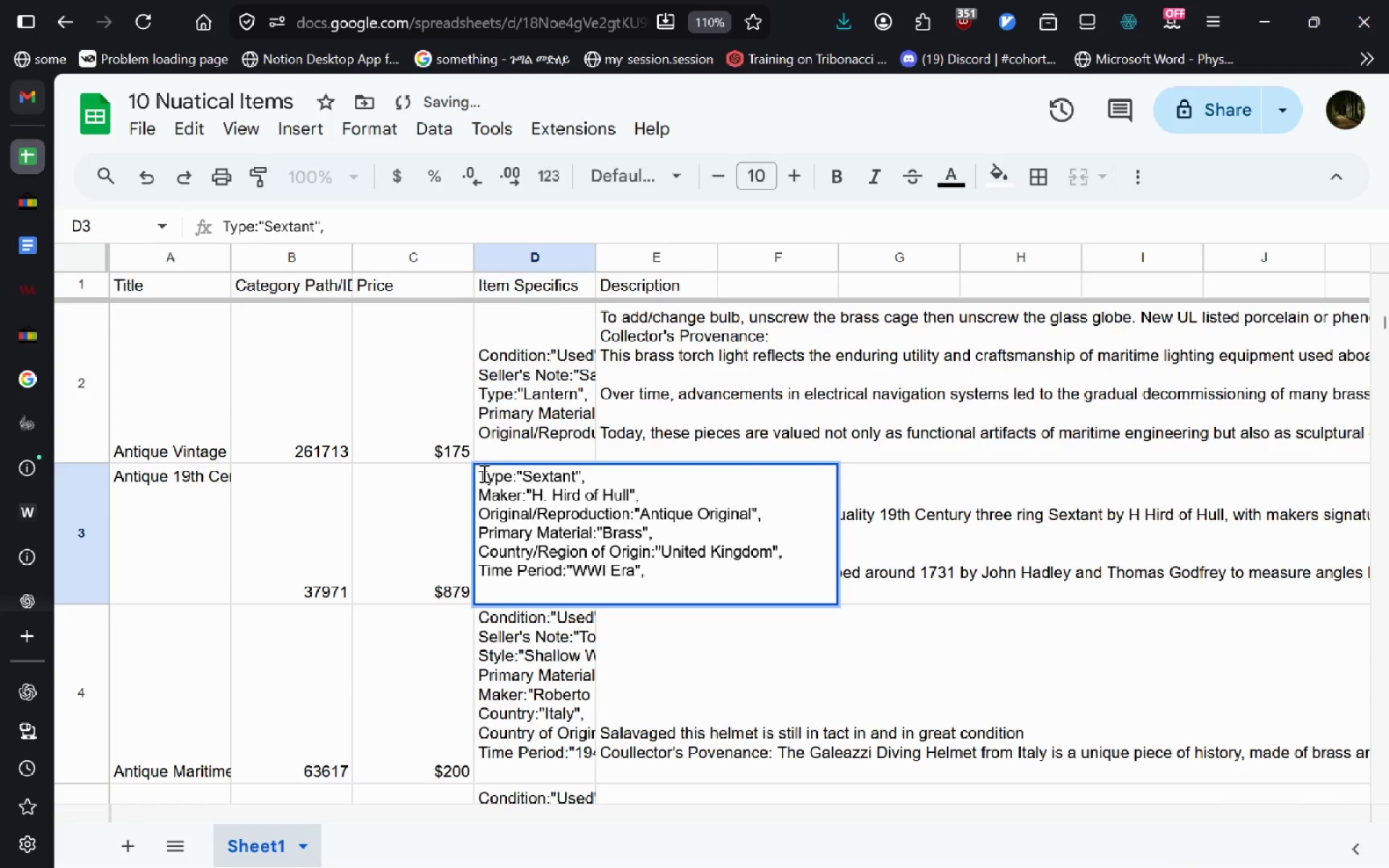 
left_click([481, 473])
 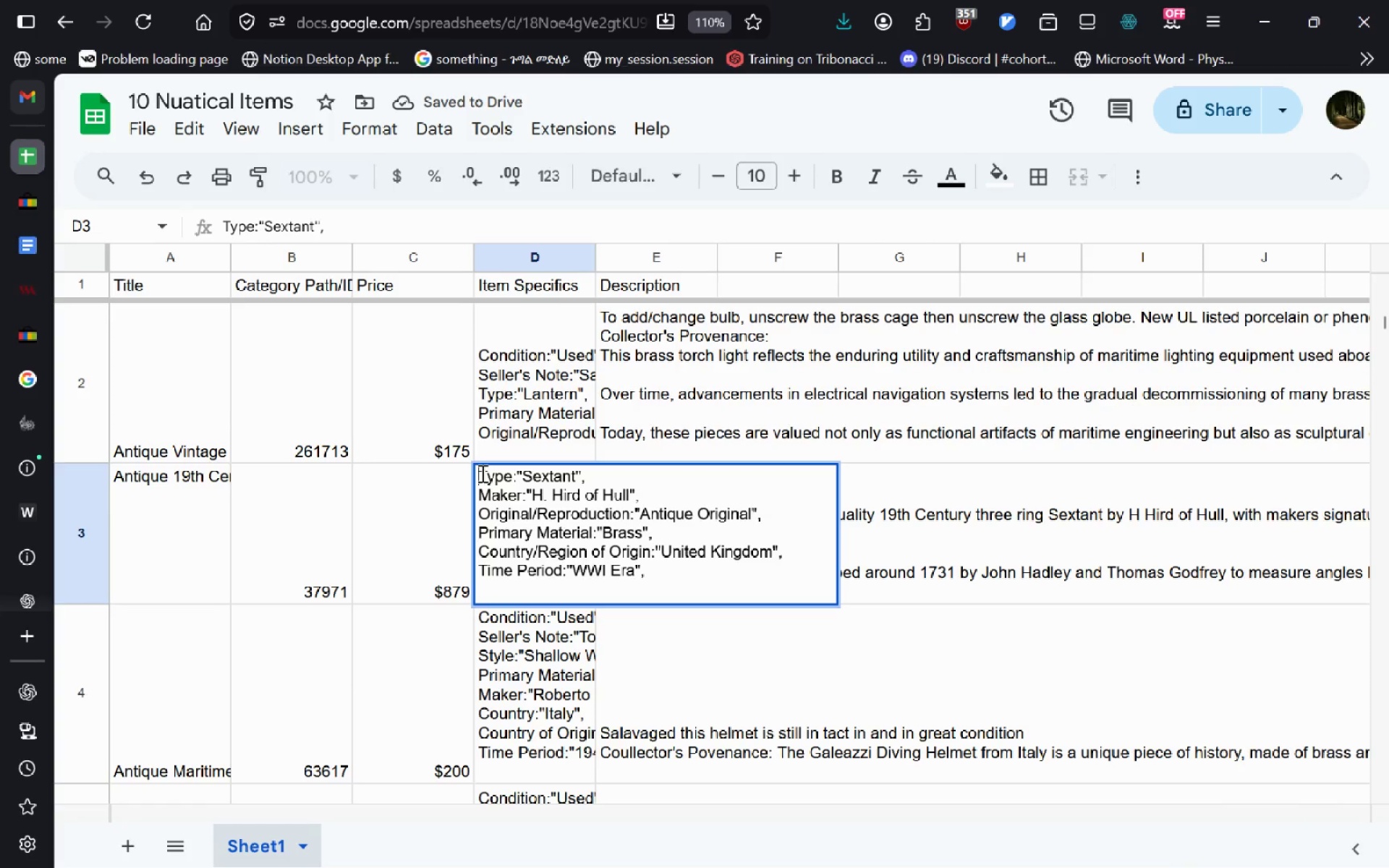 
key(Enter)
 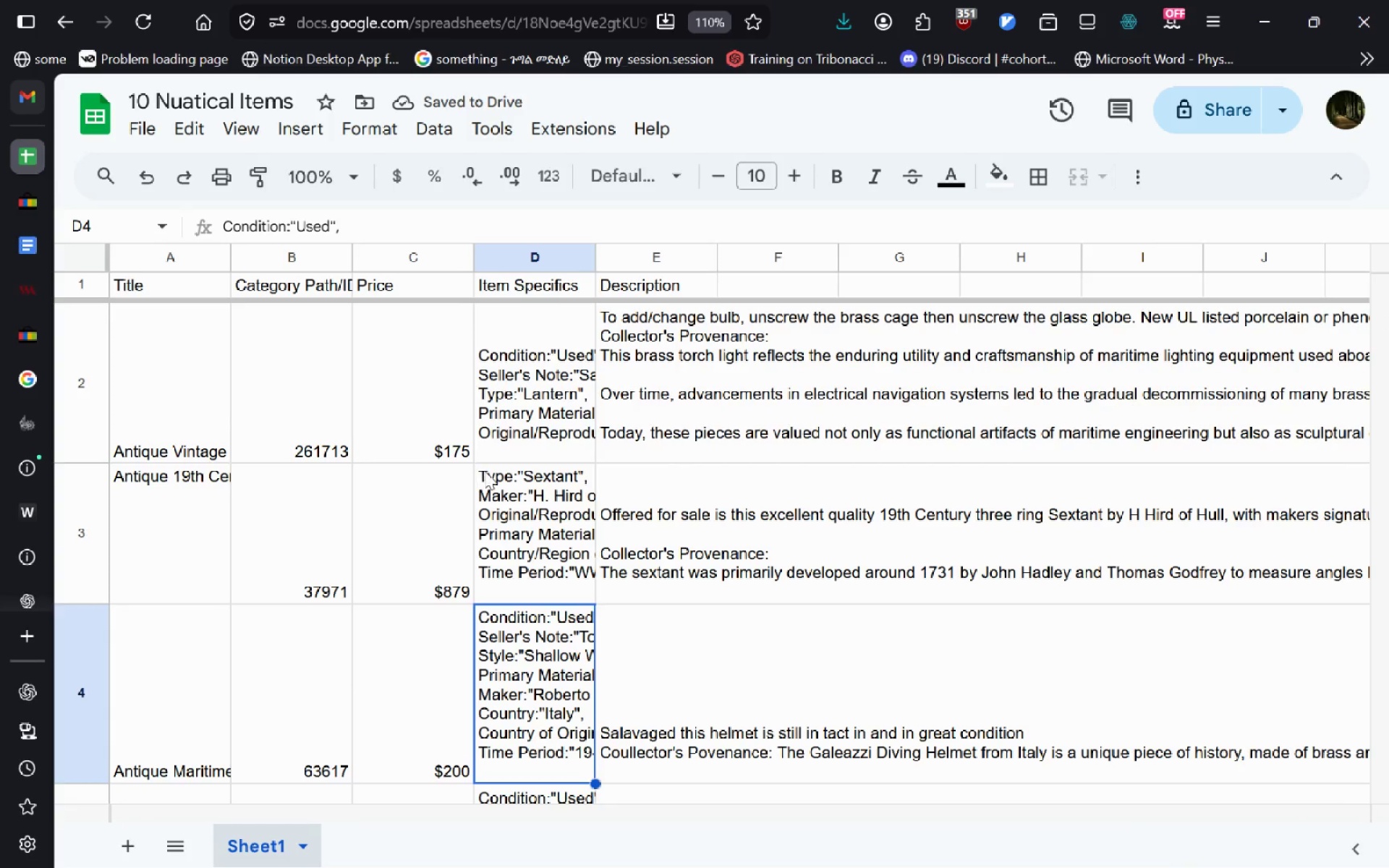 
double_click([485, 471])
 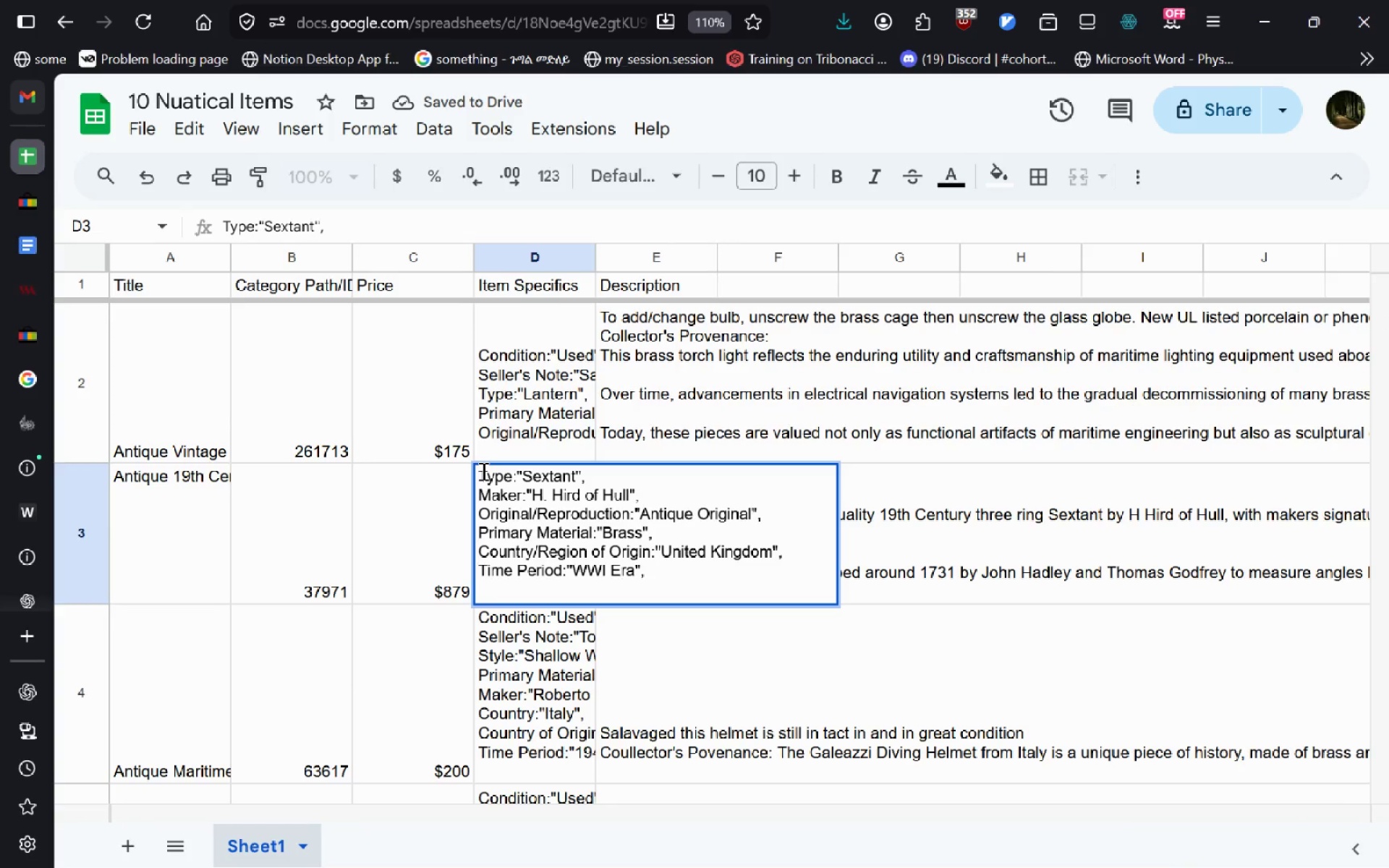 
left_click([482, 471])
 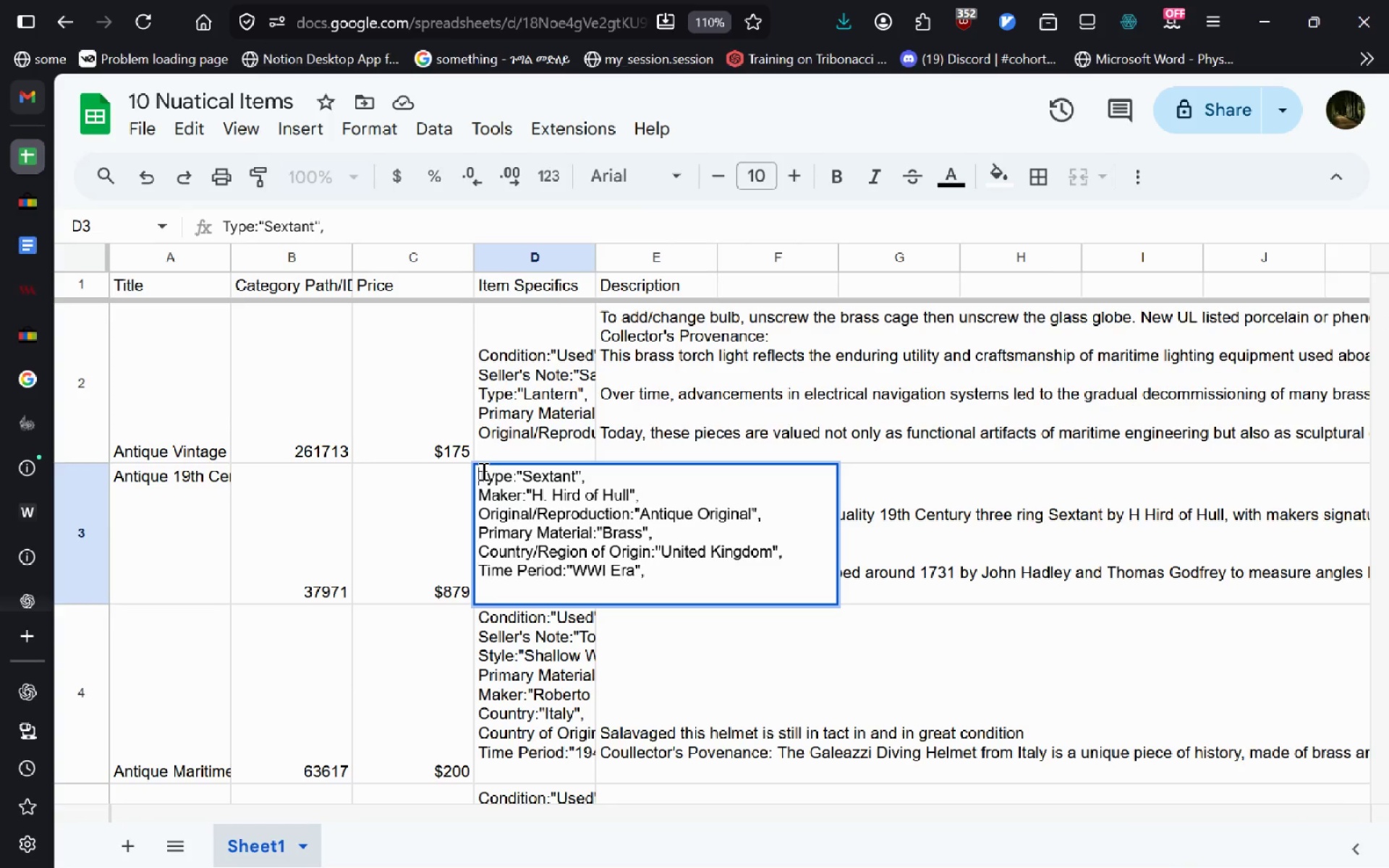 
hold_key(key=ControlLeft, duration=0.31)
 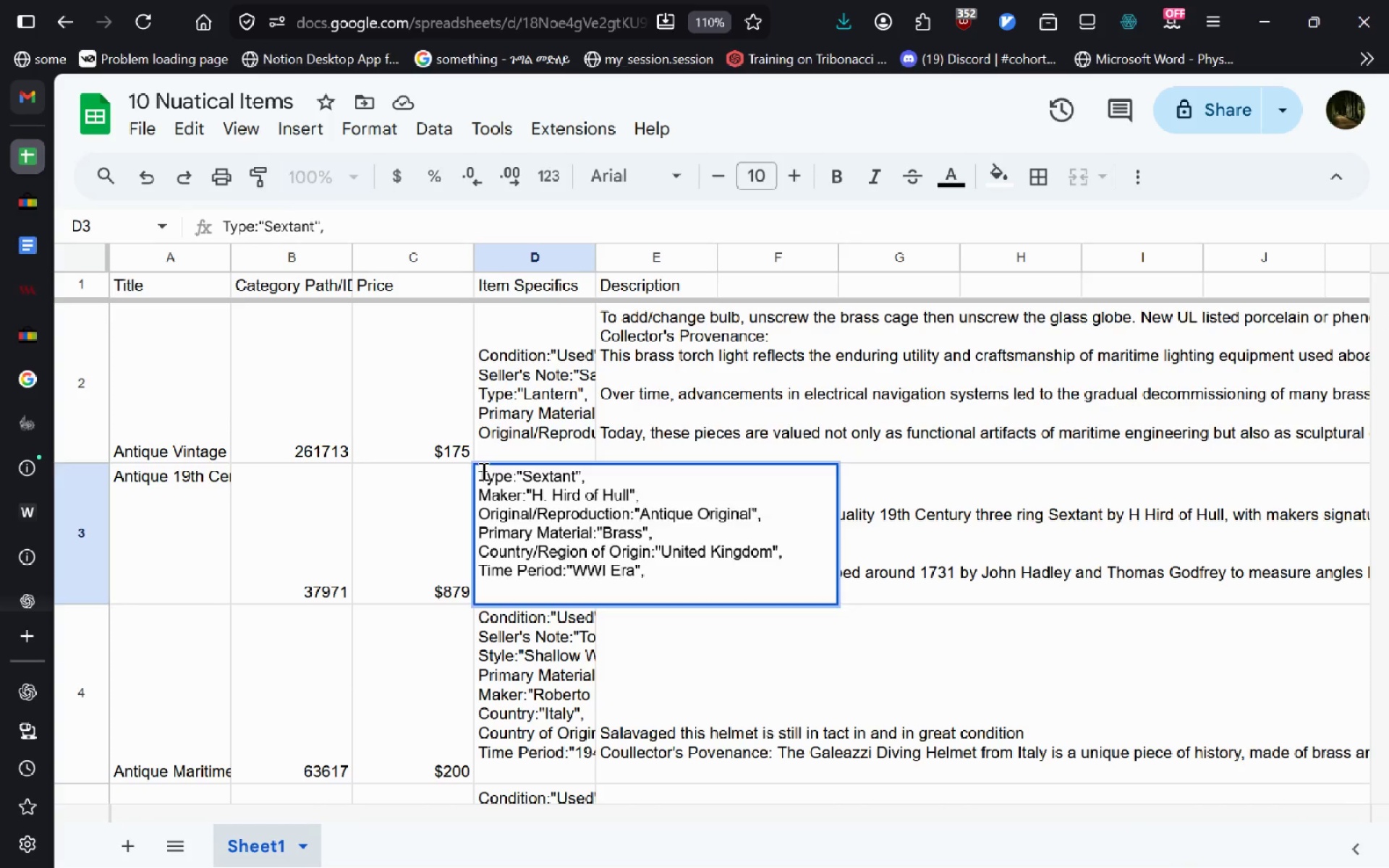 
key(Enter)
 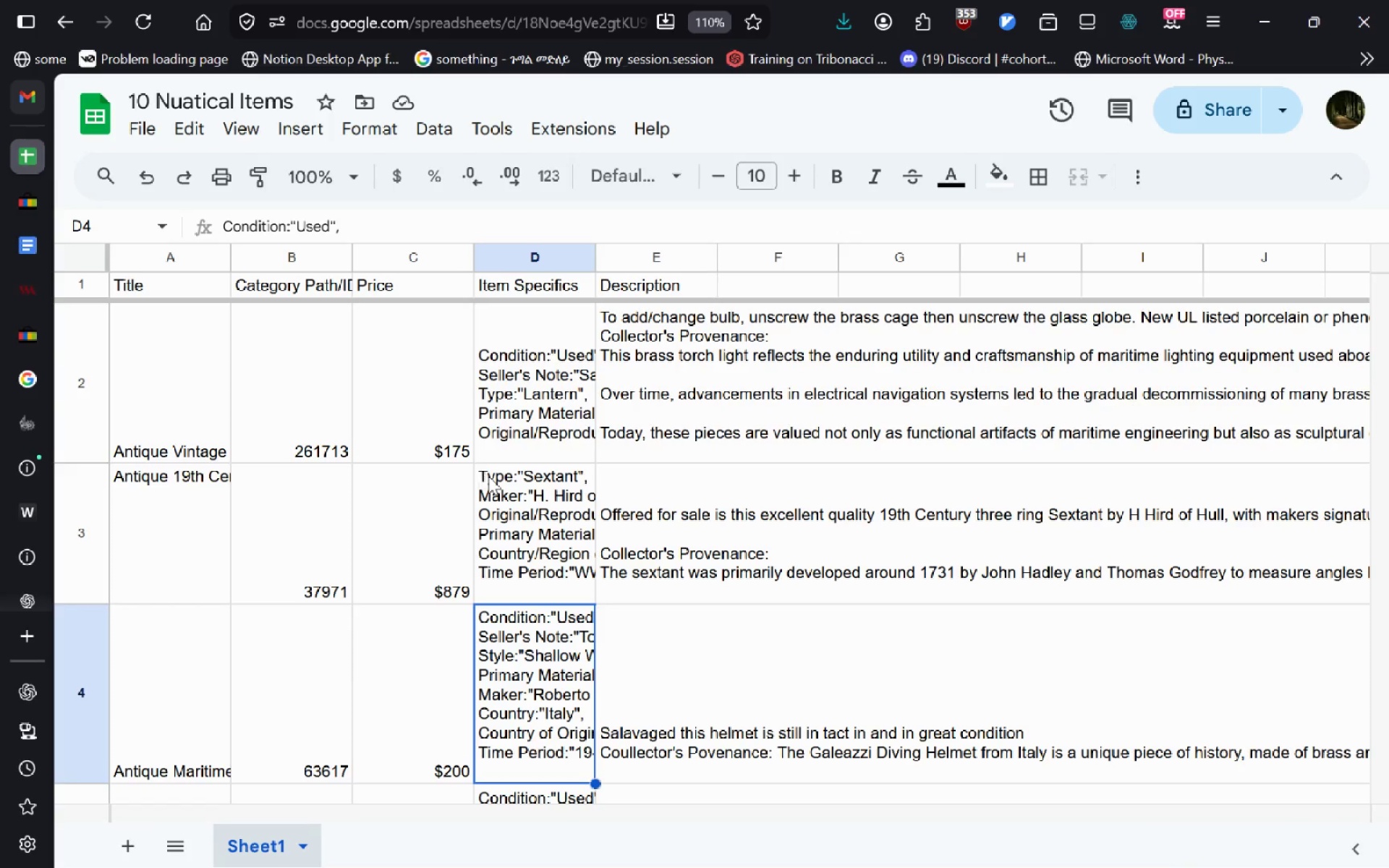 
double_click([488, 476])
 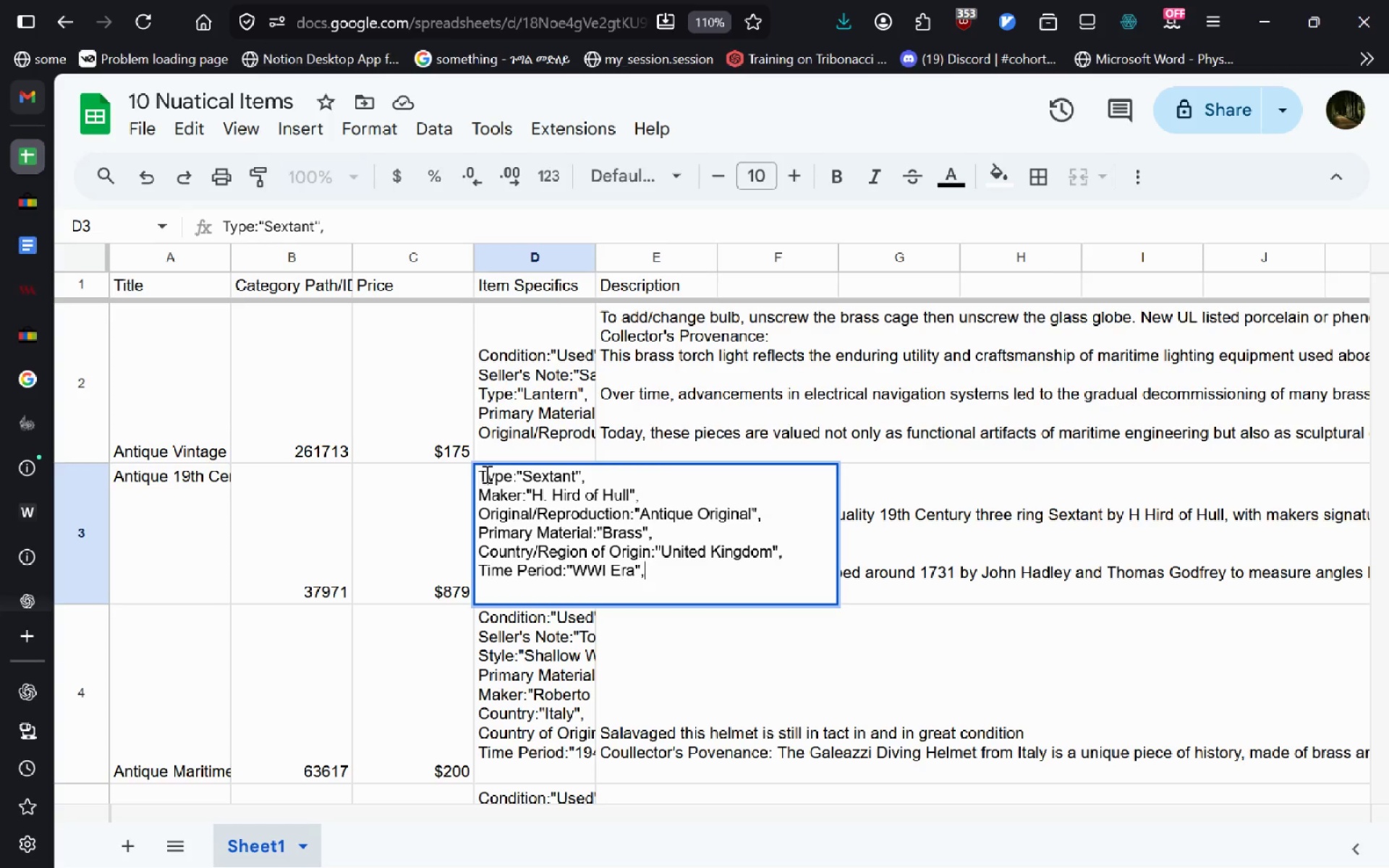 
left_click([488, 474])
 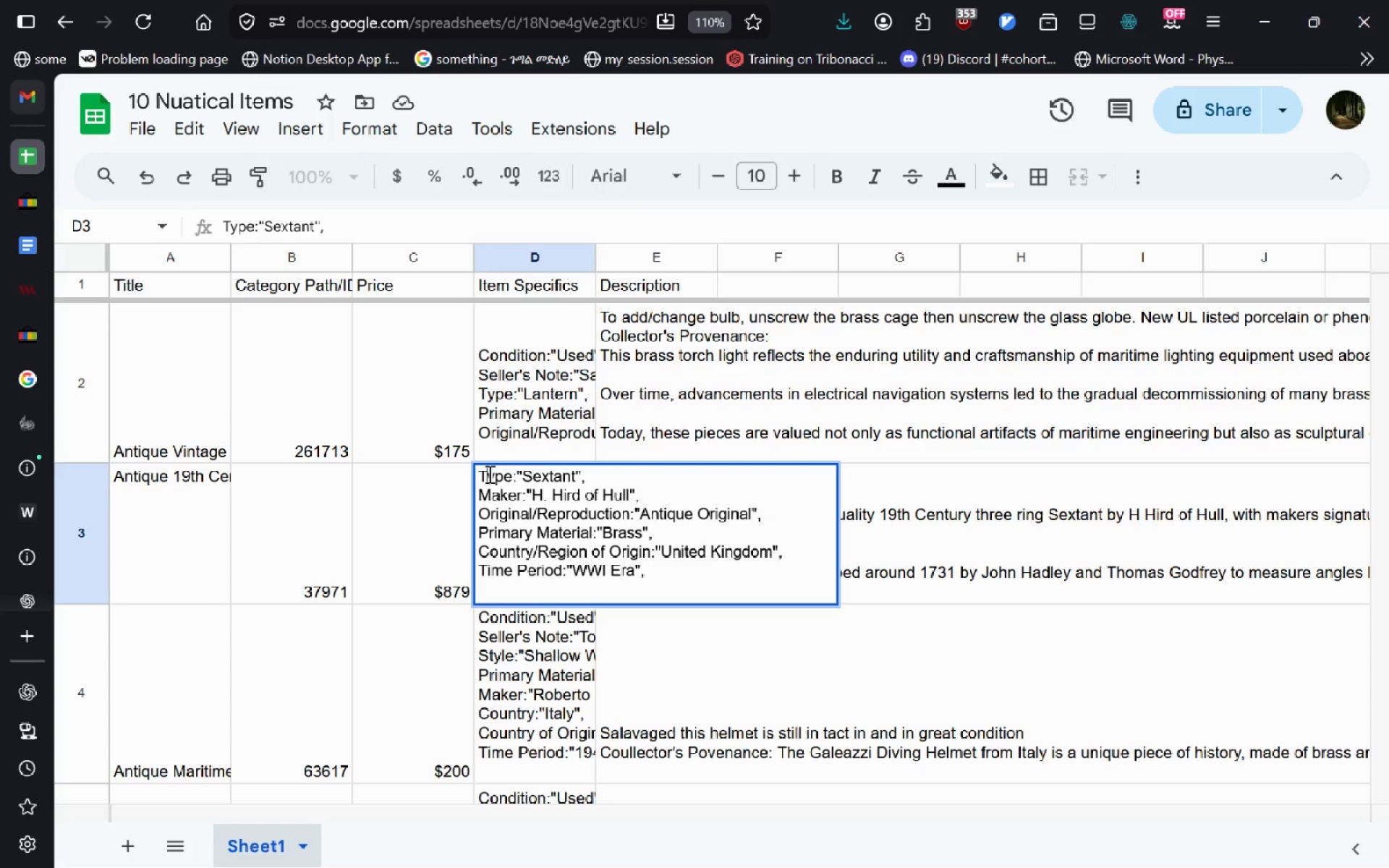 
key(ArrowLeft)
 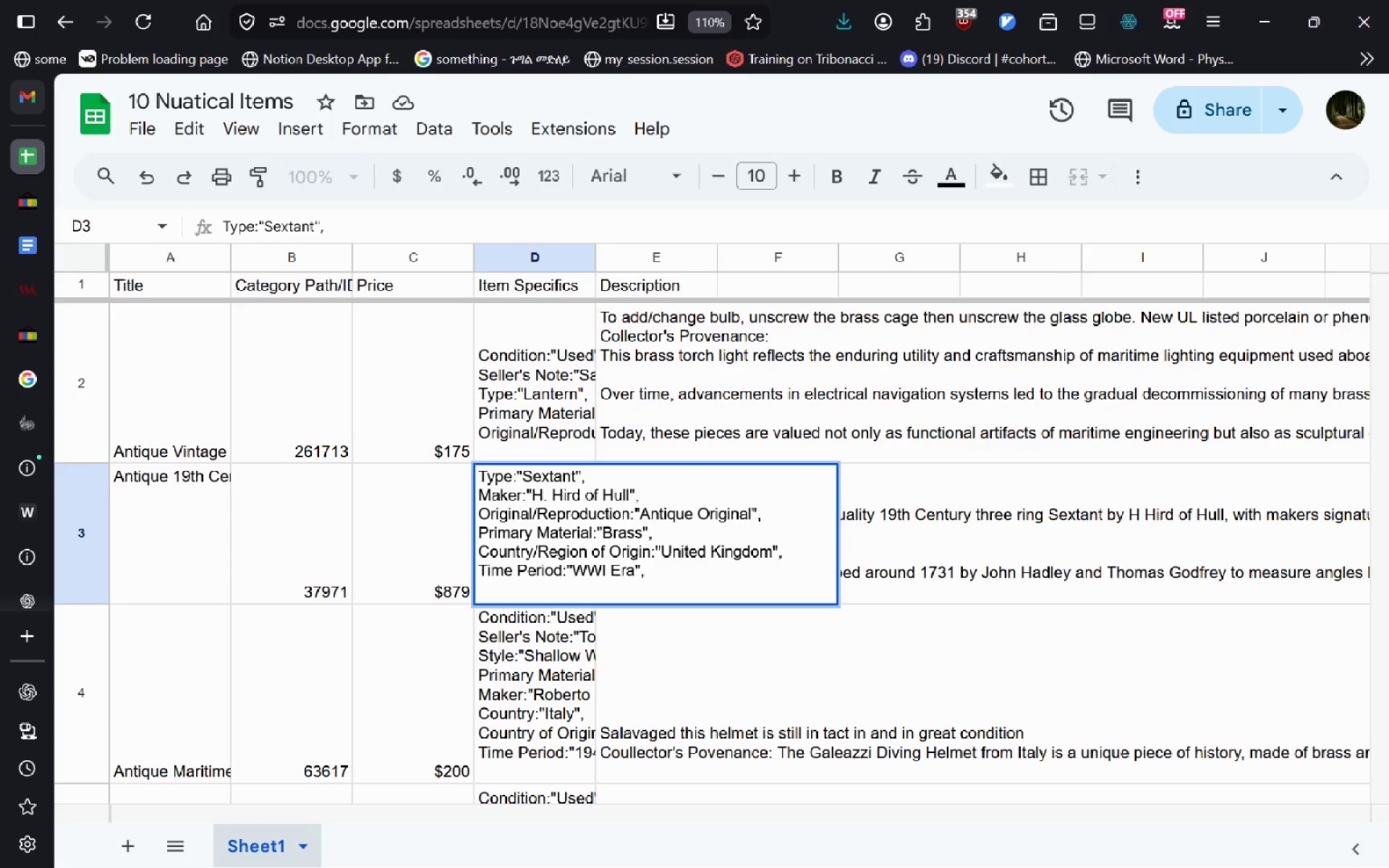 
key(Control+Enter)
 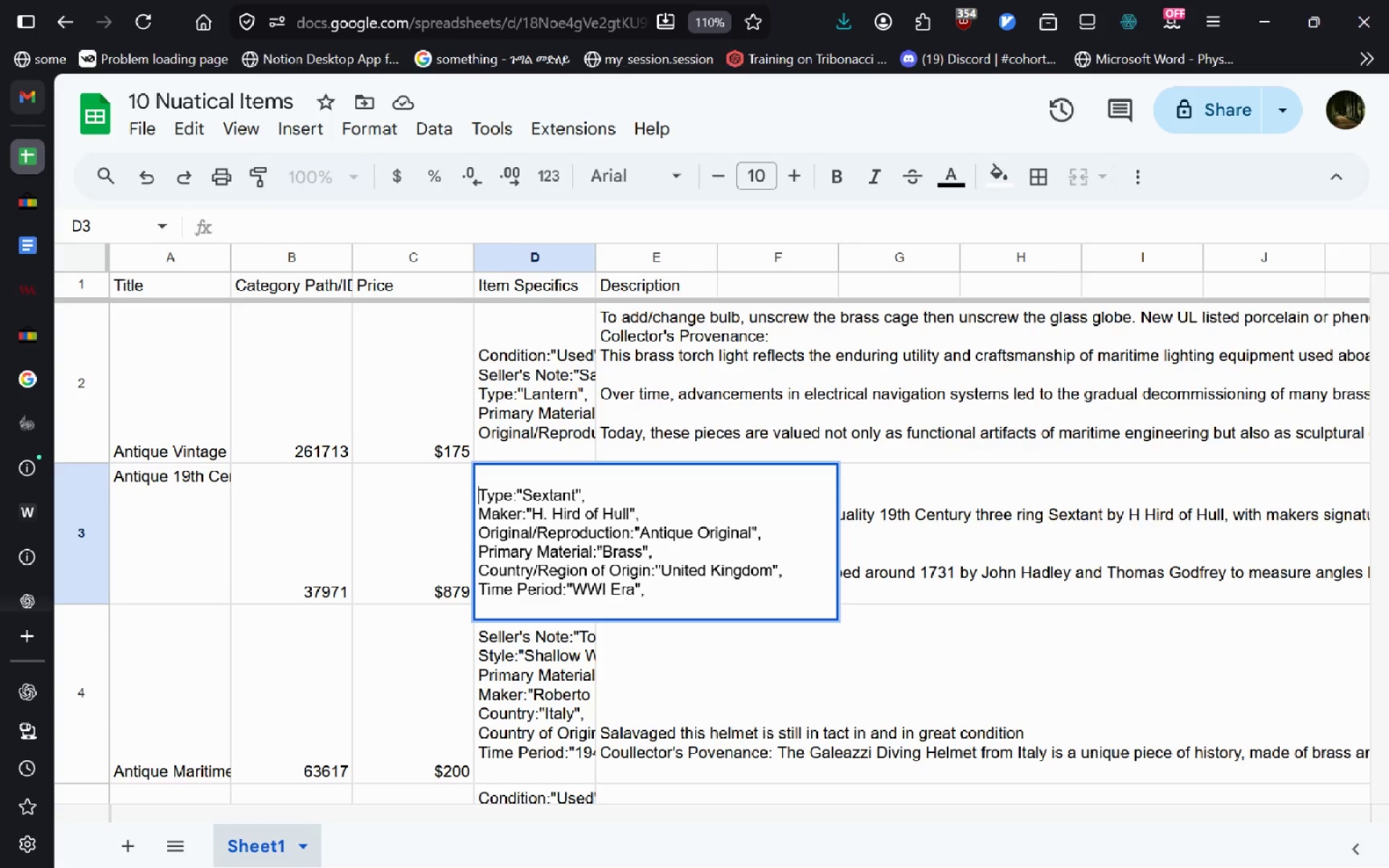 
key(Shift+ShiftRight)
 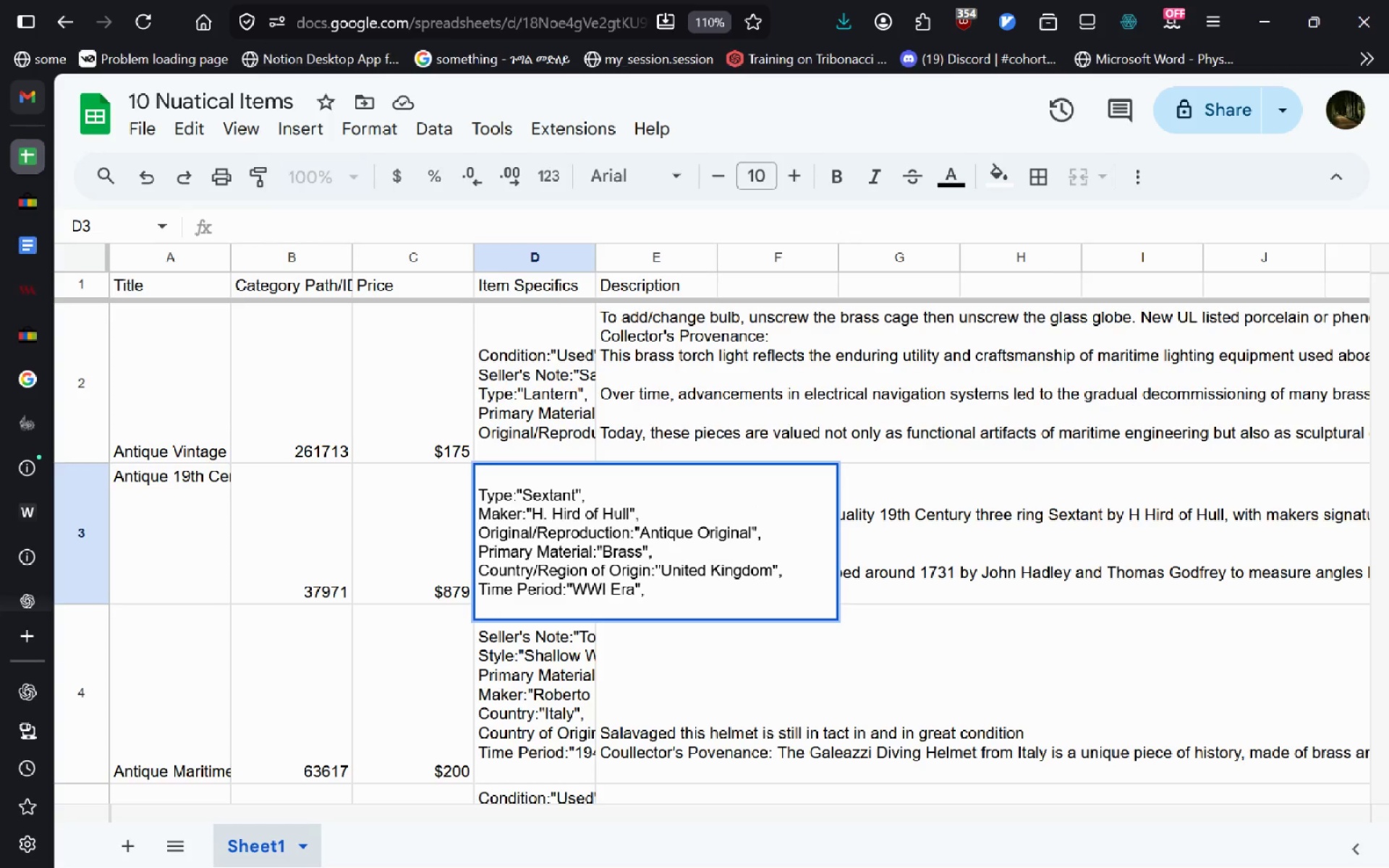 
key(ArrowUp)
 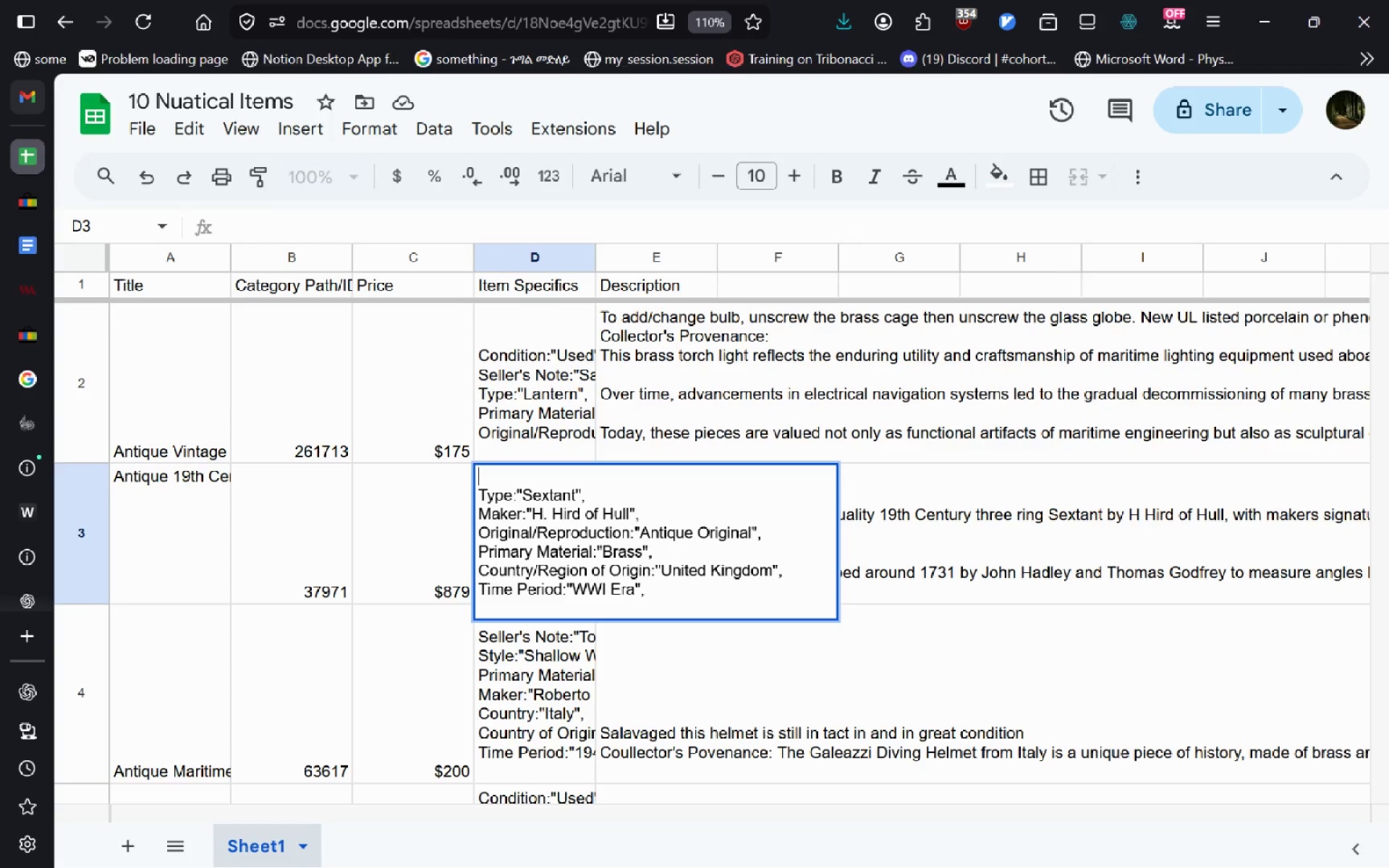 
key(Control+V)
 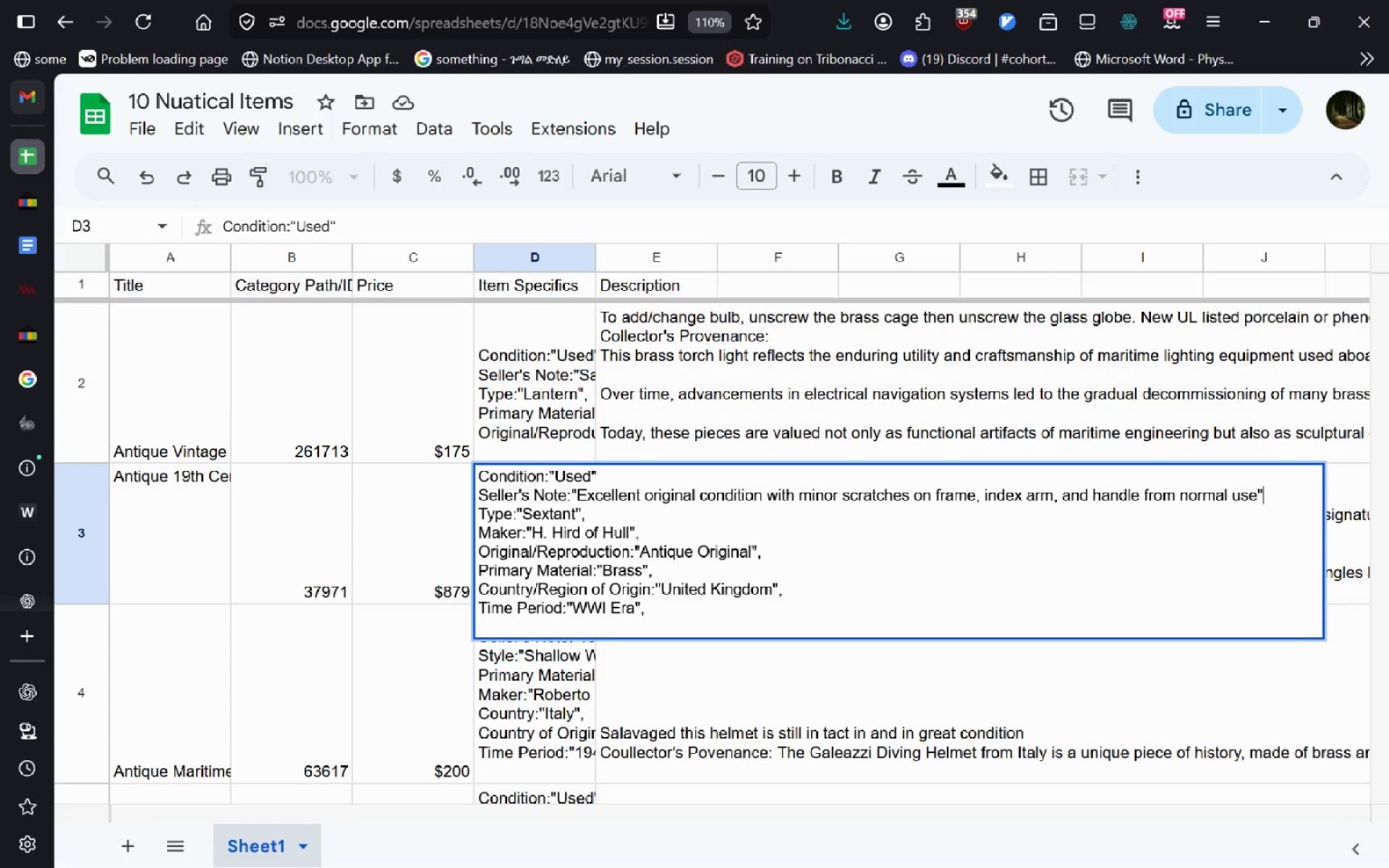 
key(Backspace)
 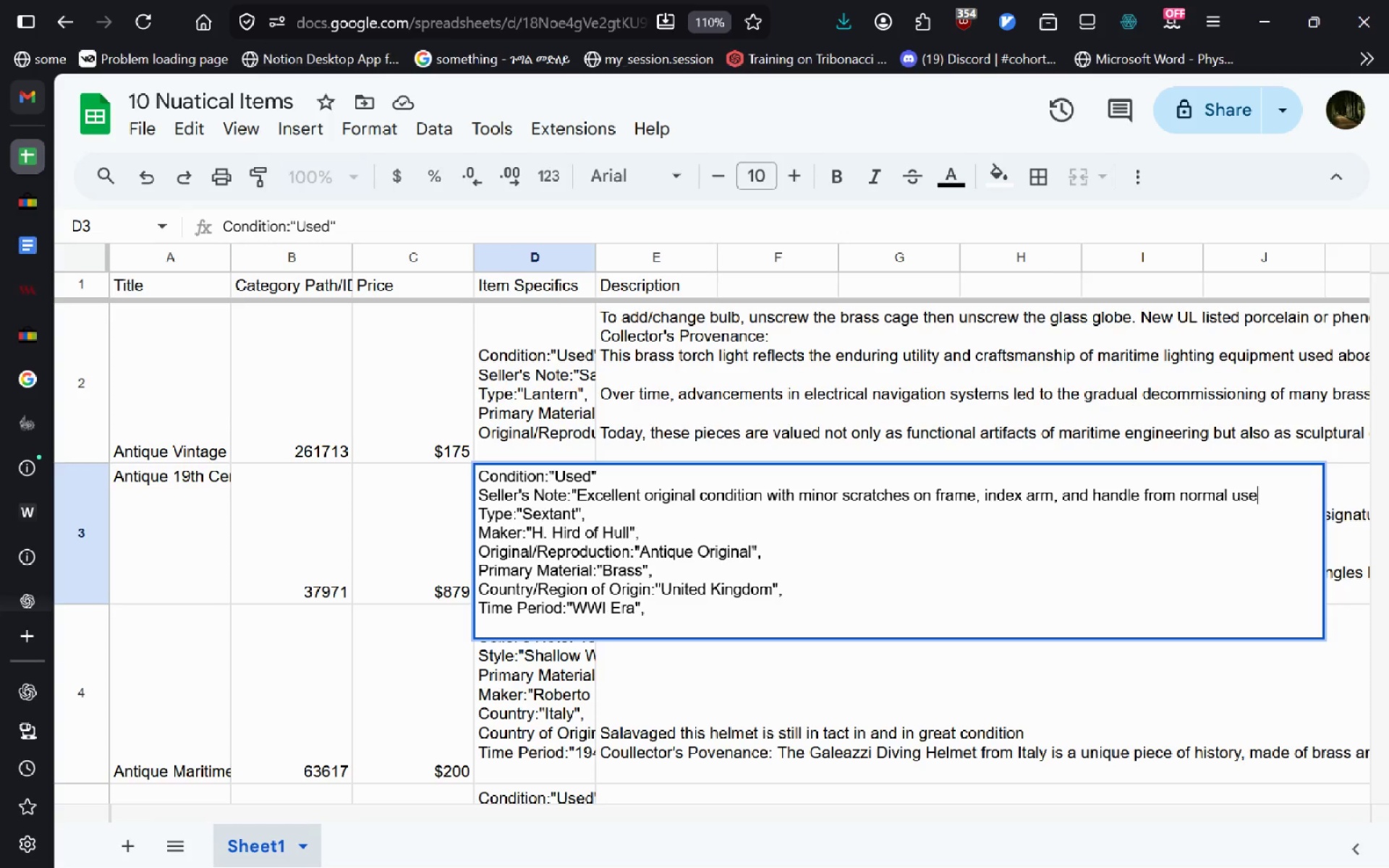 
key(Enter)
 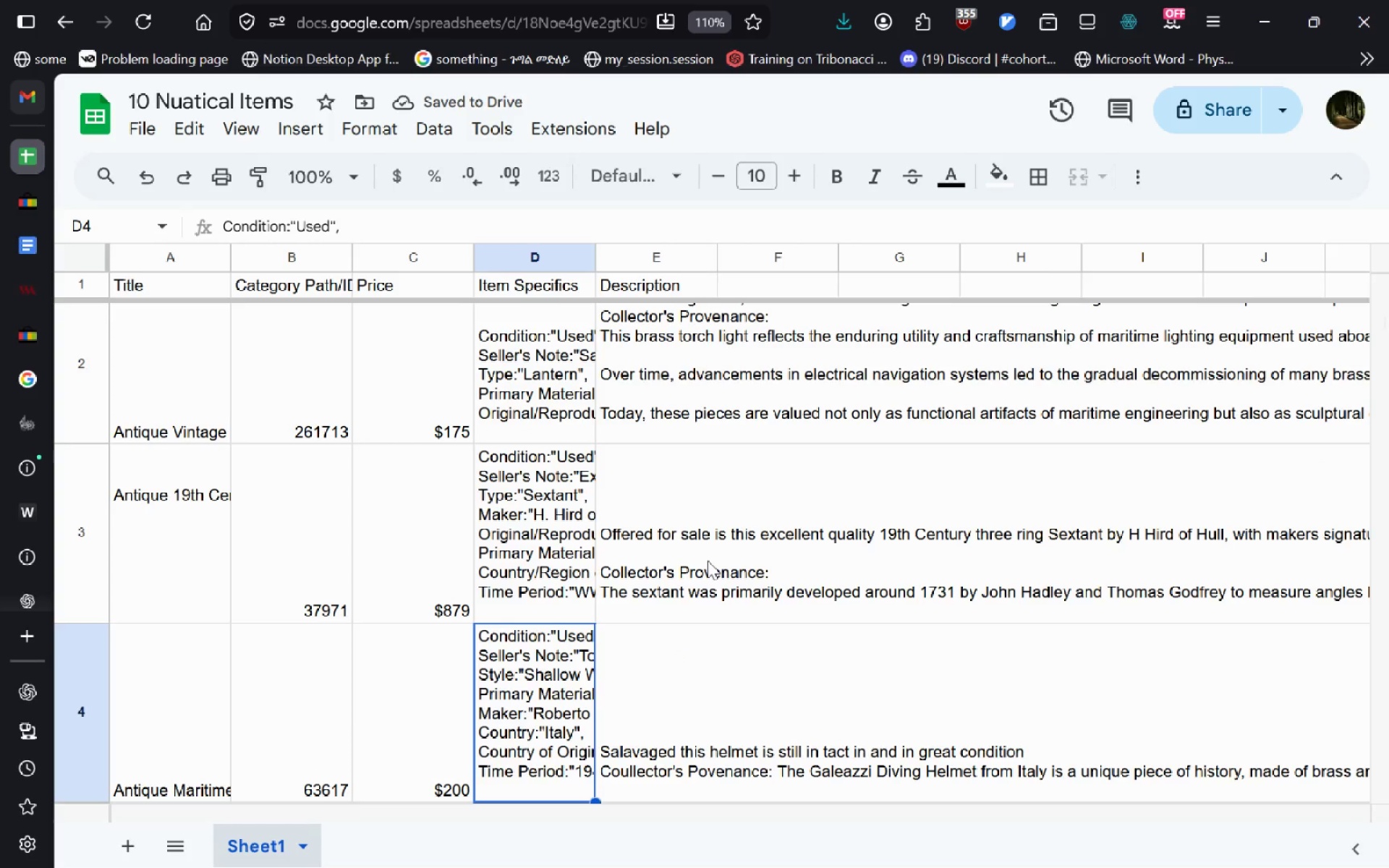 
double_click([708, 561])
 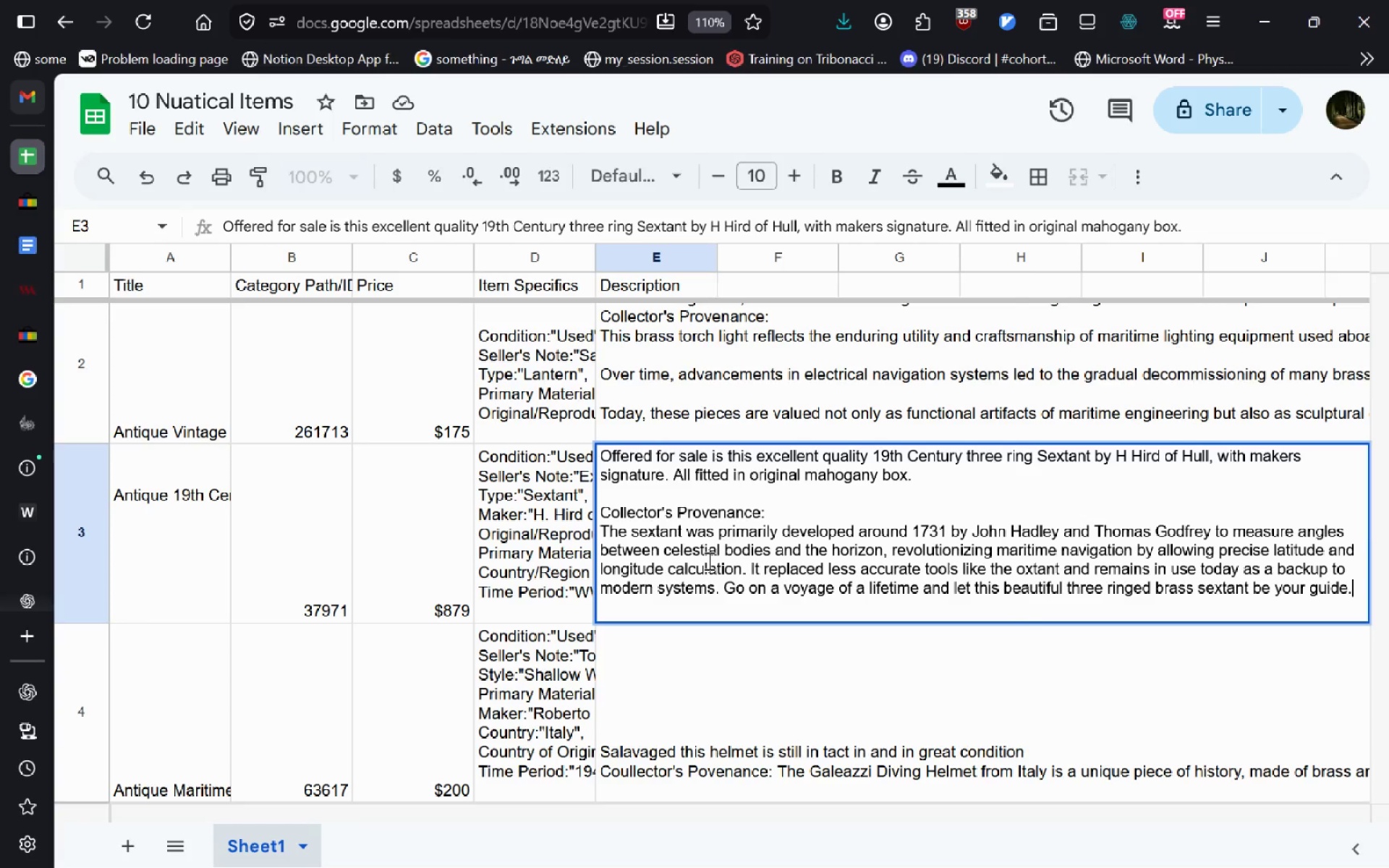 
wait(16.39)
 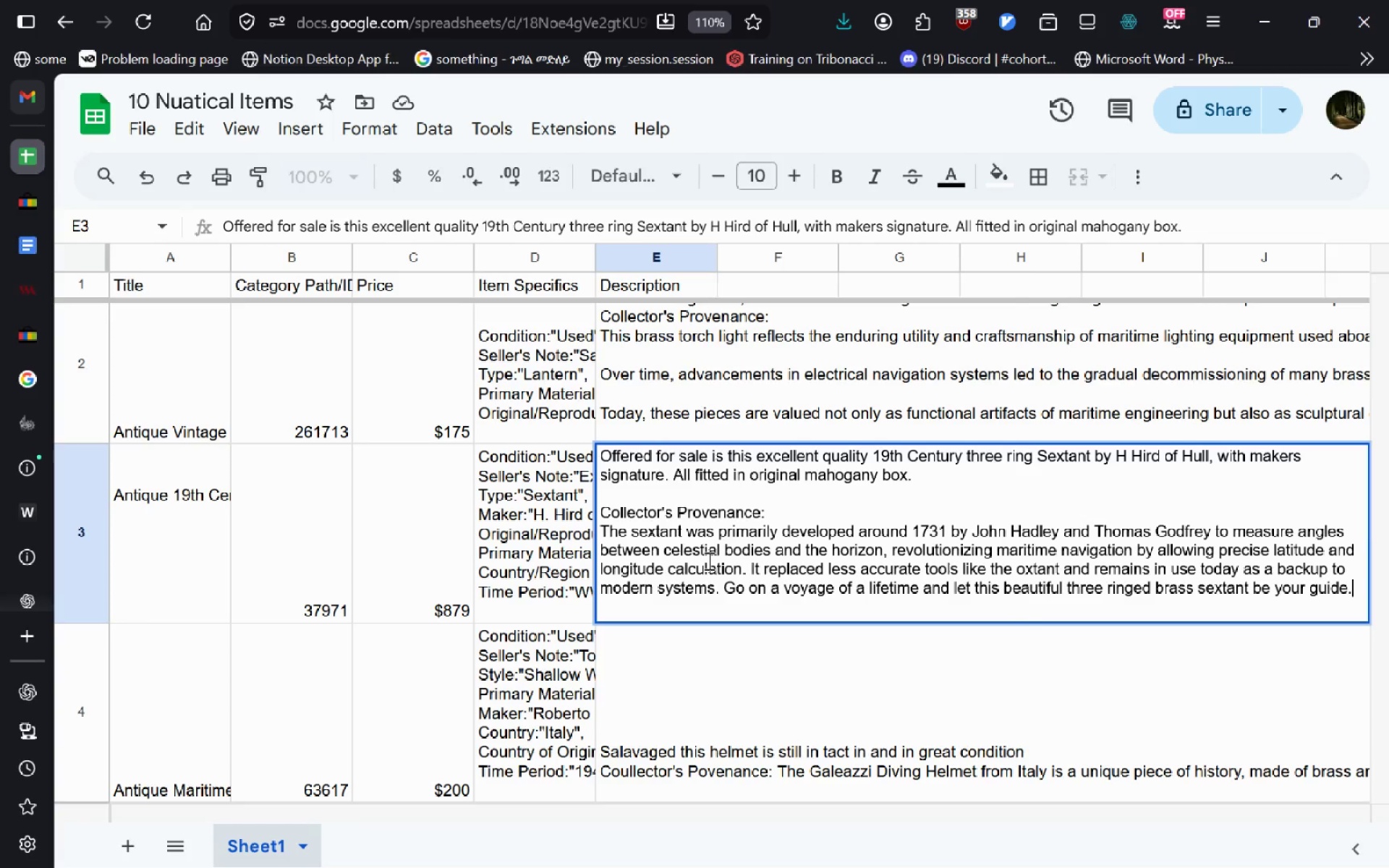 
double_click([643, 754])
 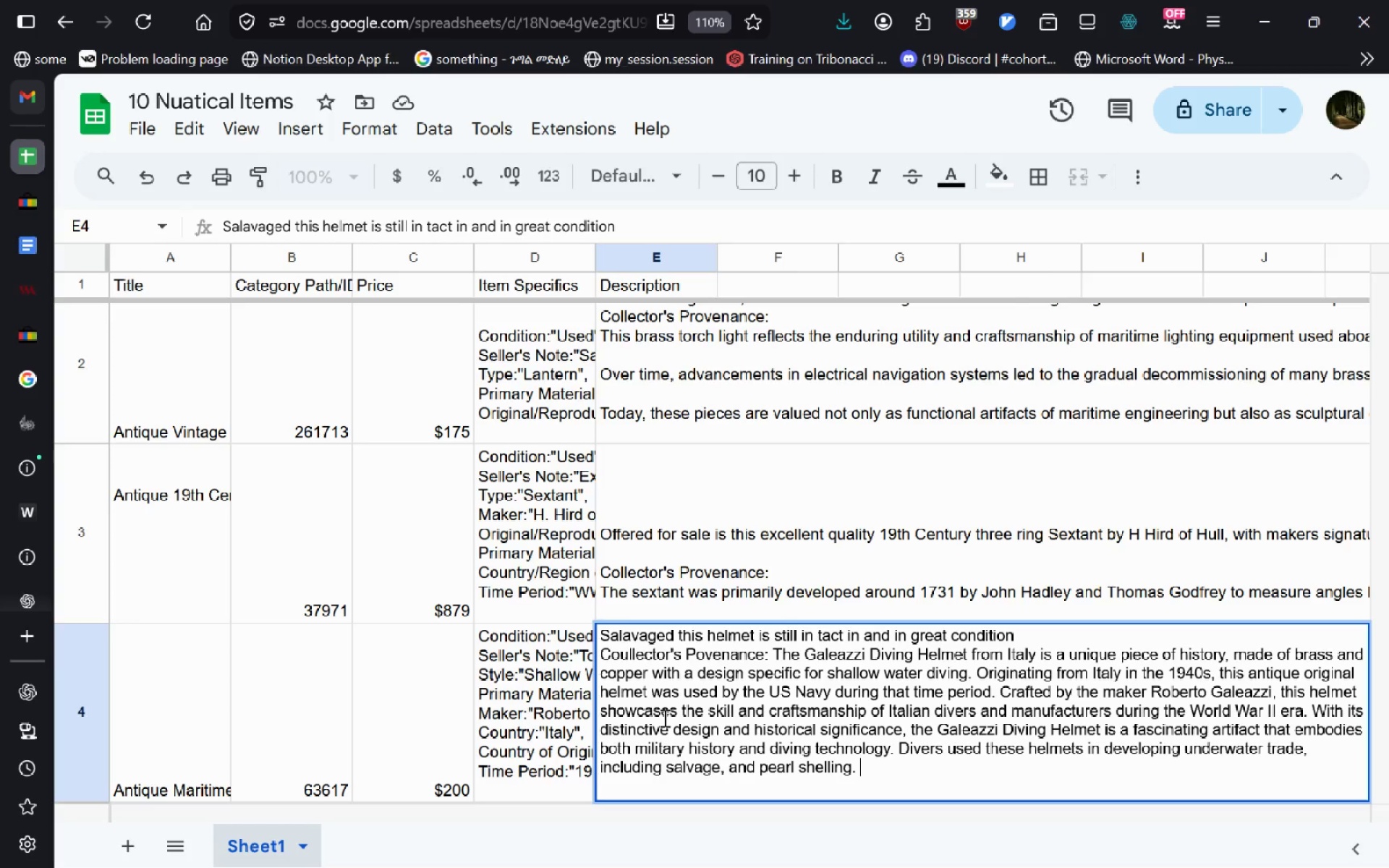 
wait(16.05)
 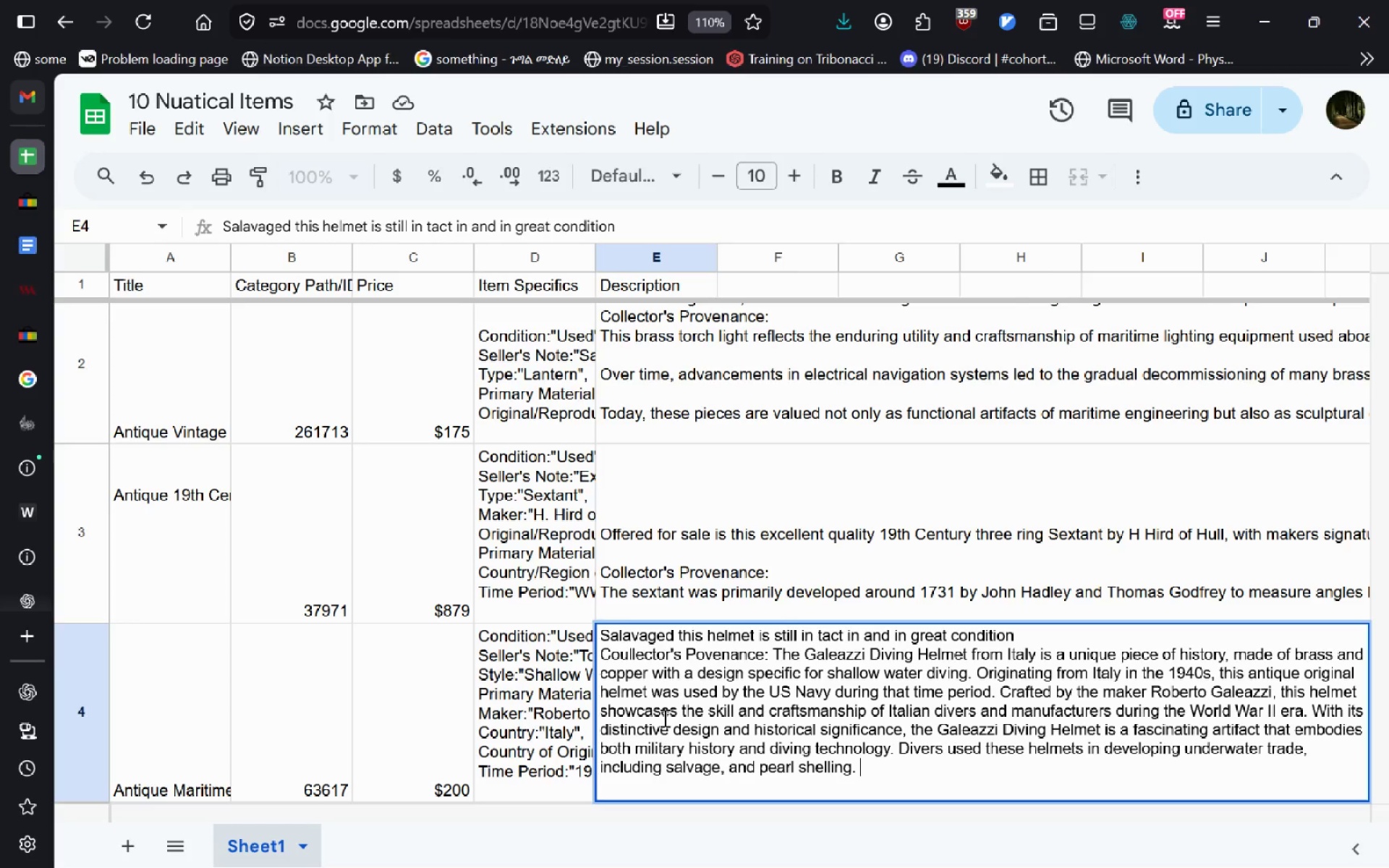 
left_click([404, 735])
 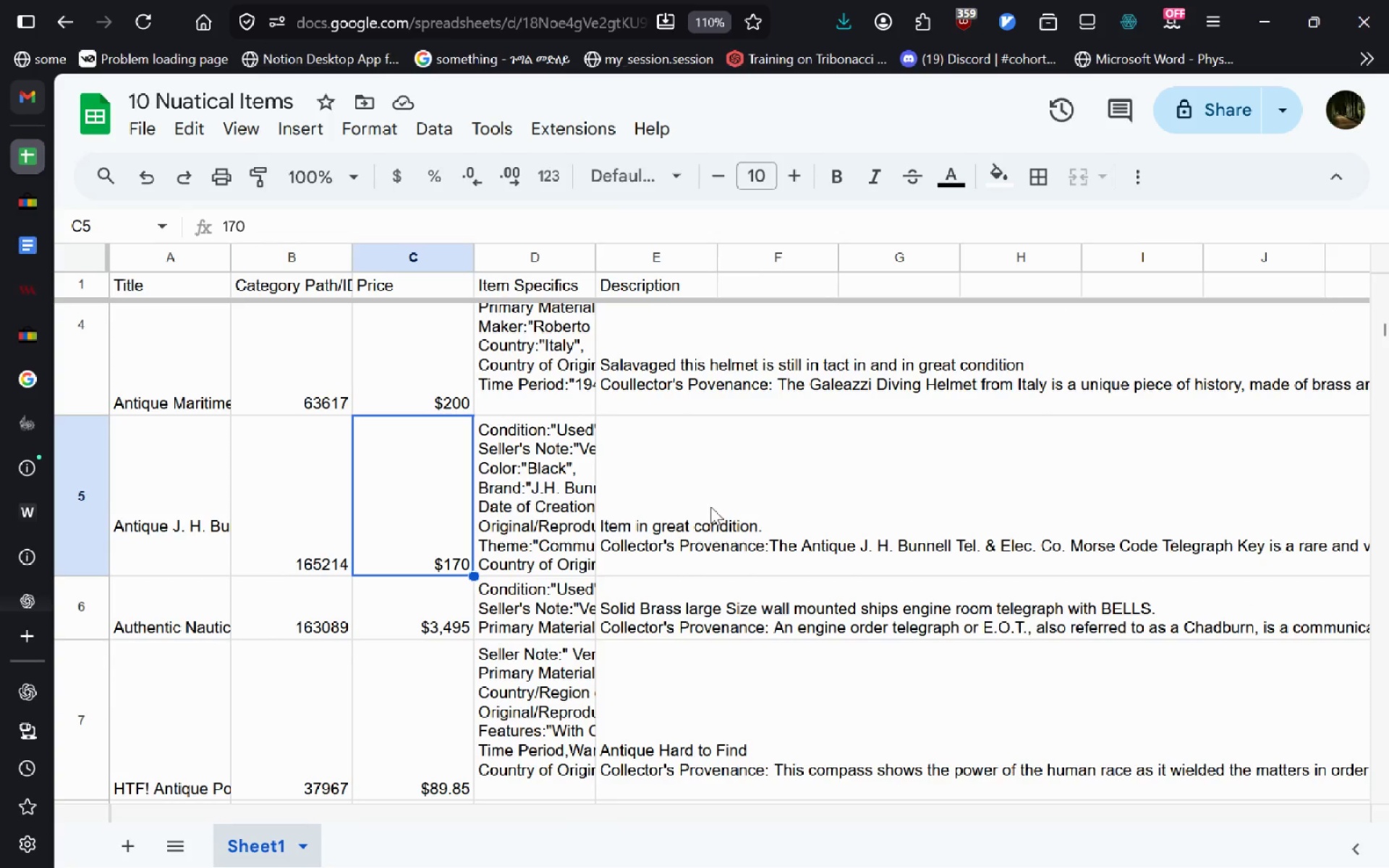 
double_click([712, 506])
 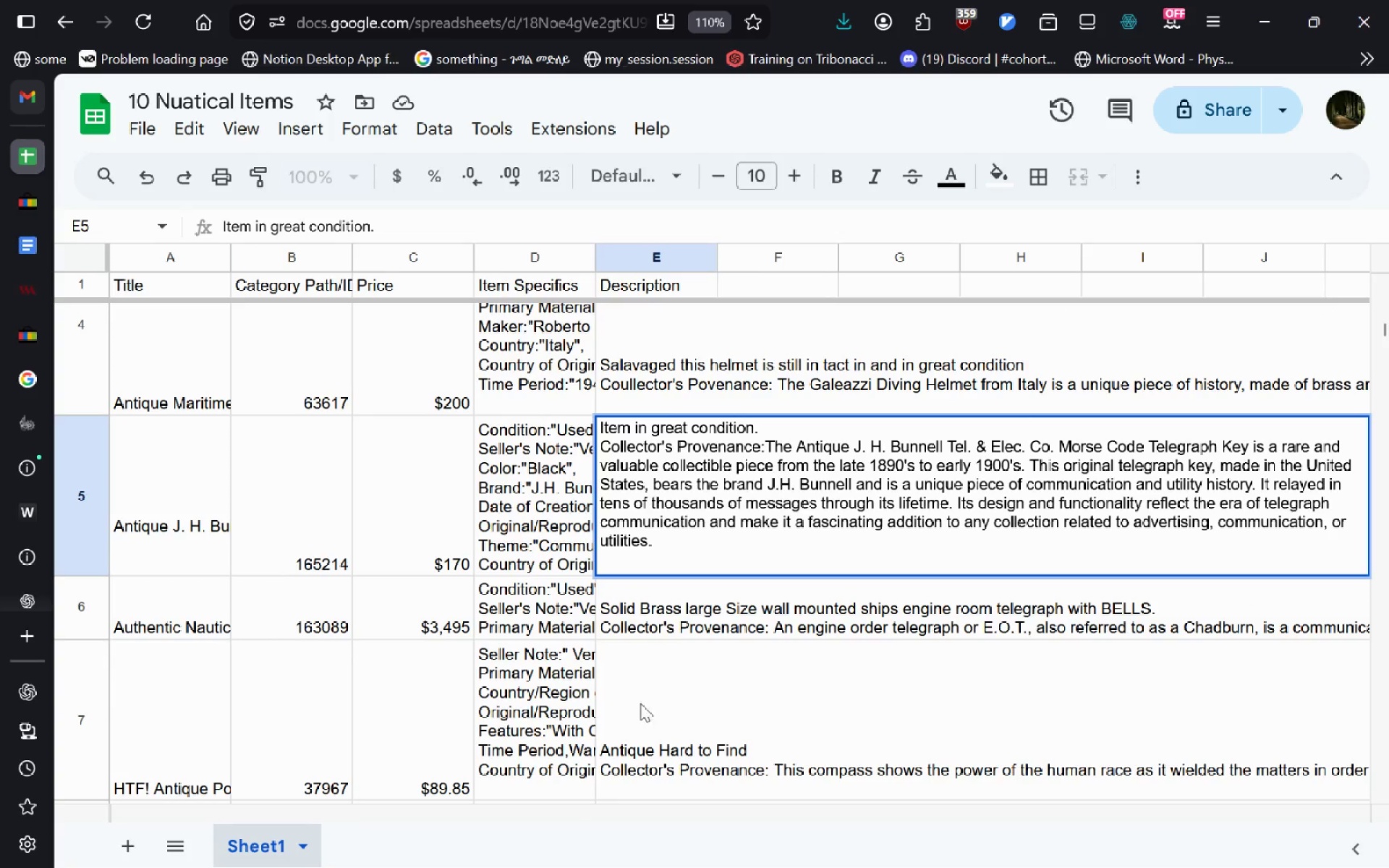 
left_click([629, 715])
 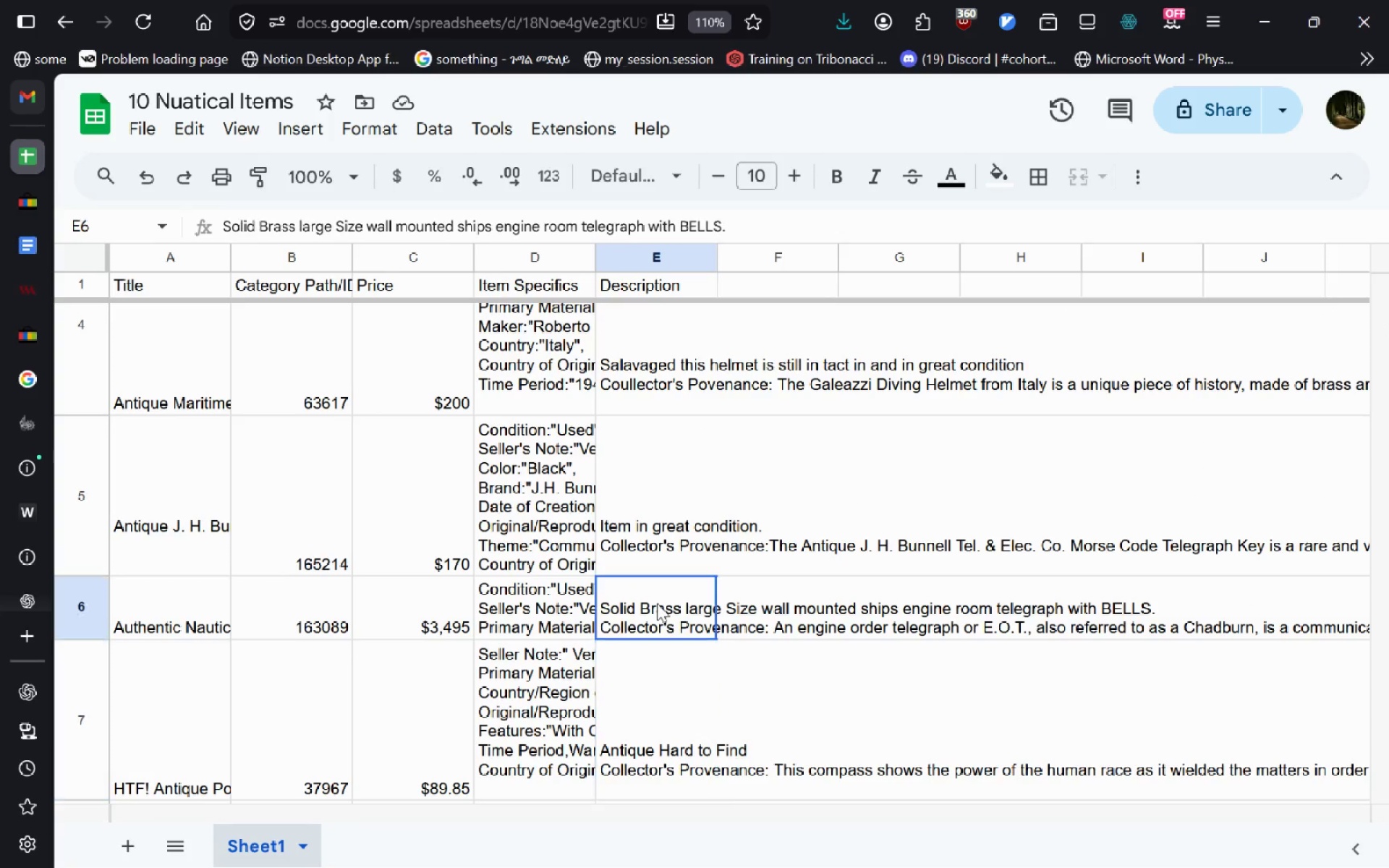 
double_click([657, 603])
 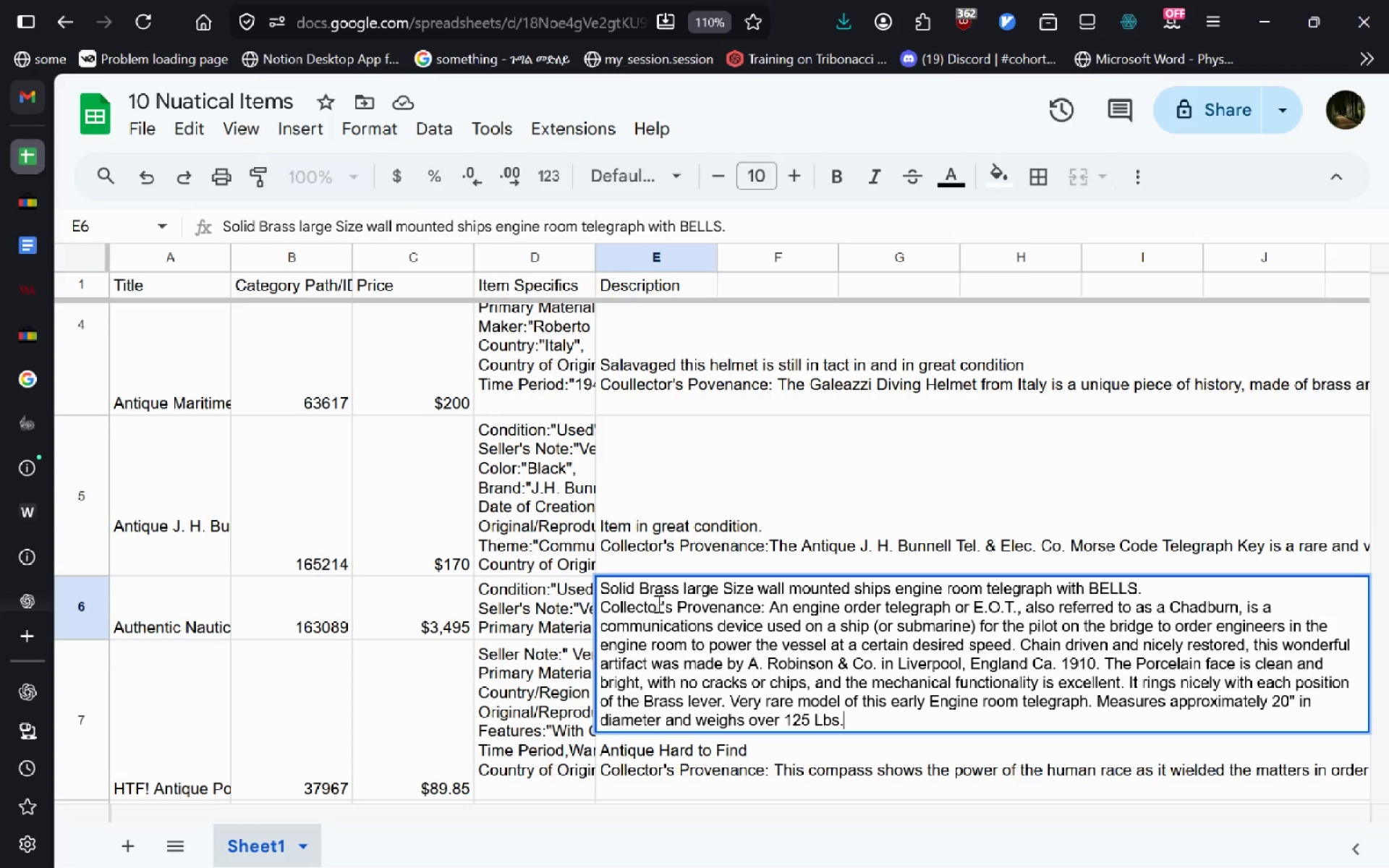 
wait(23.5)
 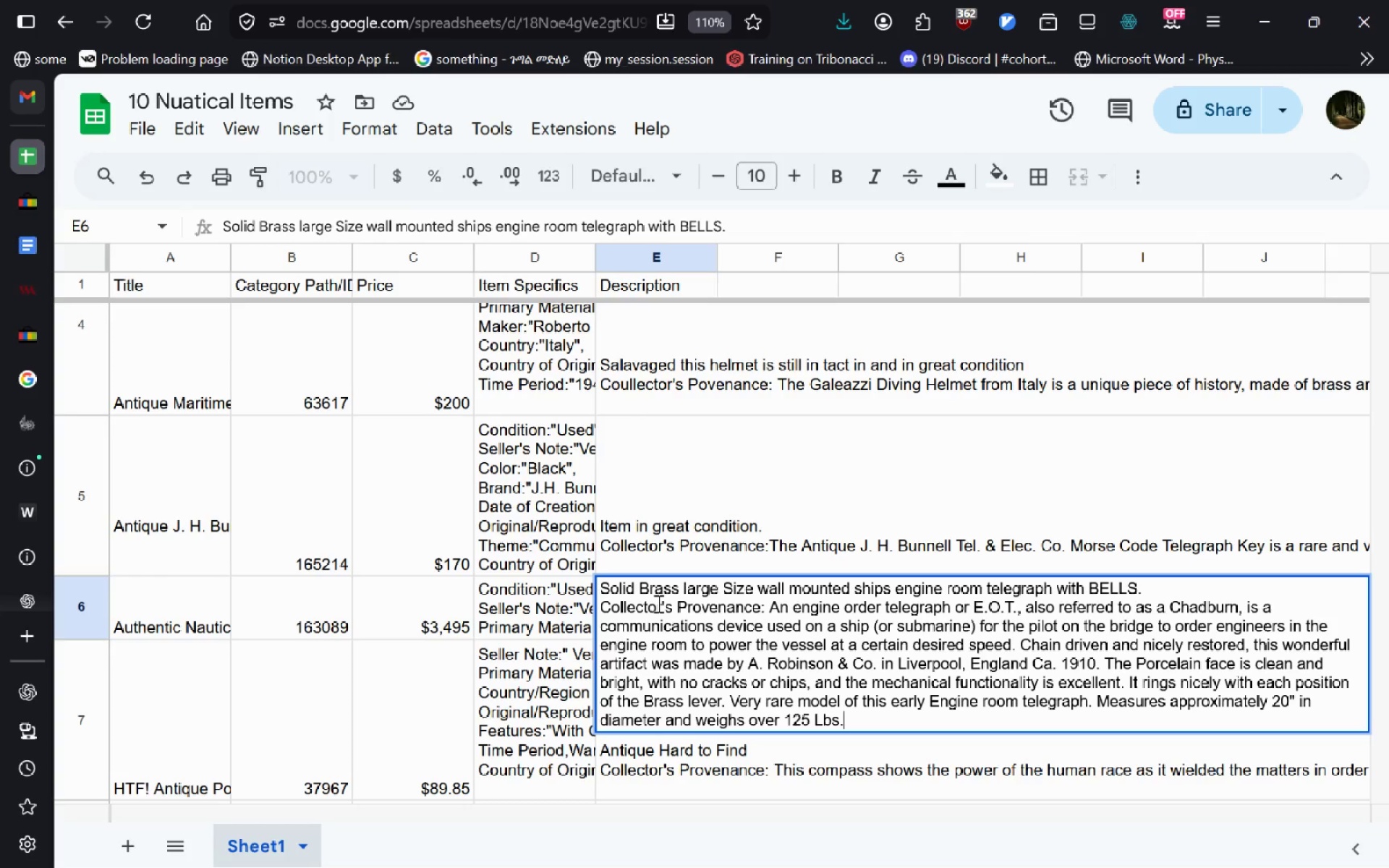 
left_click([549, 783])
 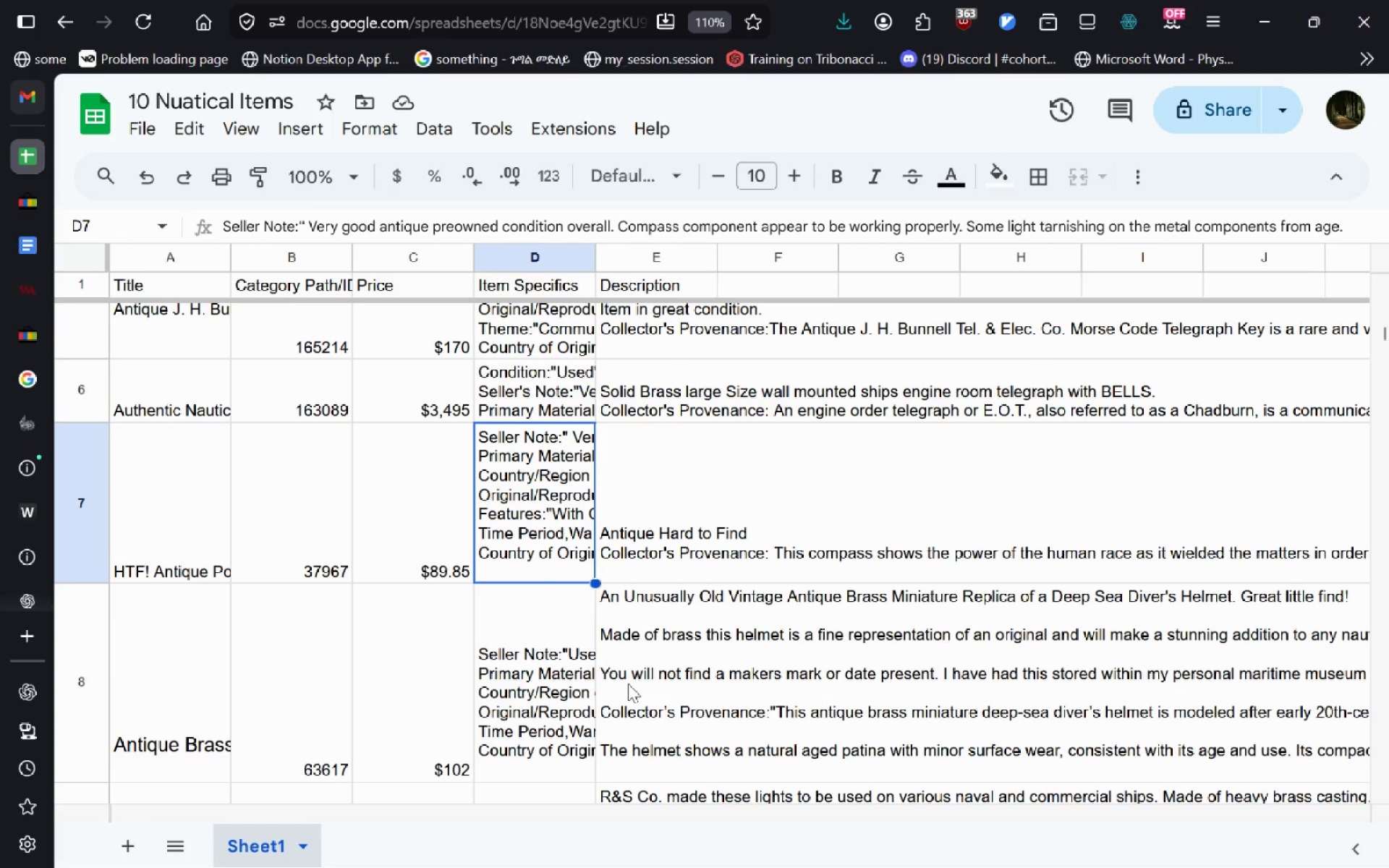 
left_click([628, 684])
 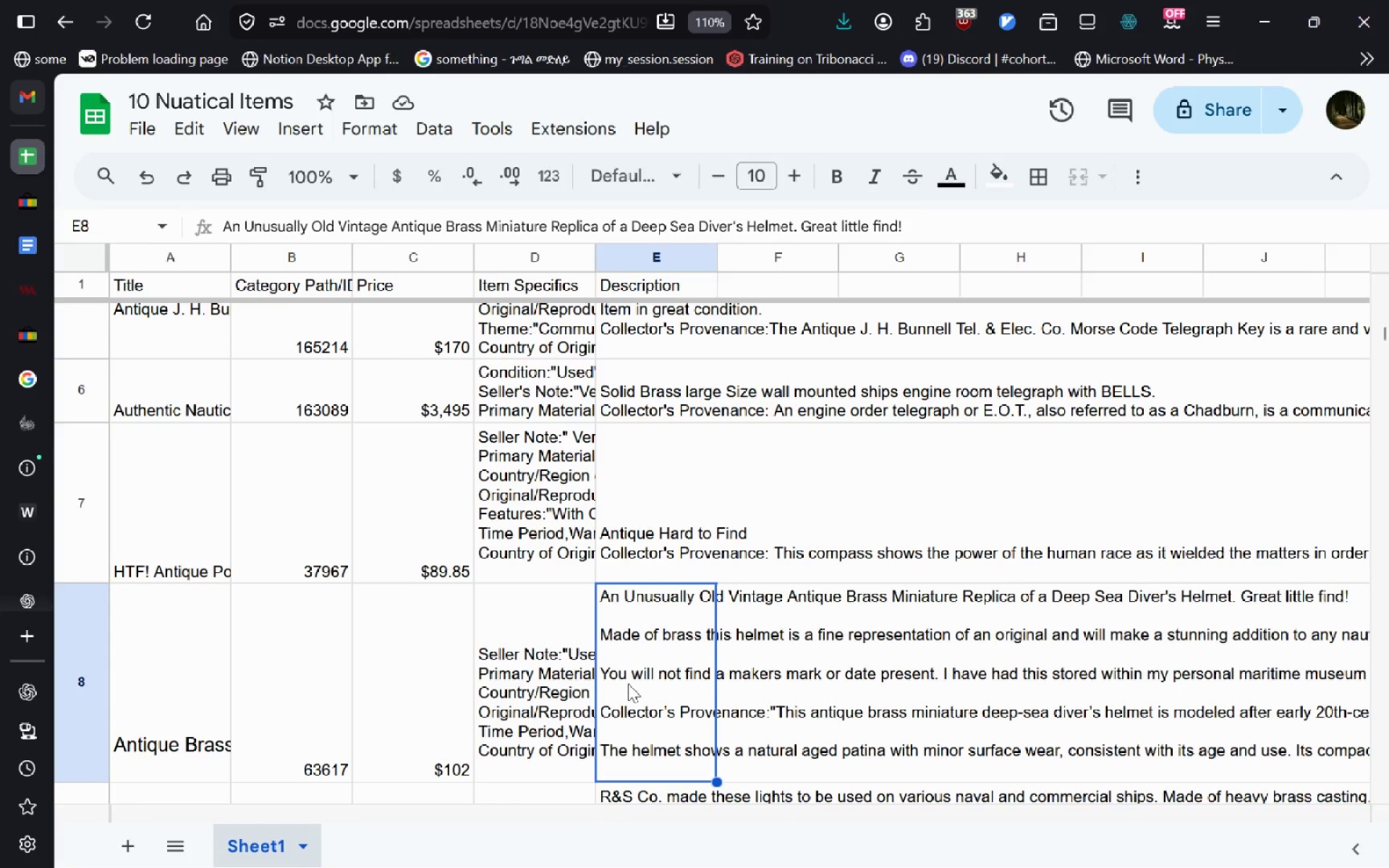 
double_click([628, 684])
 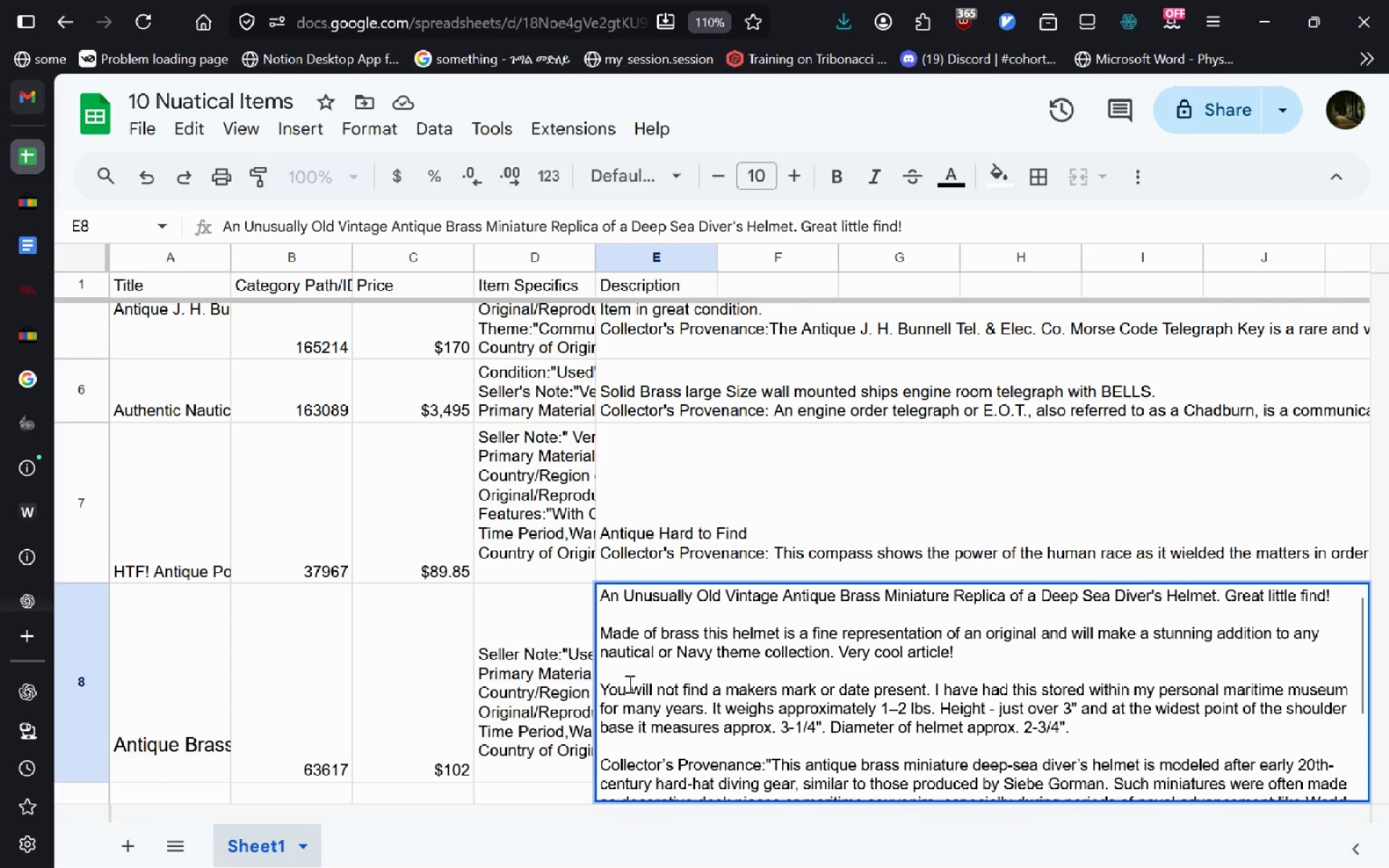 
wait(7.64)
 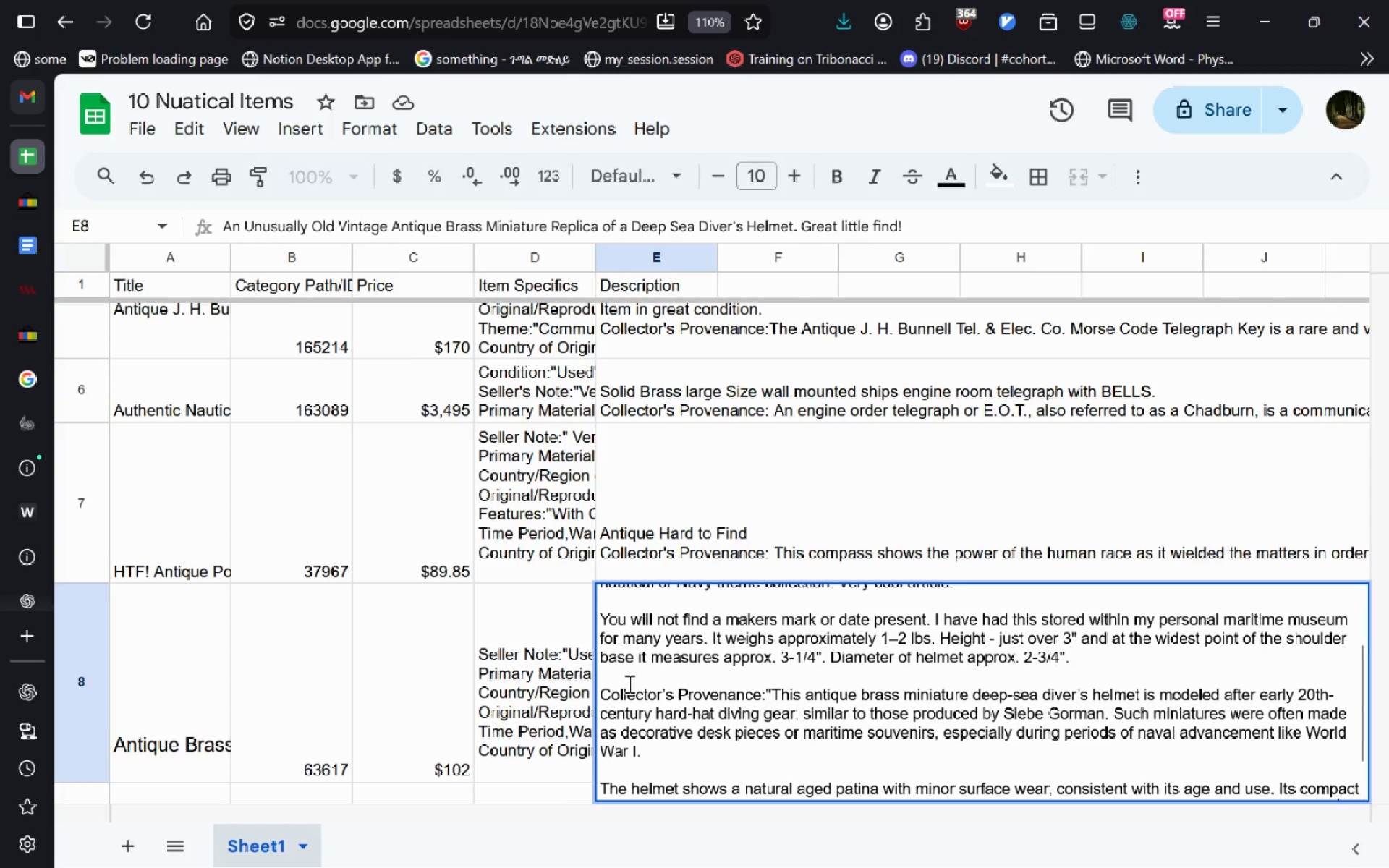 
left_click([628, 684])
 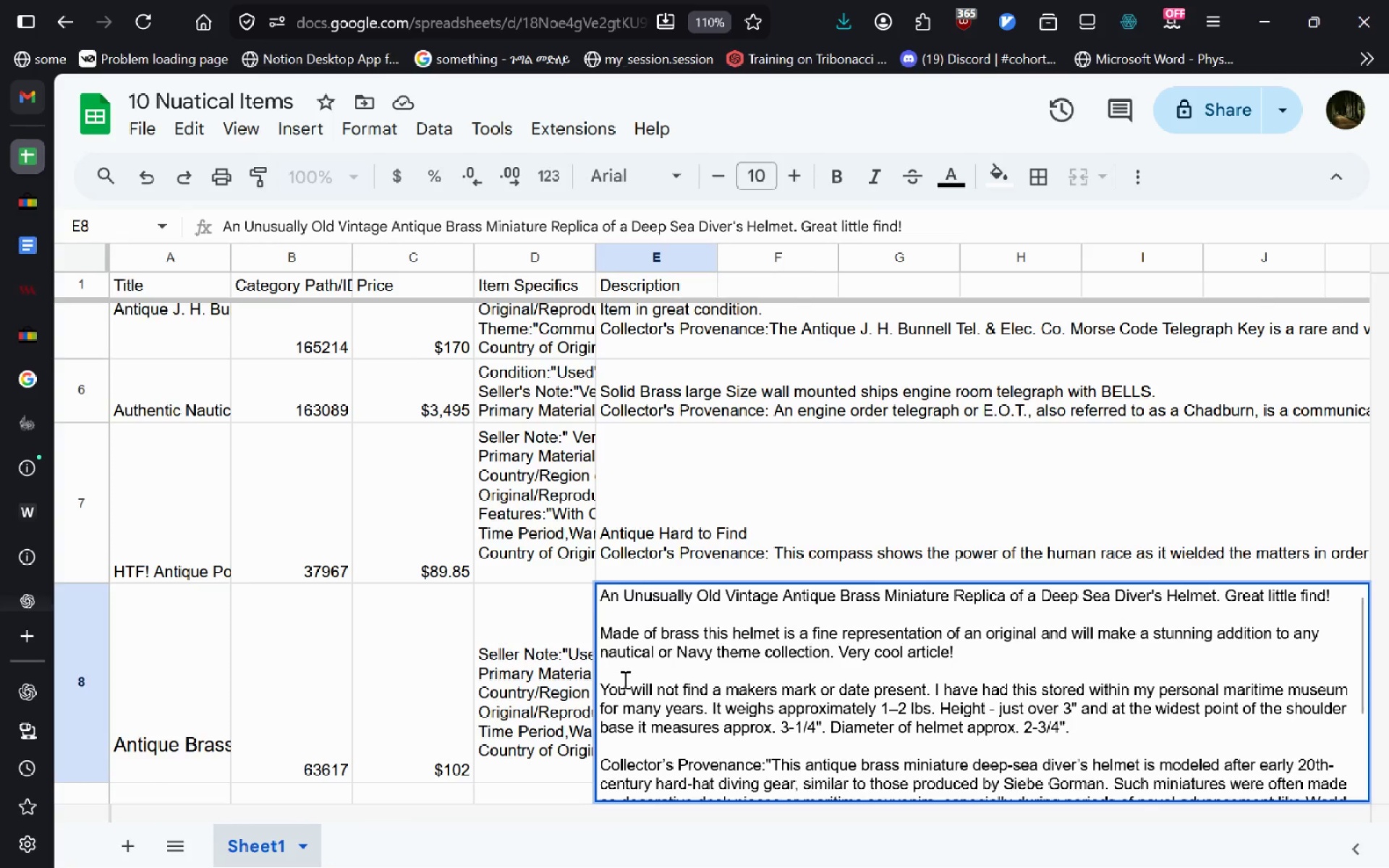 
left_click([622, 678])
 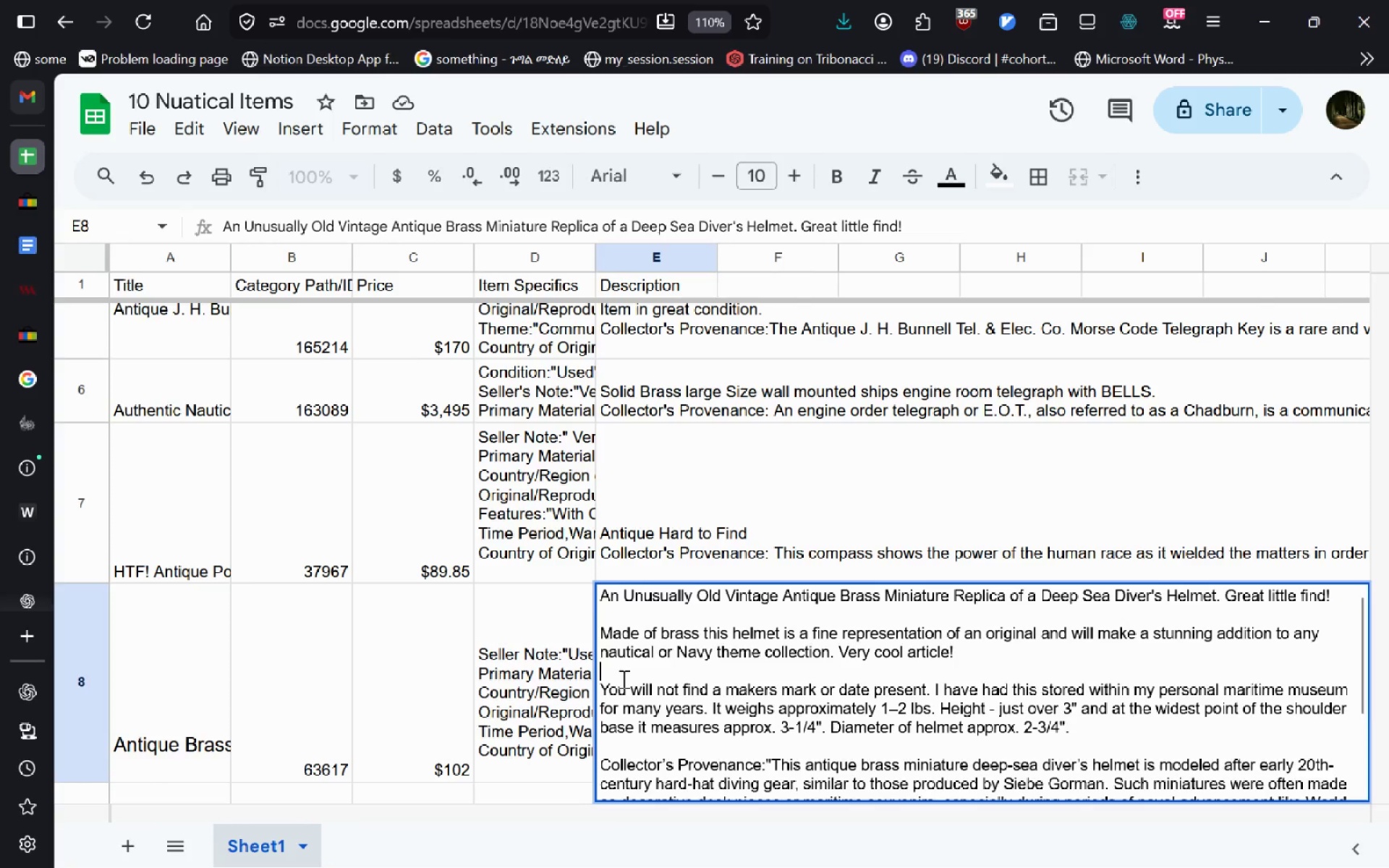 
key(Backspace)
 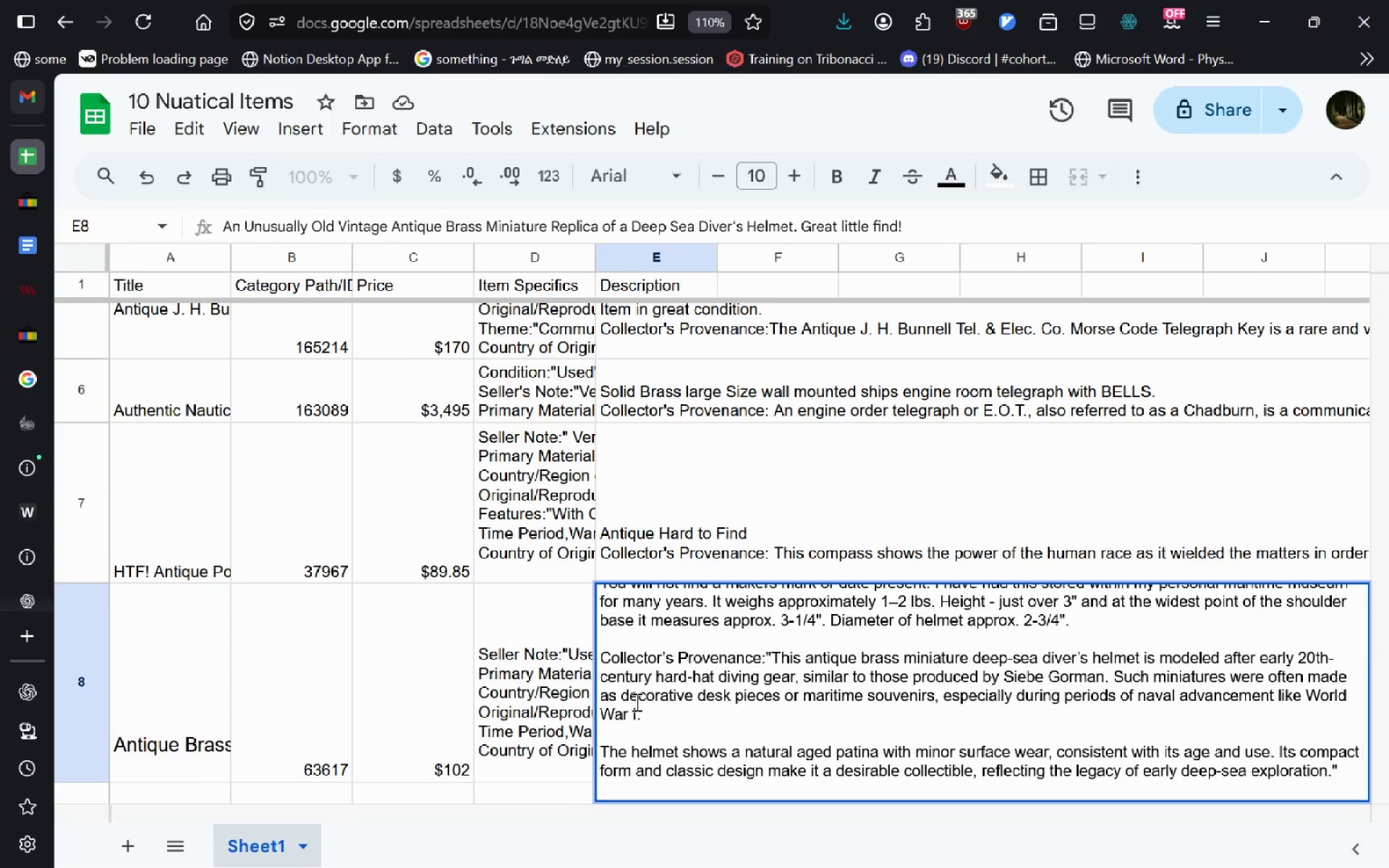 
wait(7.01)
 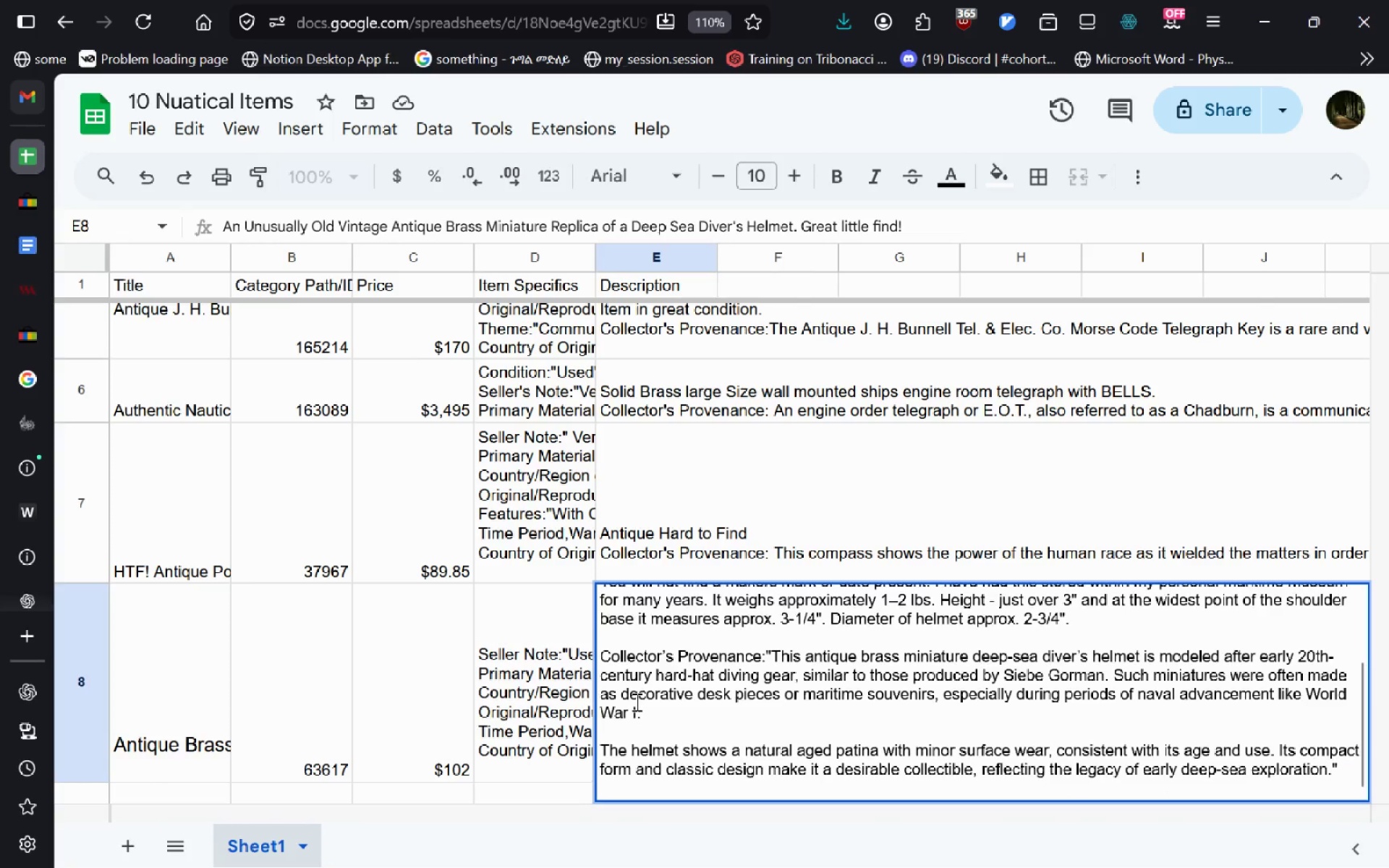 
left_click([768, 650])
 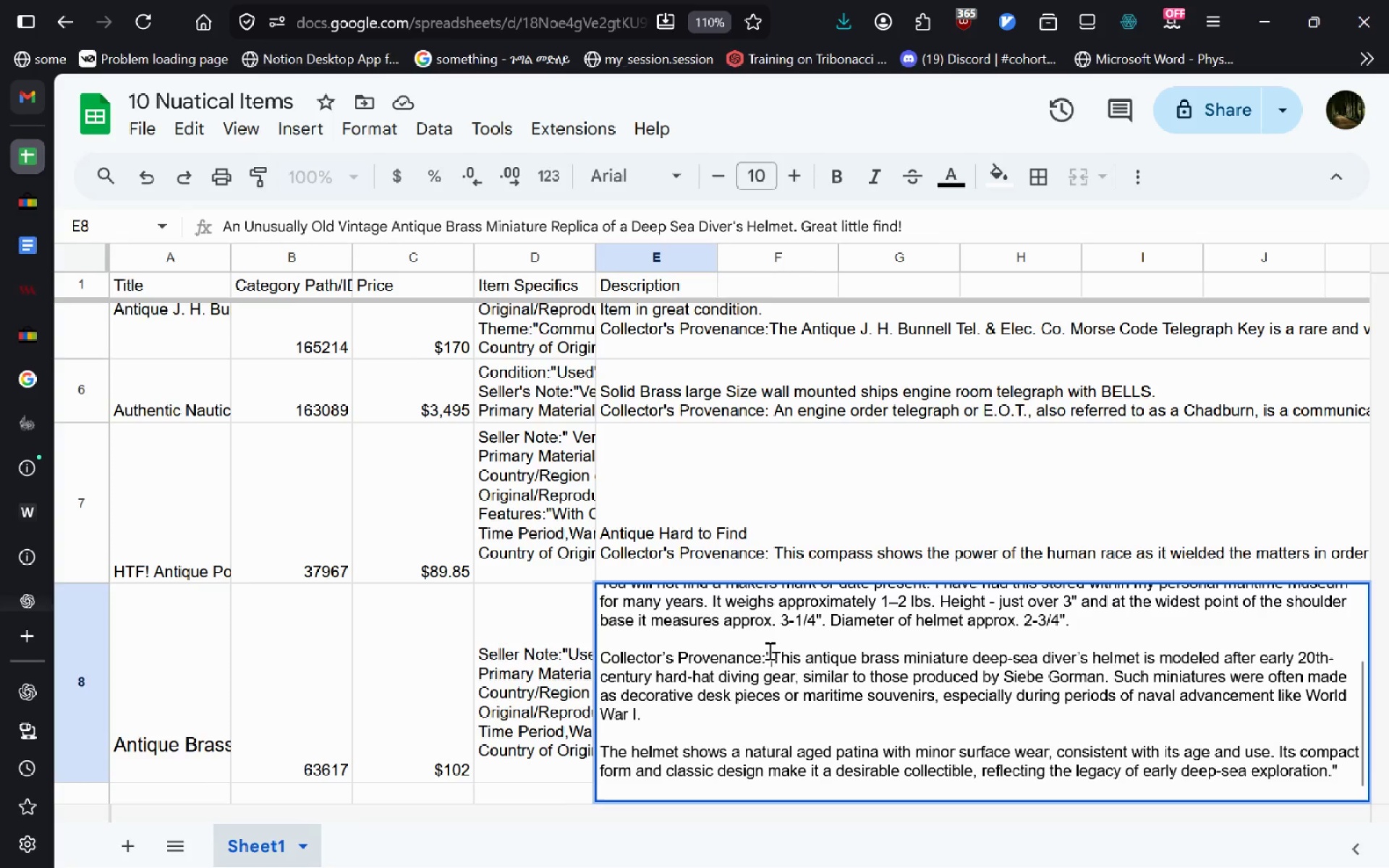 
key(Backspace)
 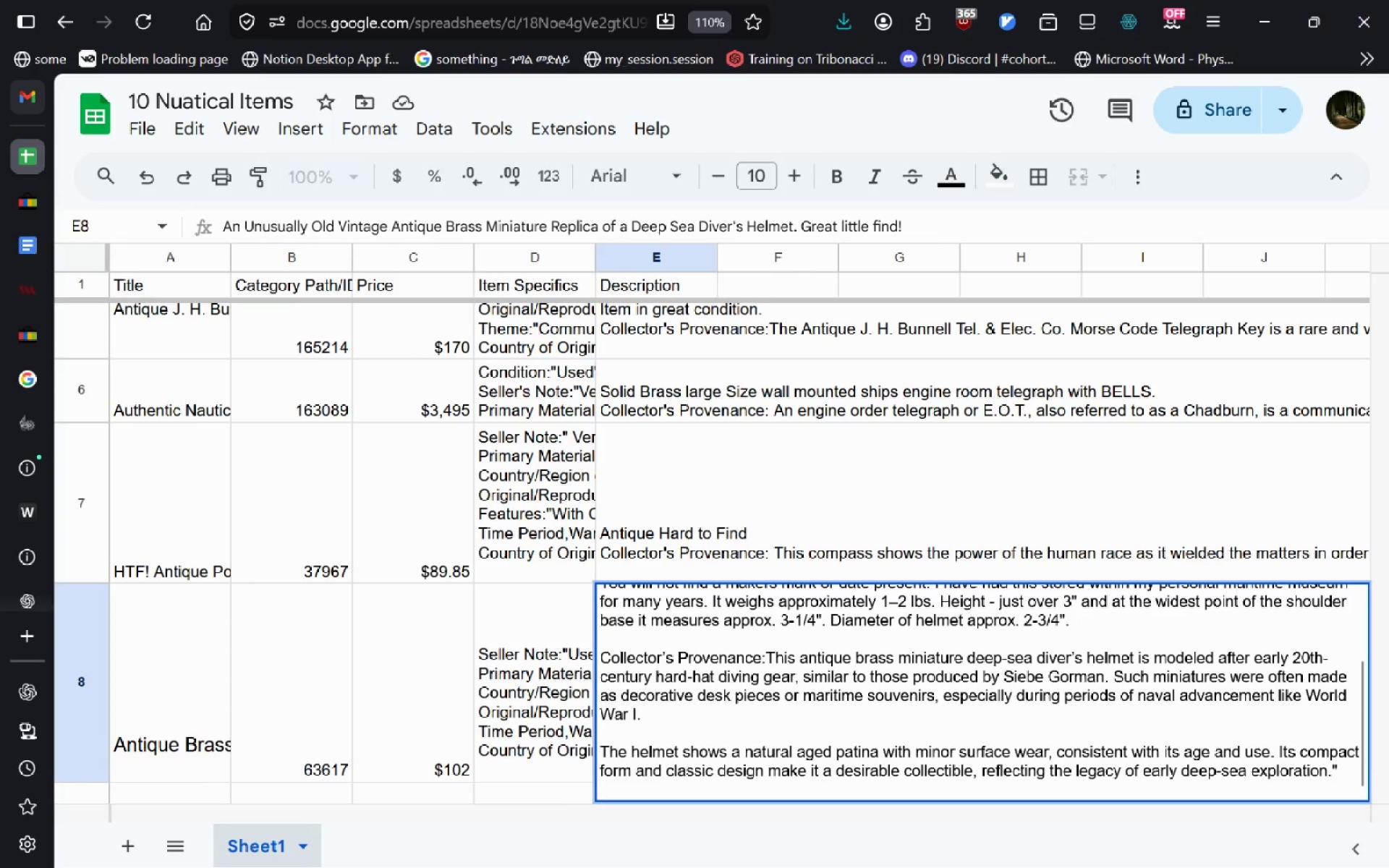 
key(Control+Enter)
 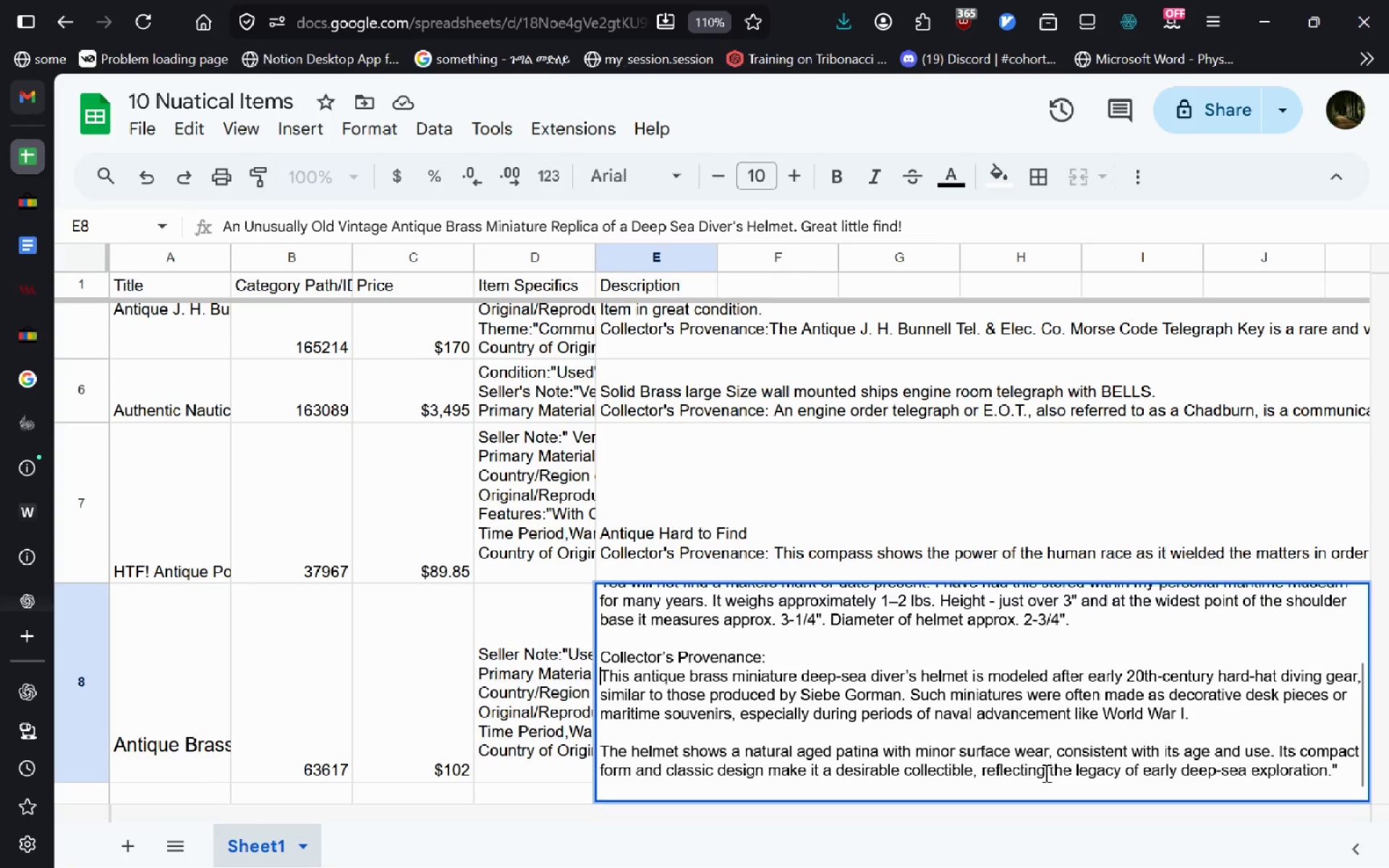 
left_click([1339, 769])
 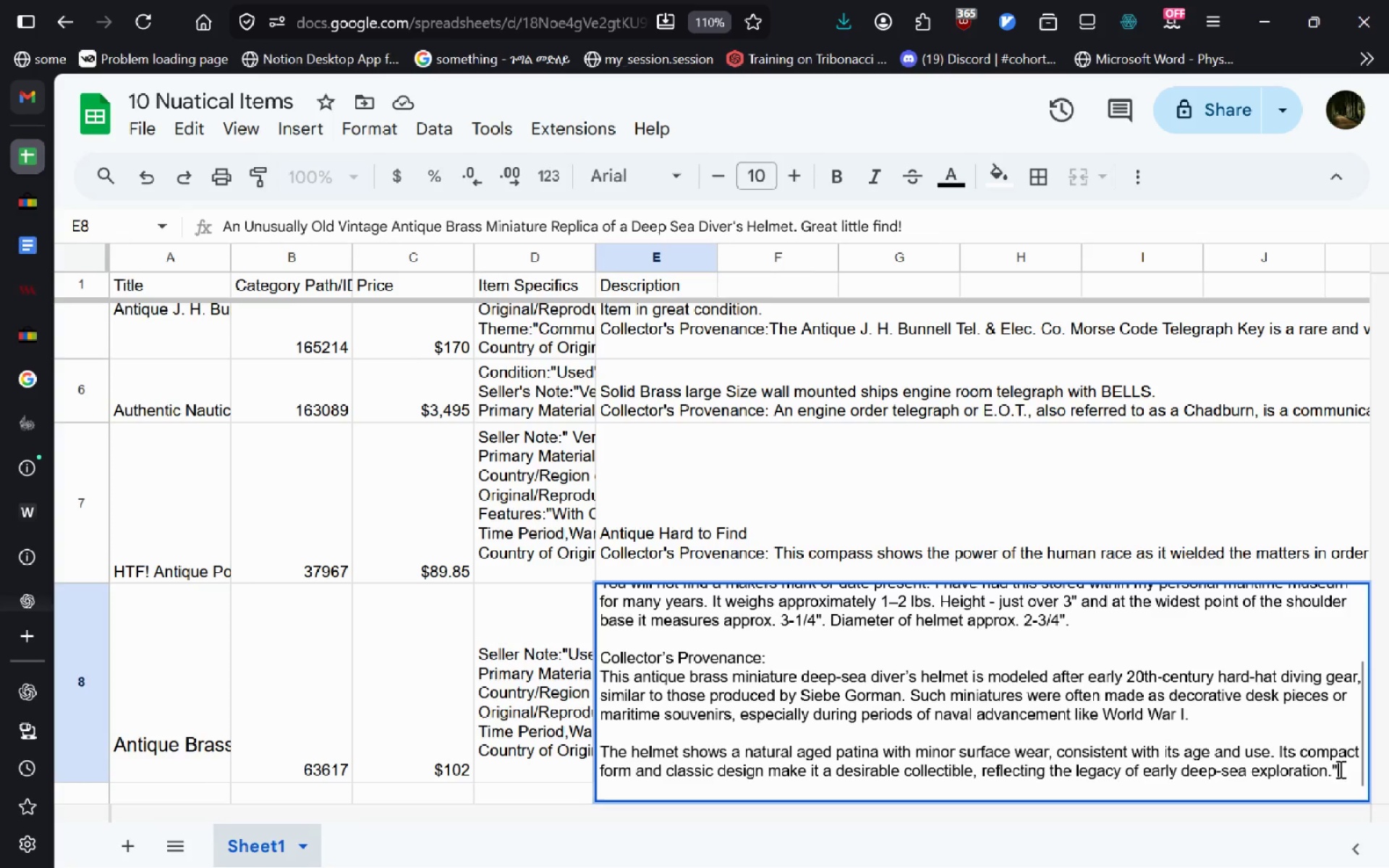 
key(Control+Backspace)
 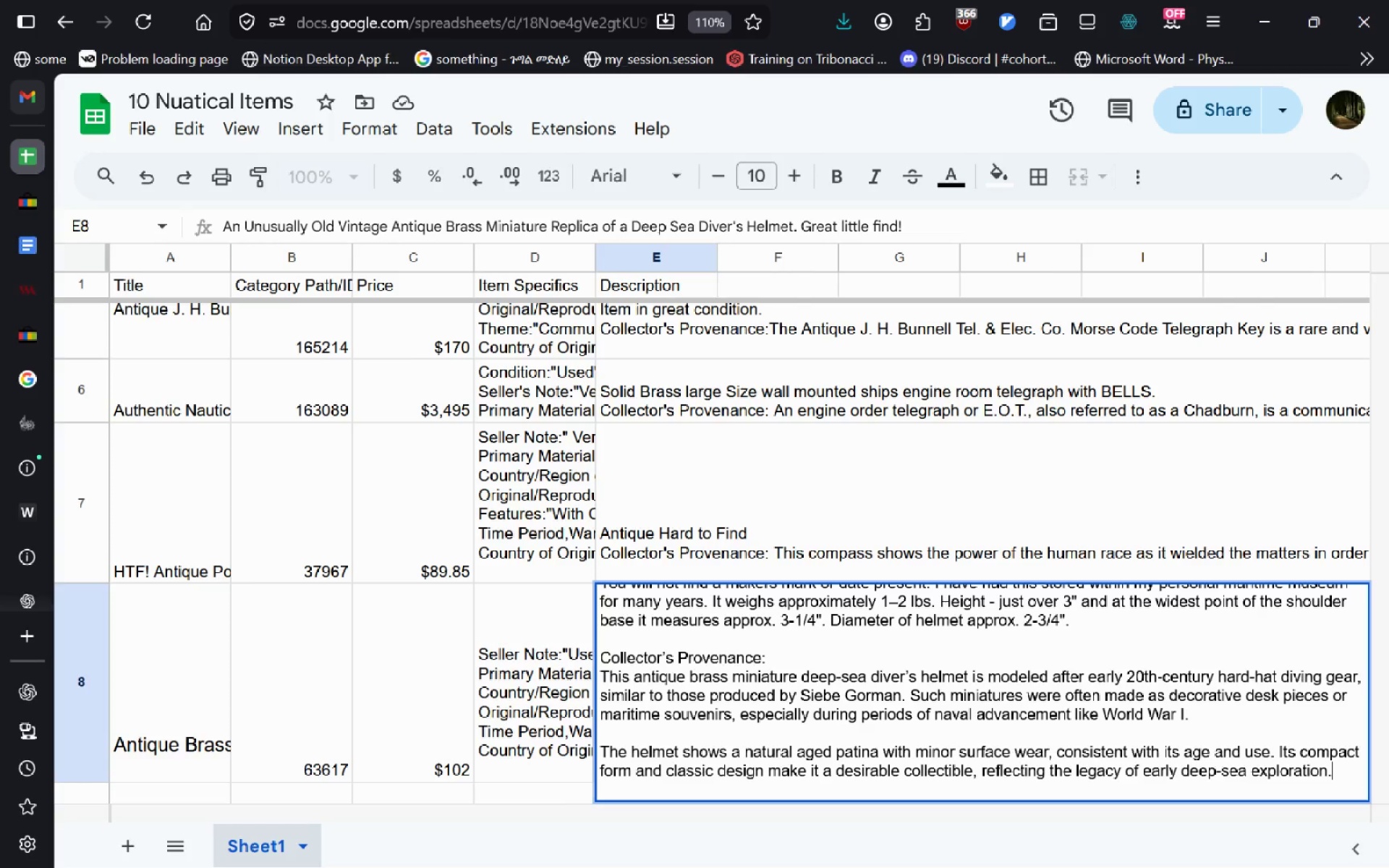 
wait(17.2)
 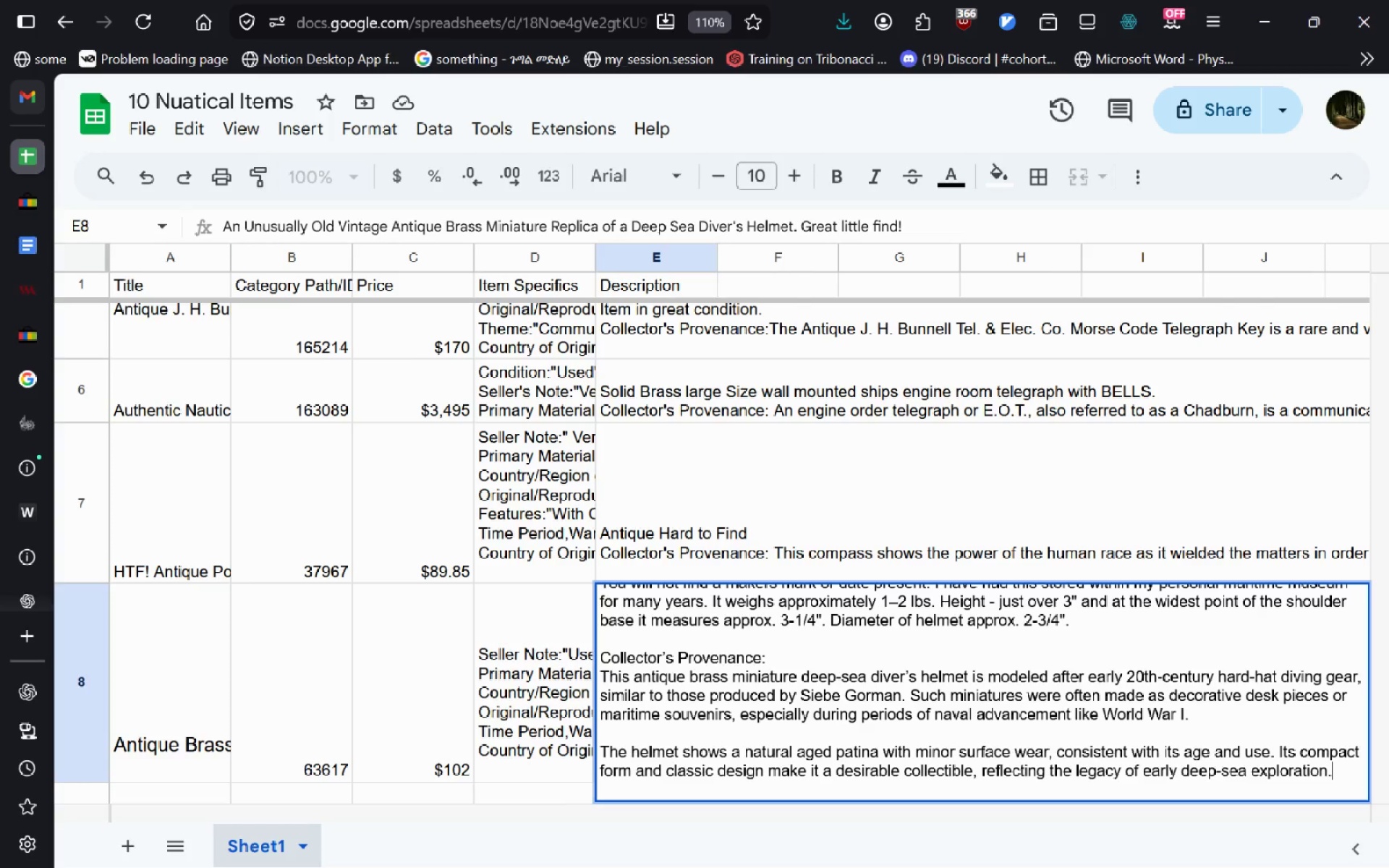 
key(Enter)
 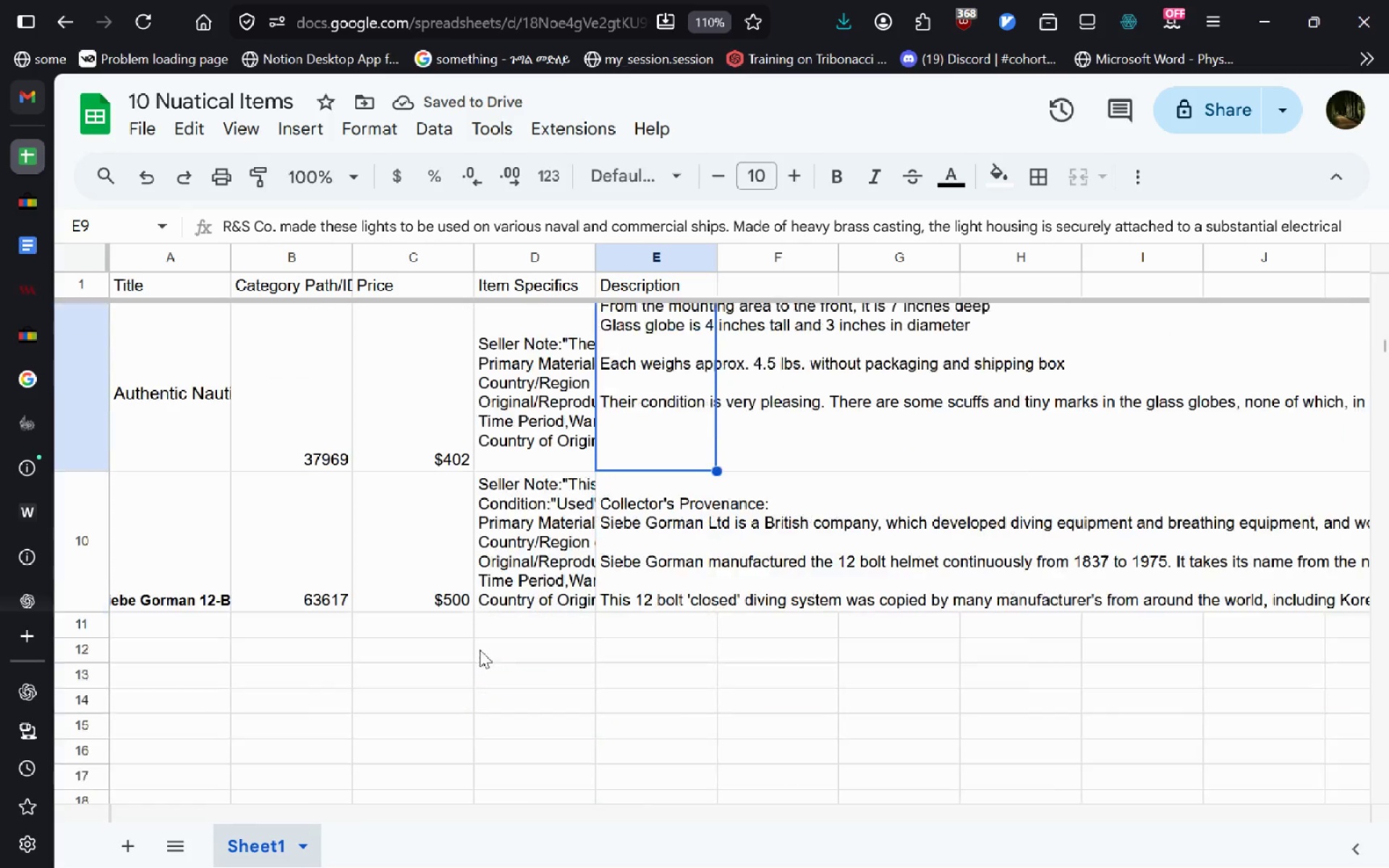 
wait(6.7)
 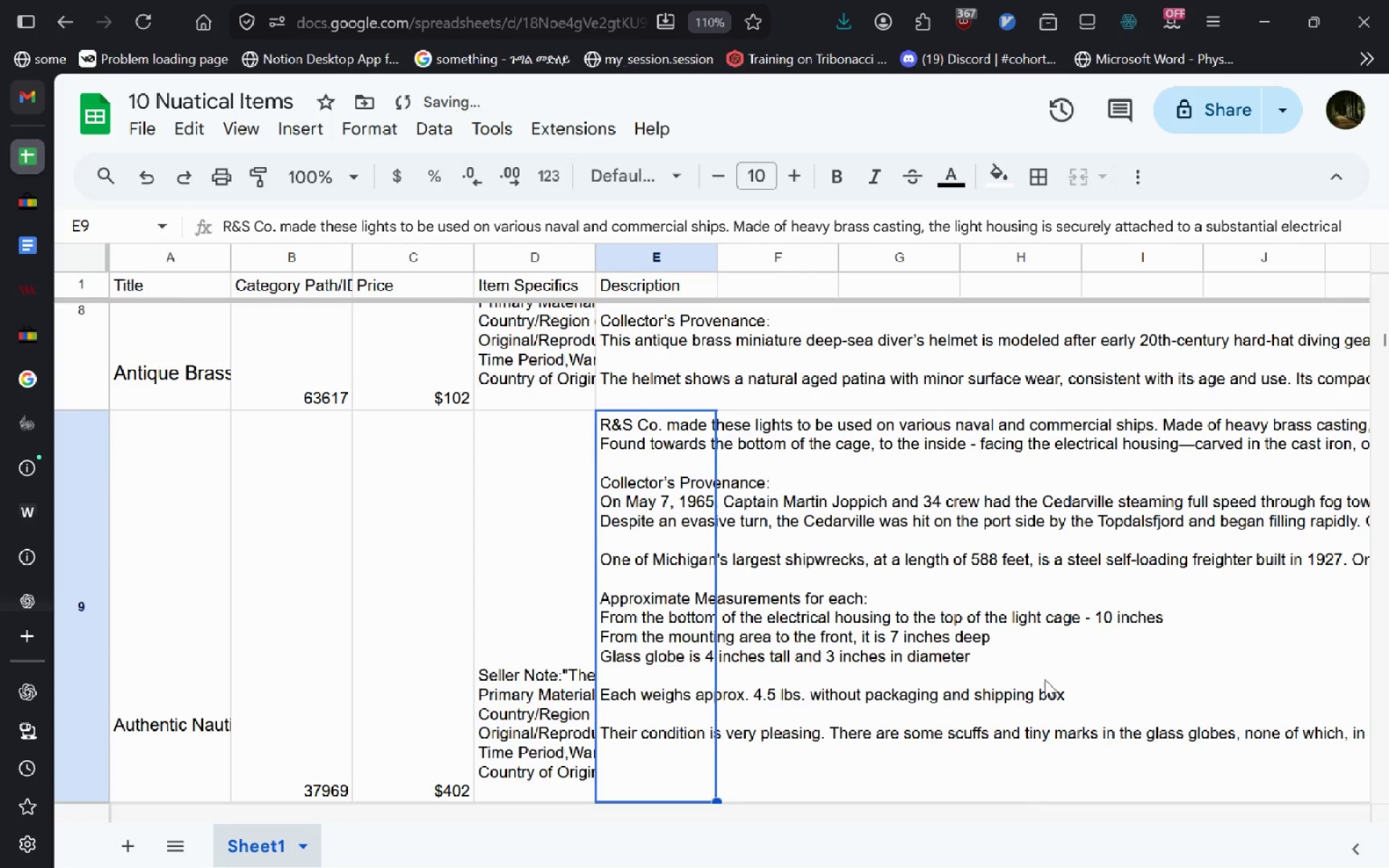 
double_click([628, 525])
 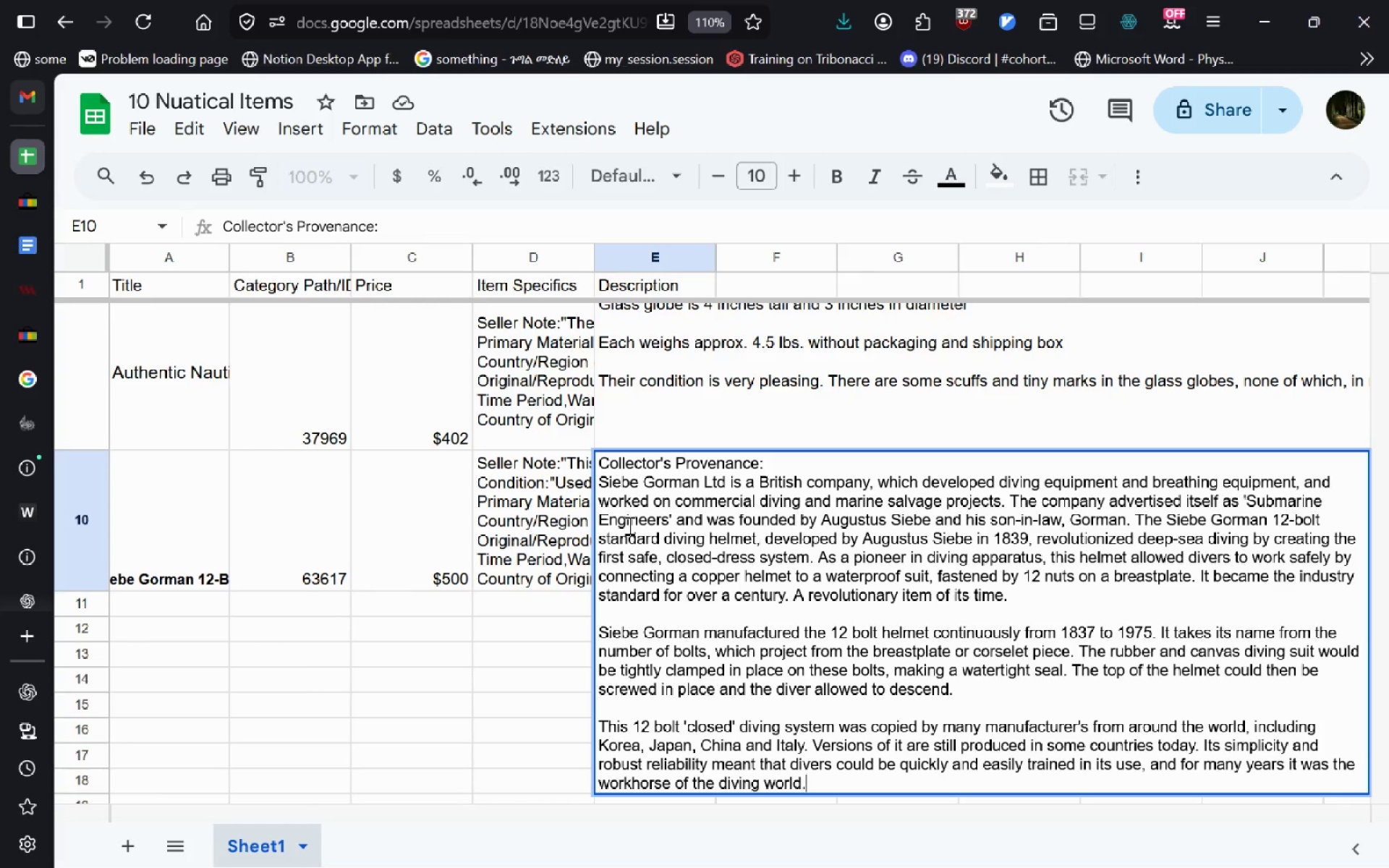 
wait(38.45)
 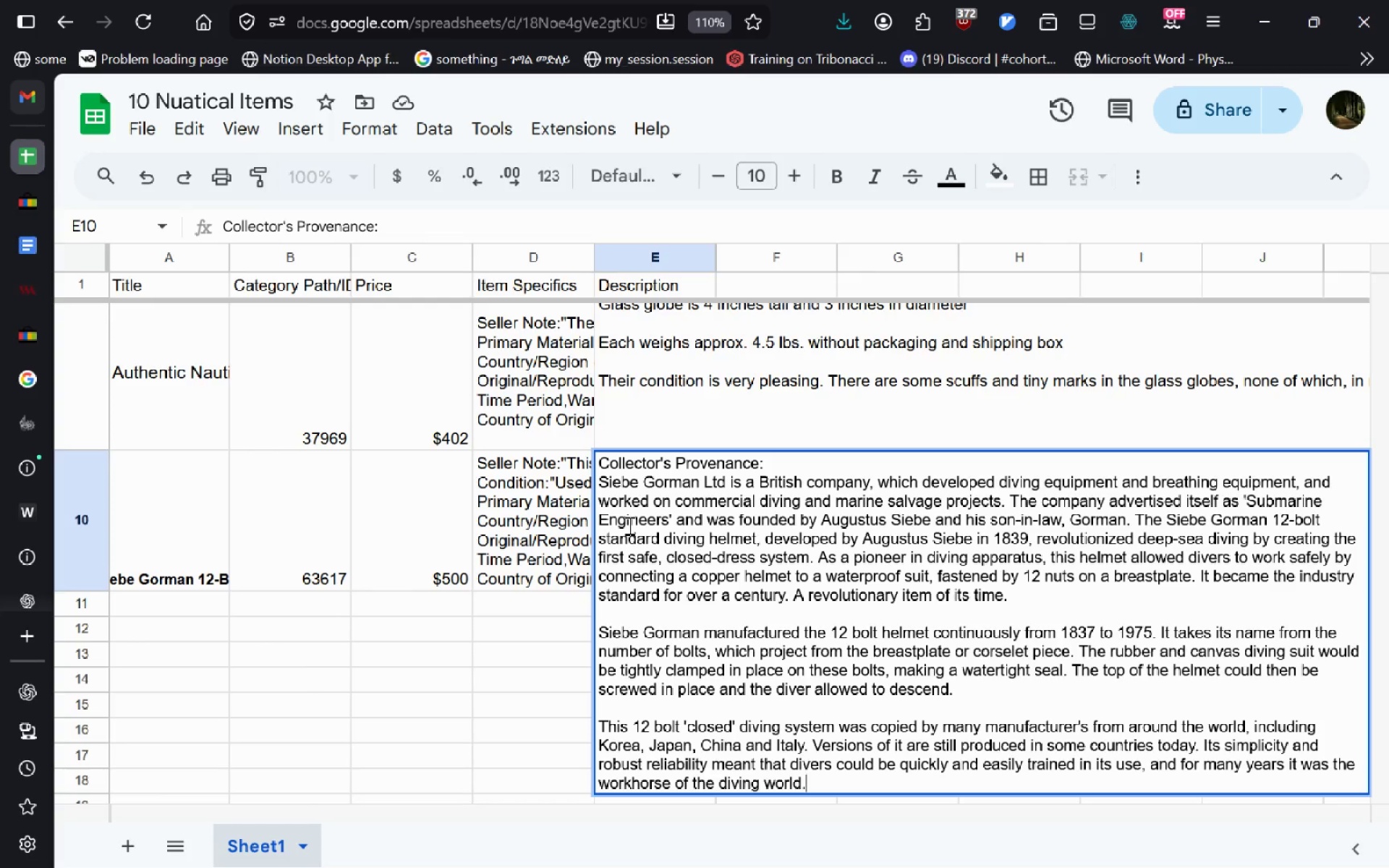 
double_click([498, 560])
 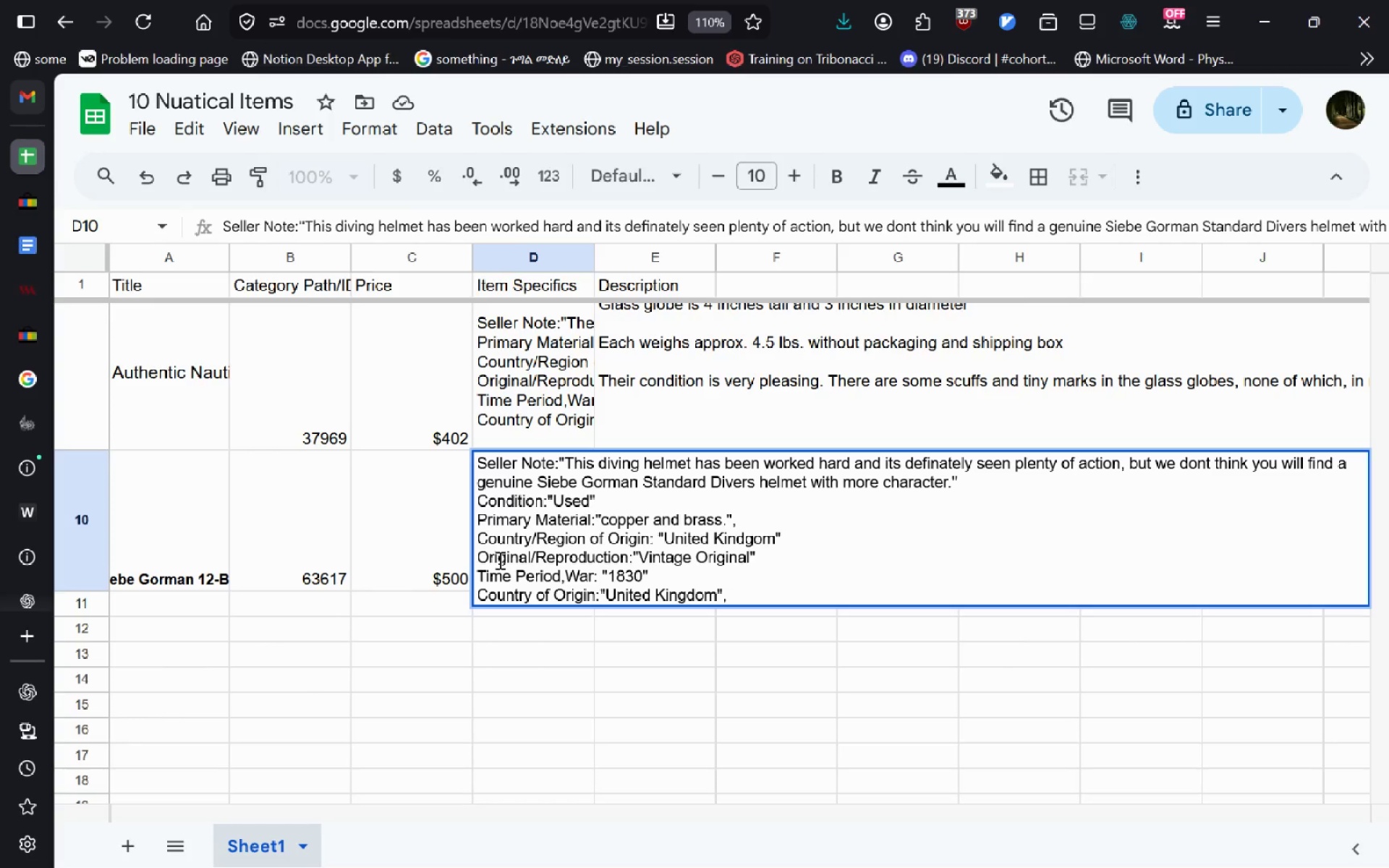 
wait(9.2)
 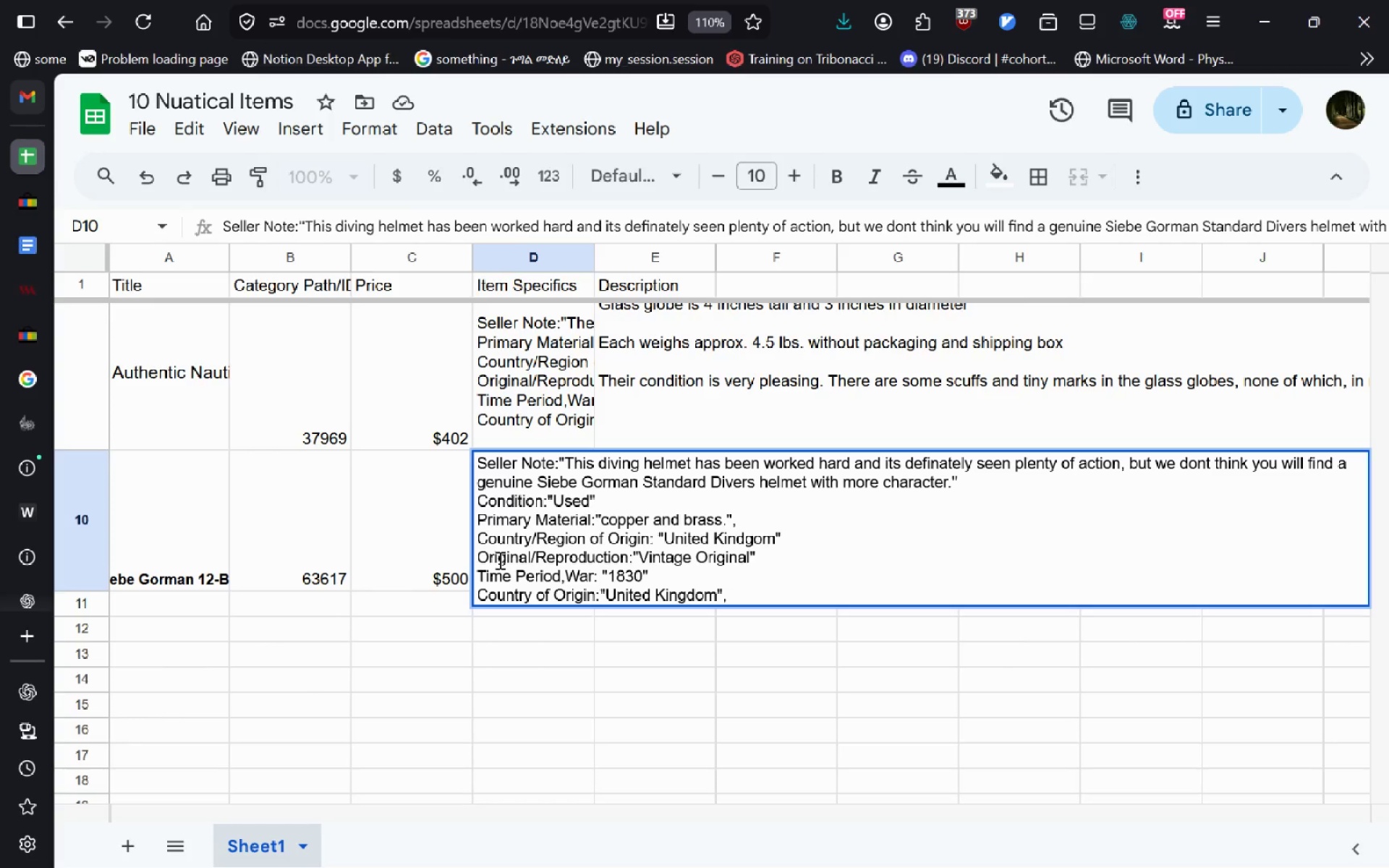 
key(Control+Enter)
 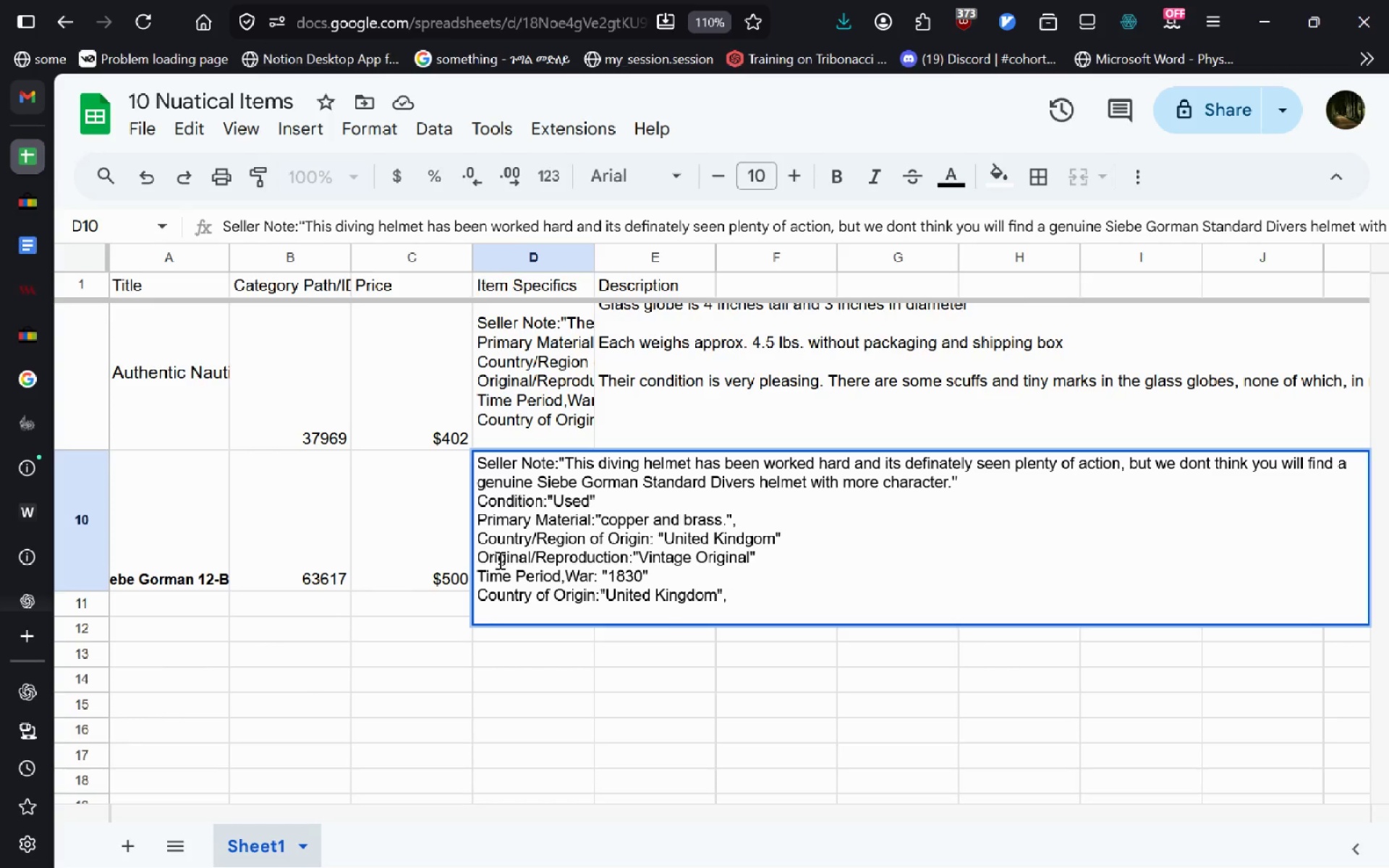 
type(Maker:"")
 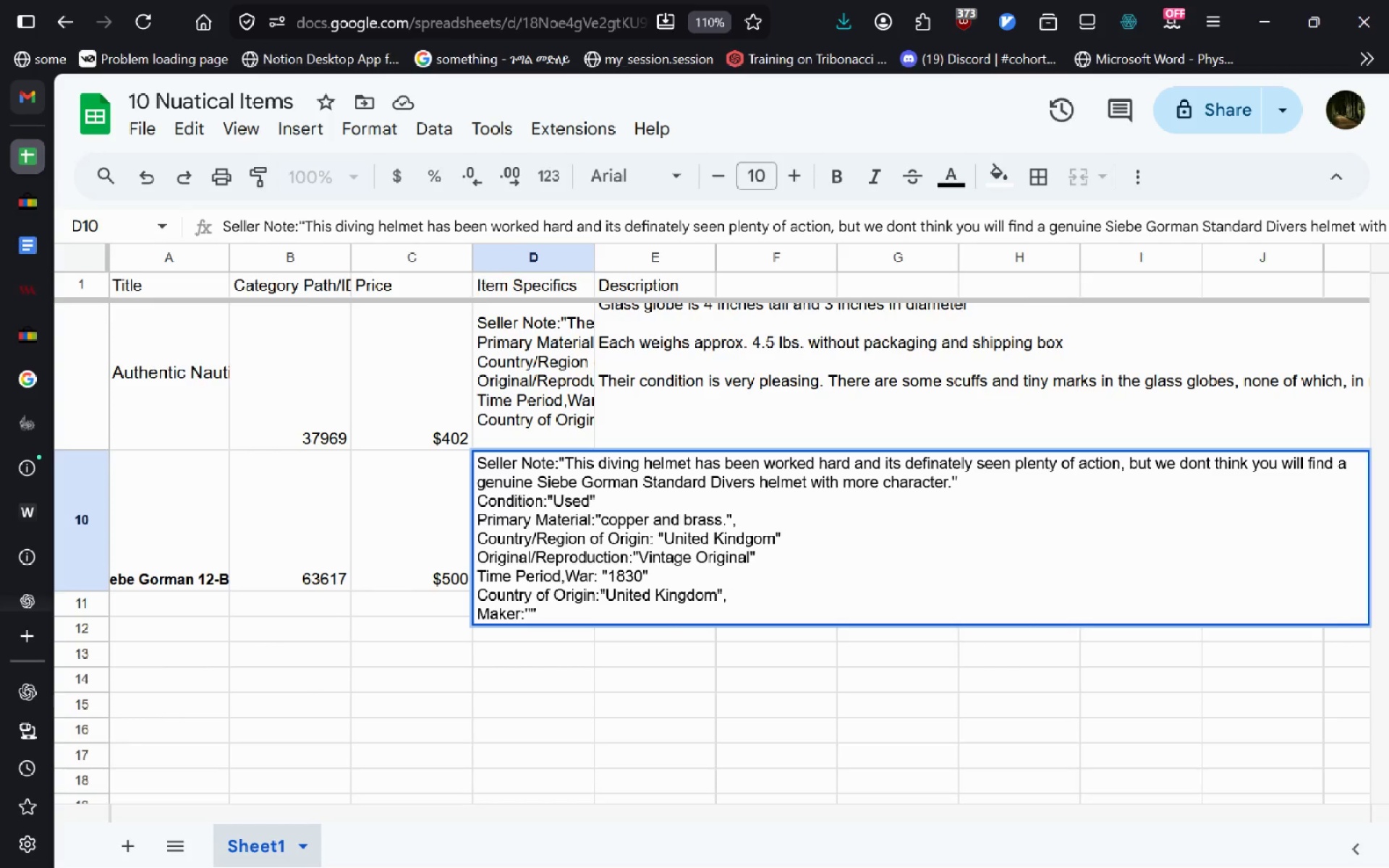 
key(ArrowLeft)
 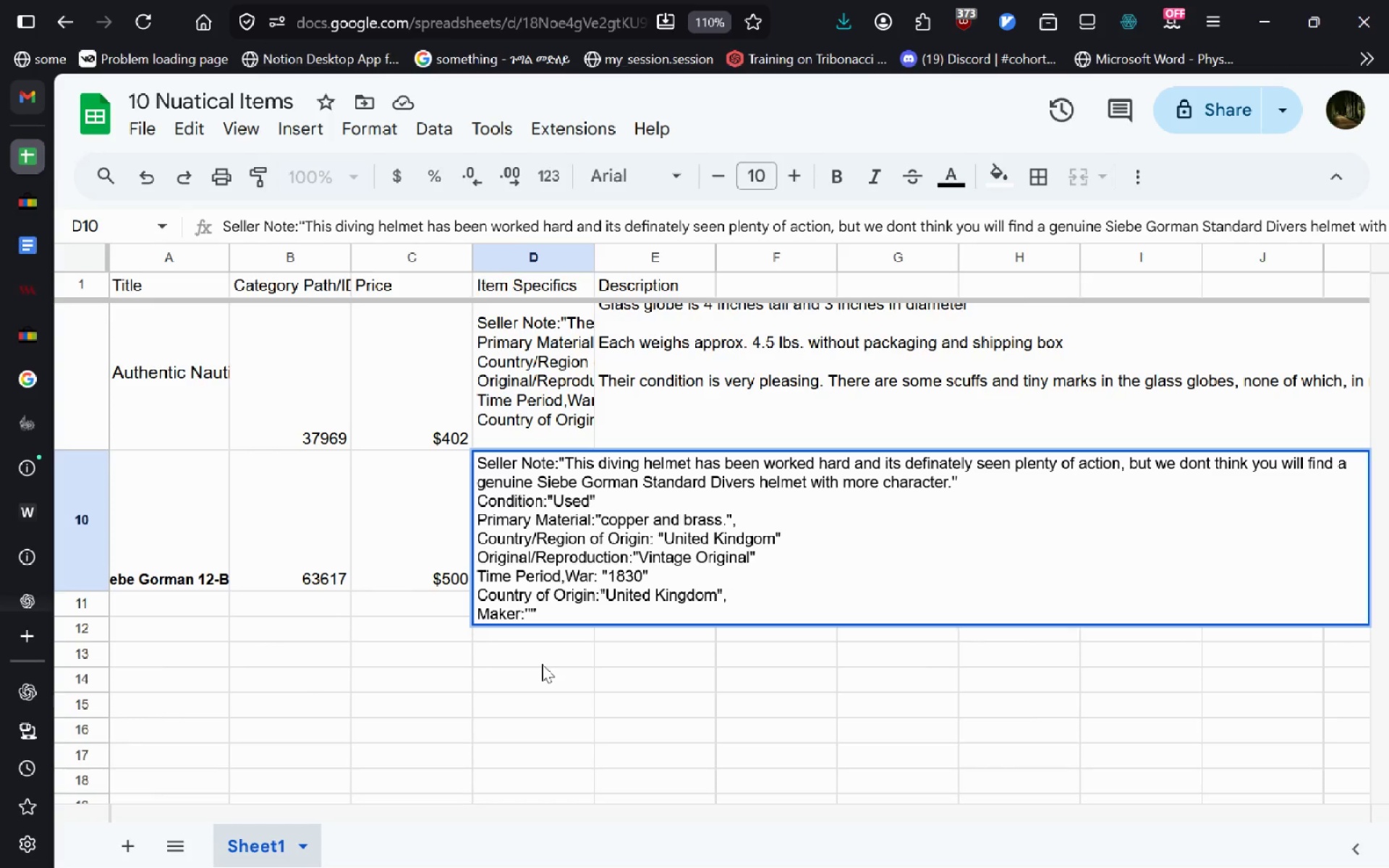 
left_click([543, 665])
 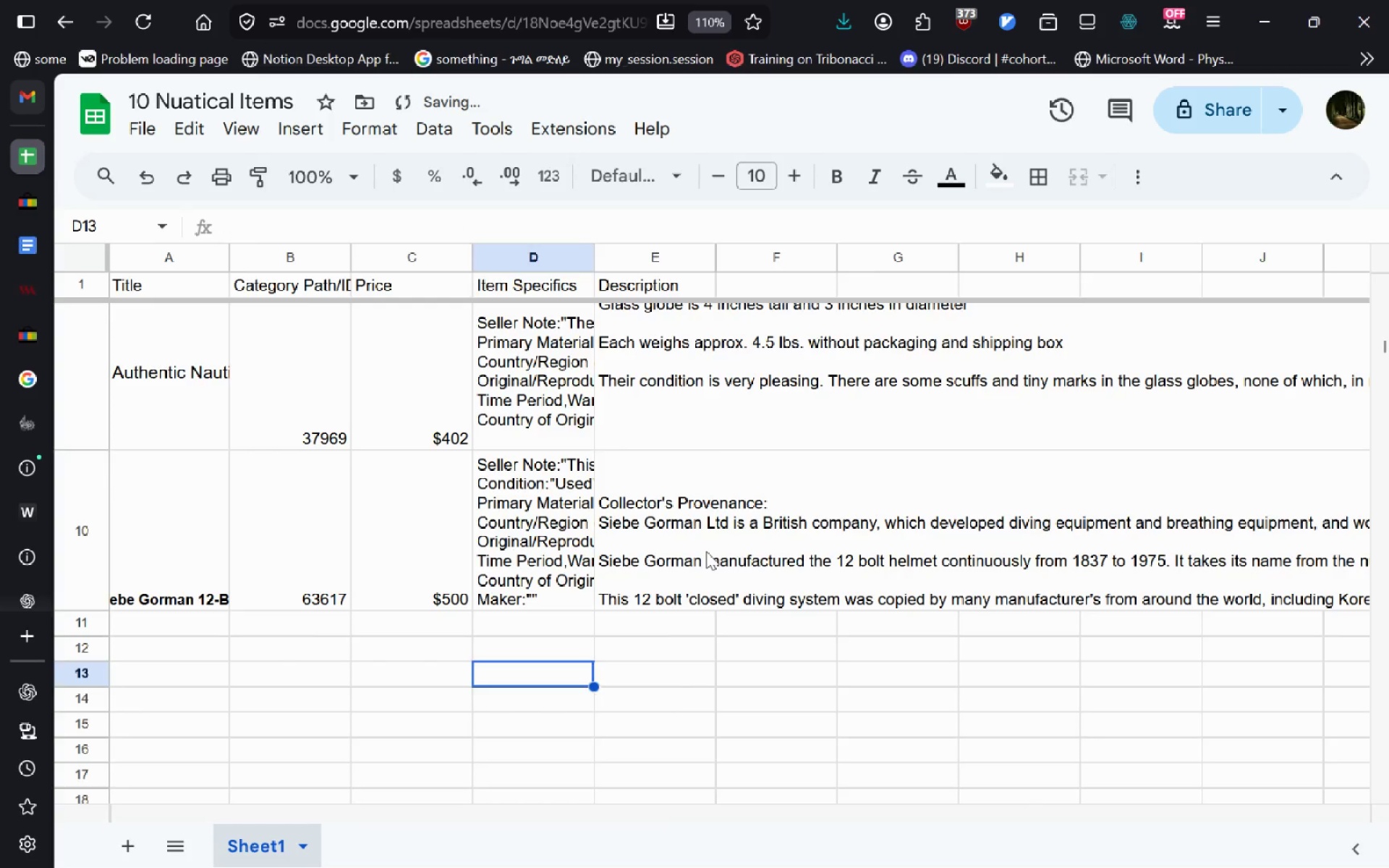 
double_click([706, 551])
 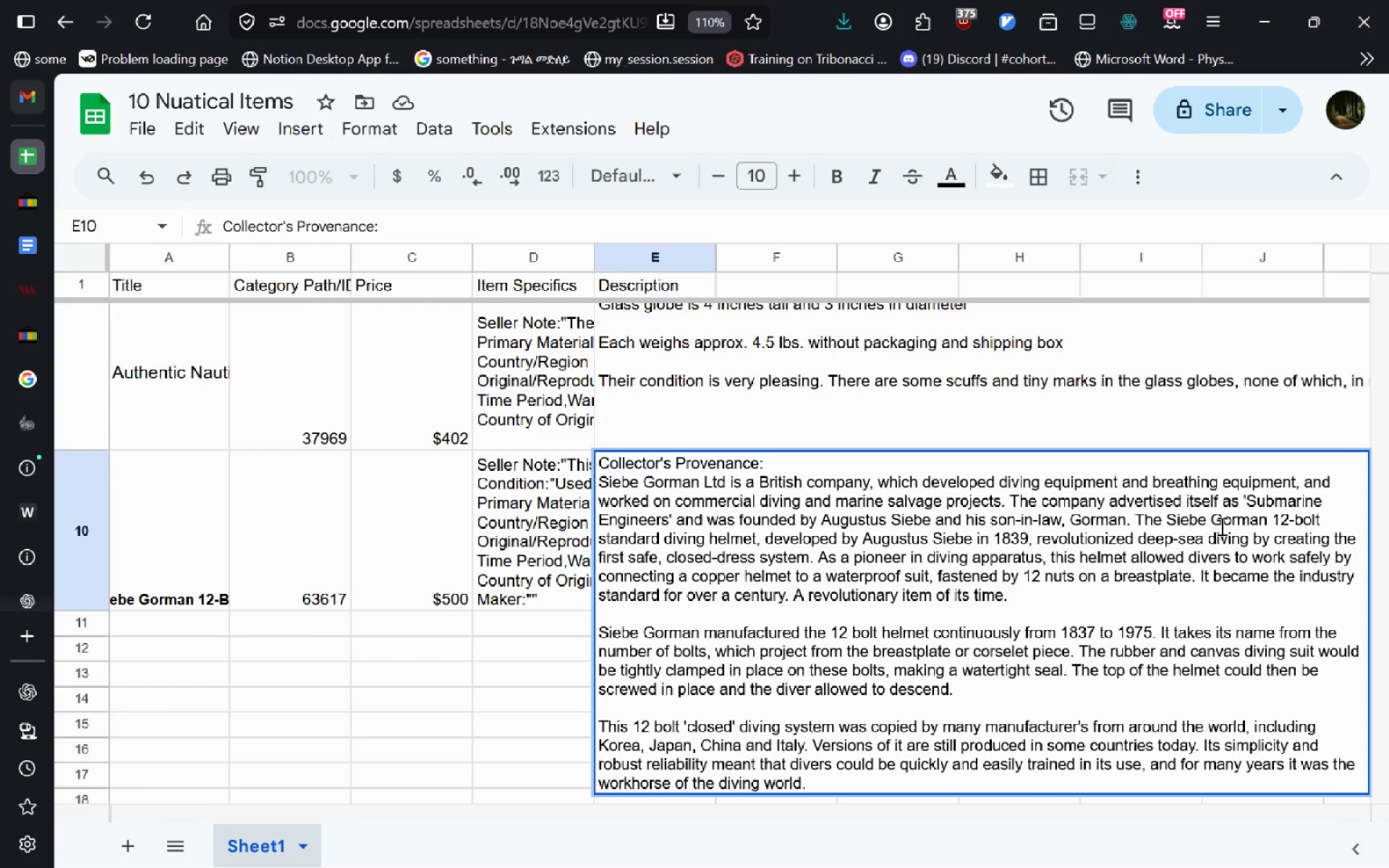 
wait(6.27)
 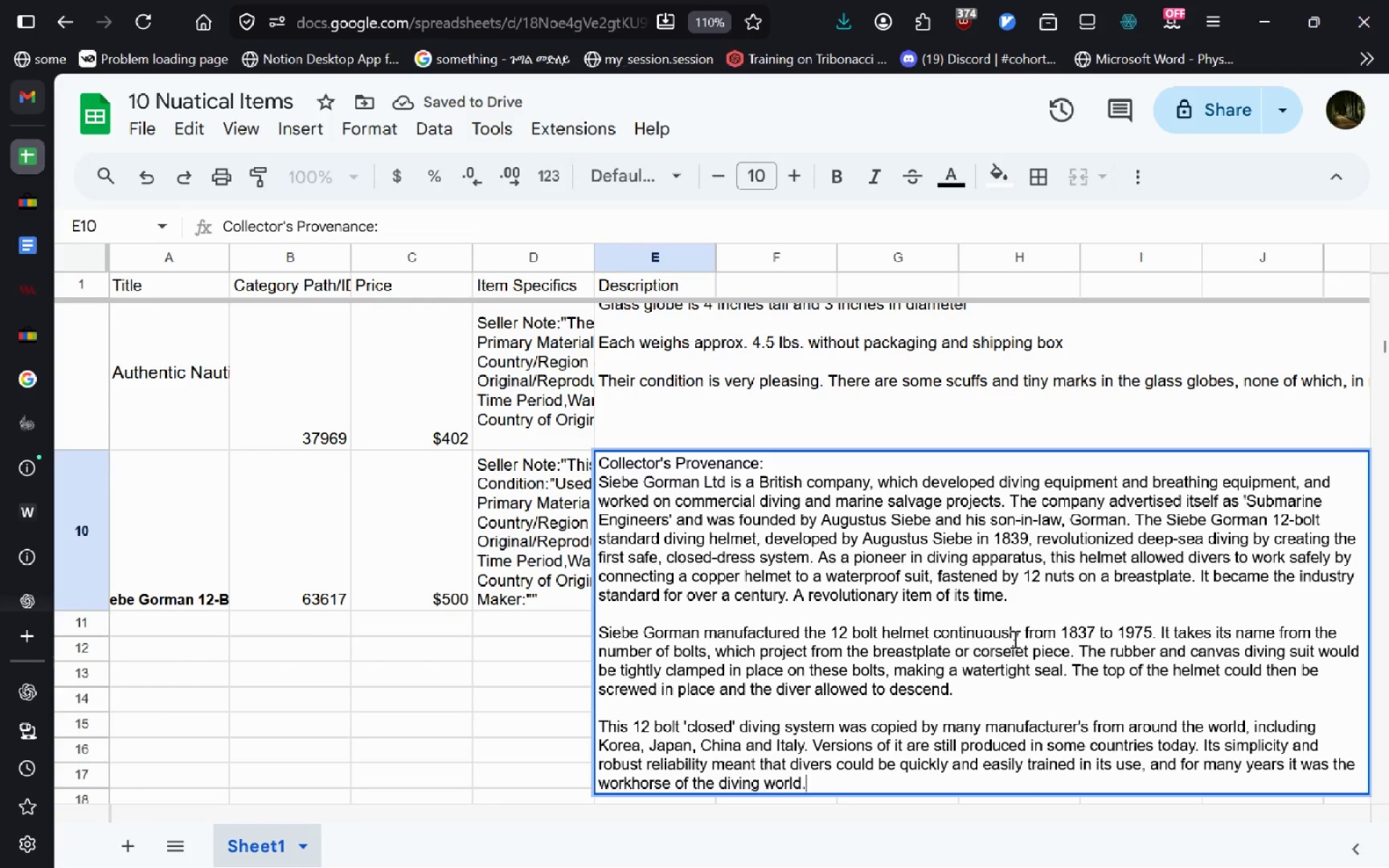 
left_click_drag(start_coordinate=[972, 535], to_coordinate=[866, 540])
 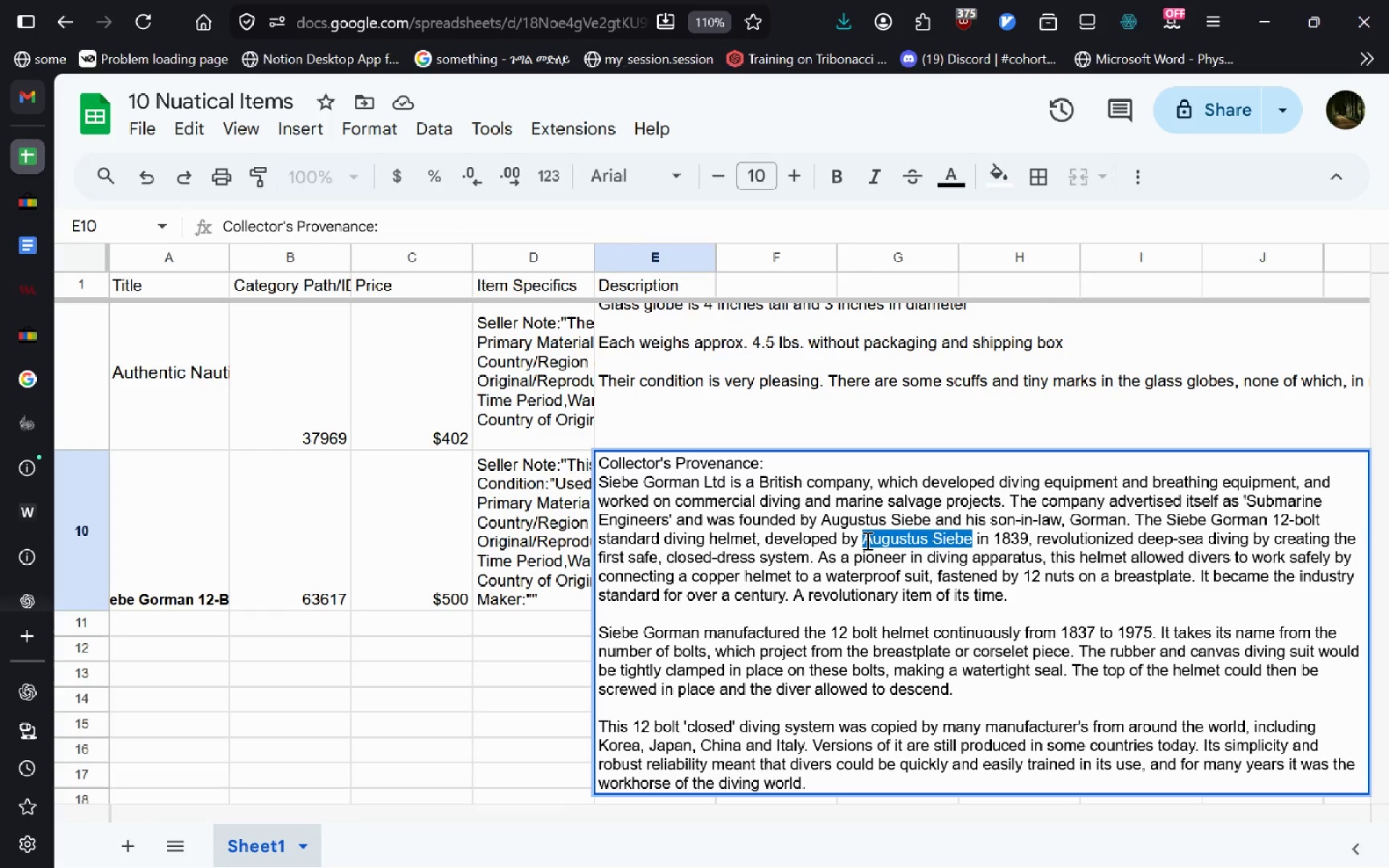 
key(Control+C)
 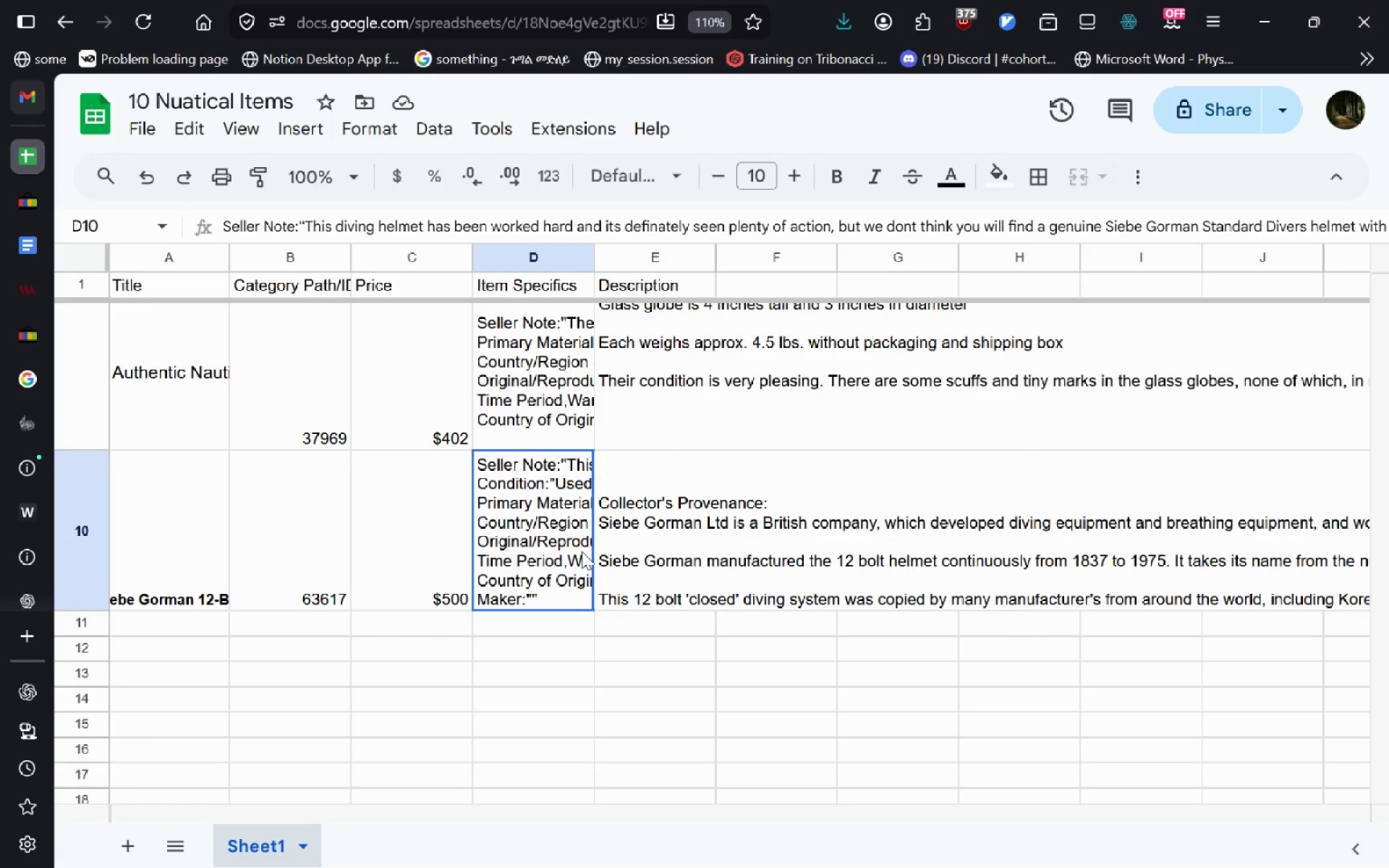 
double_click([582, 551])
 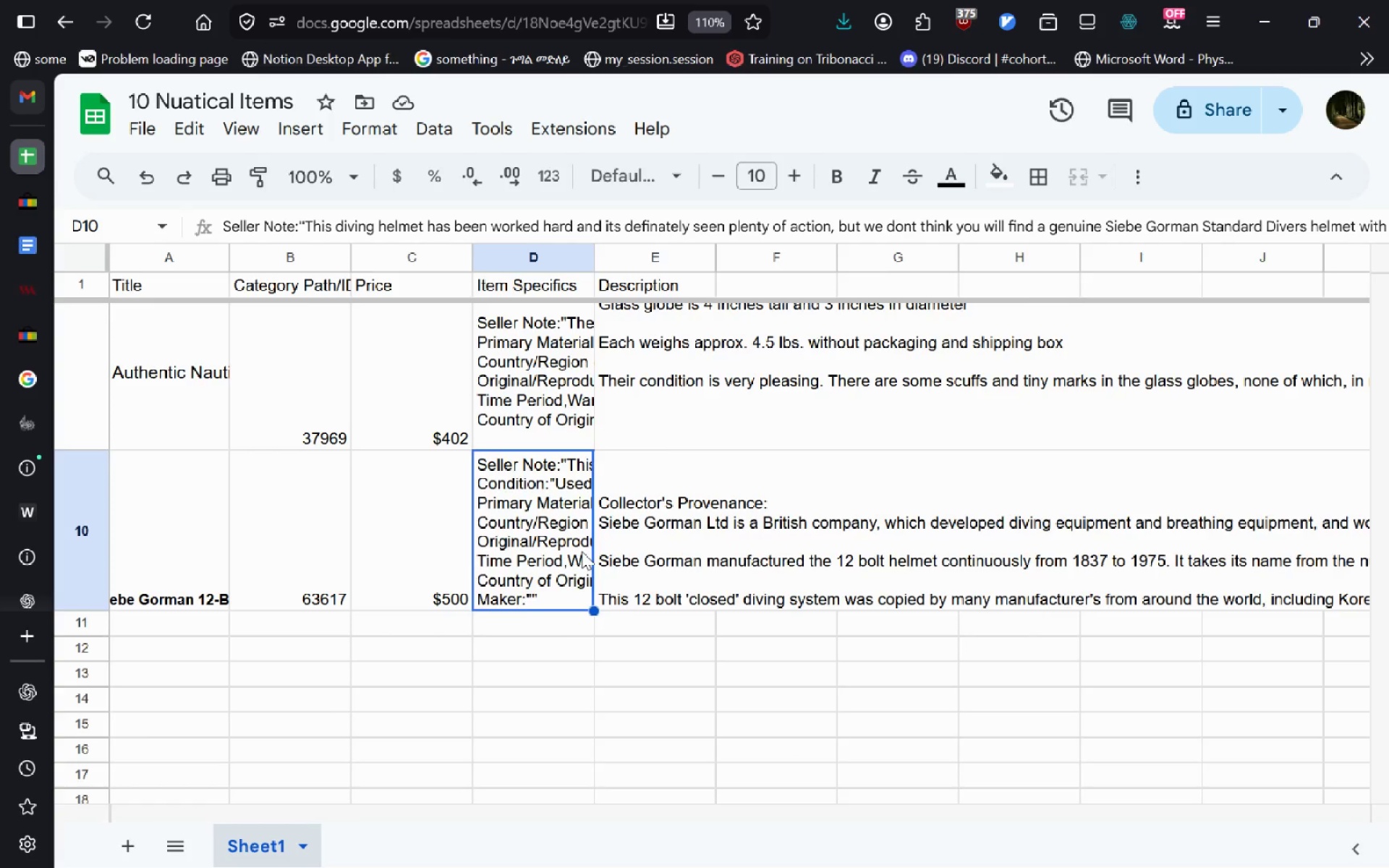 
triple_click([582, 551])
 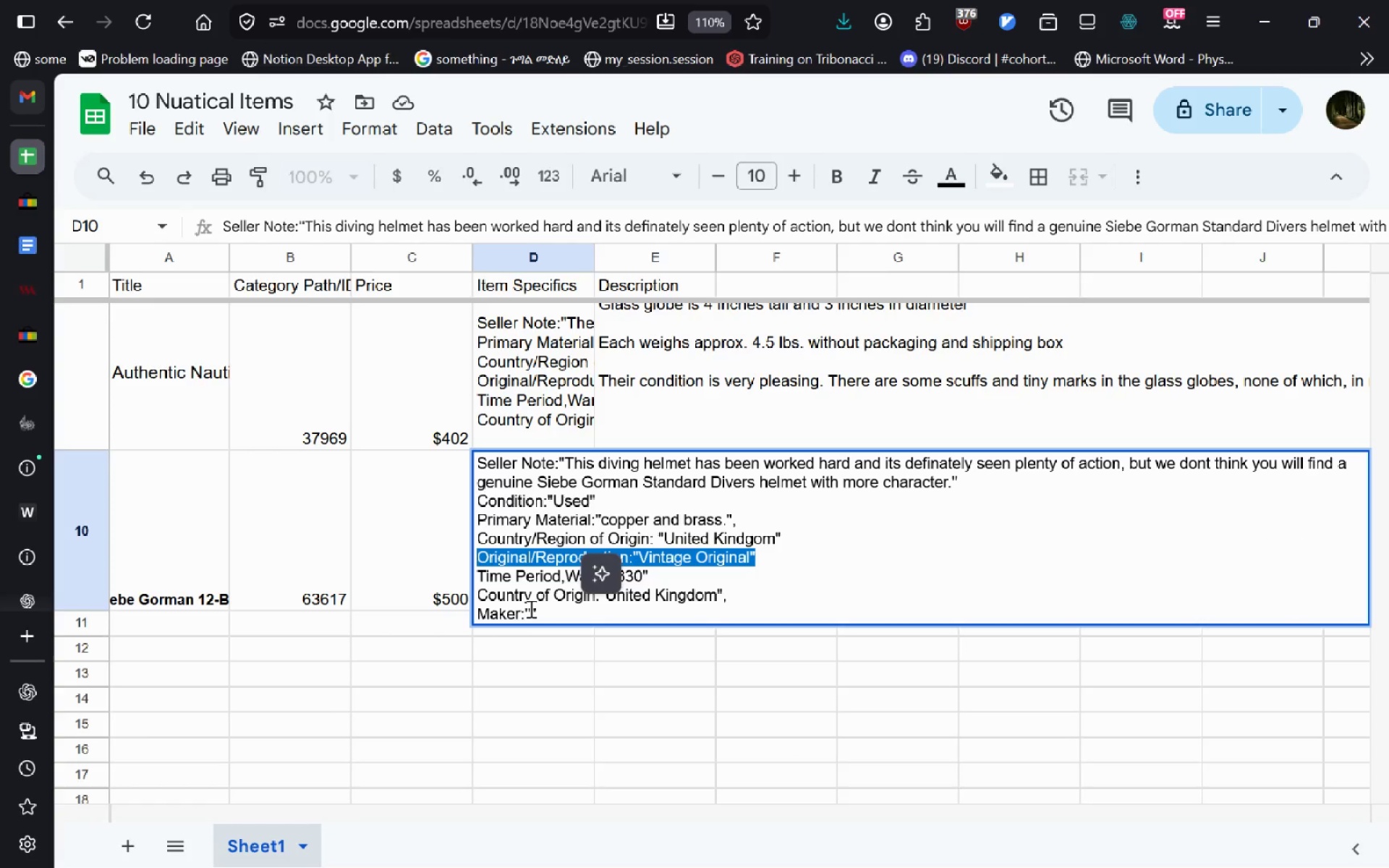 
left_click([530, 607])
 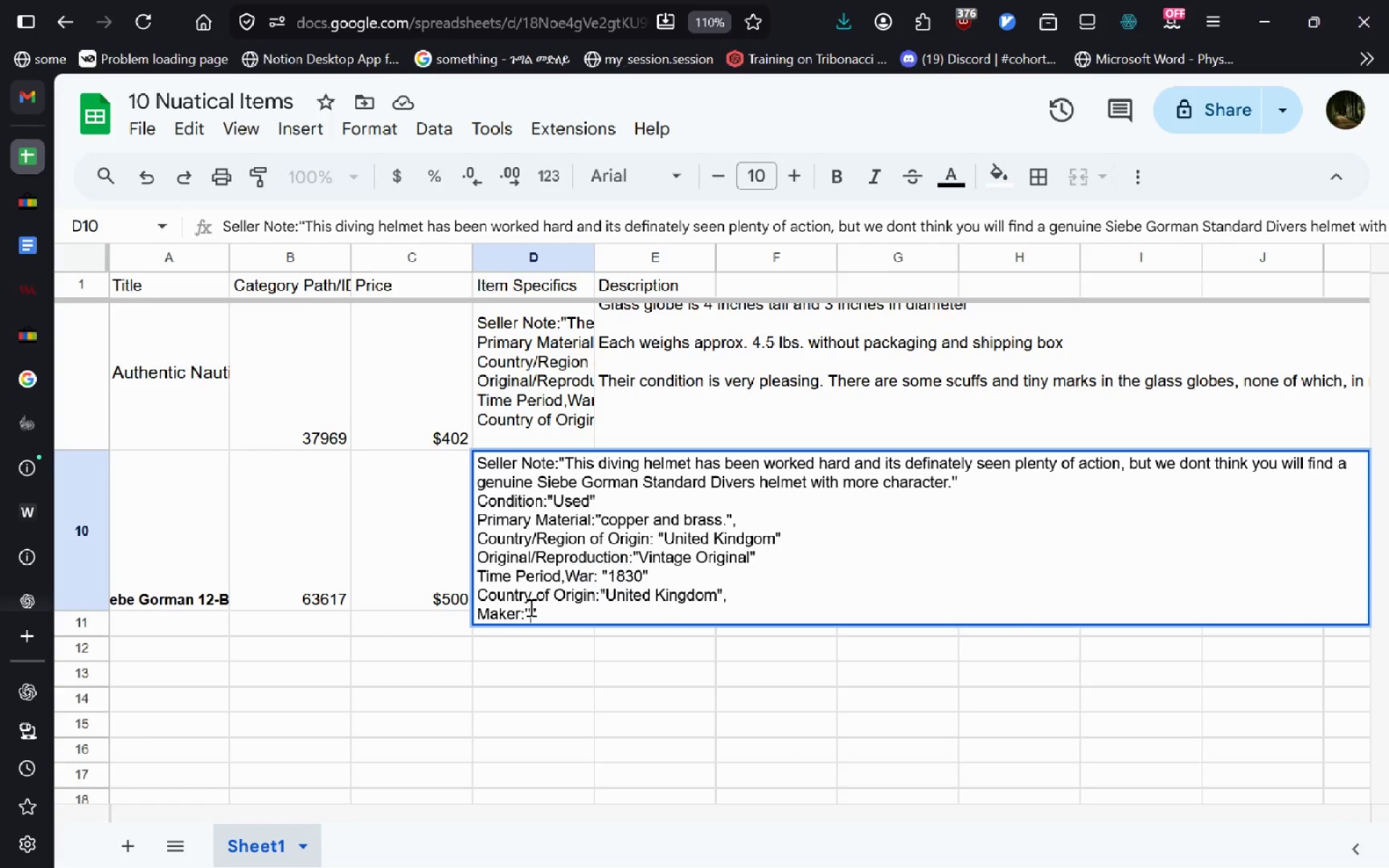 
key(Control+V)
 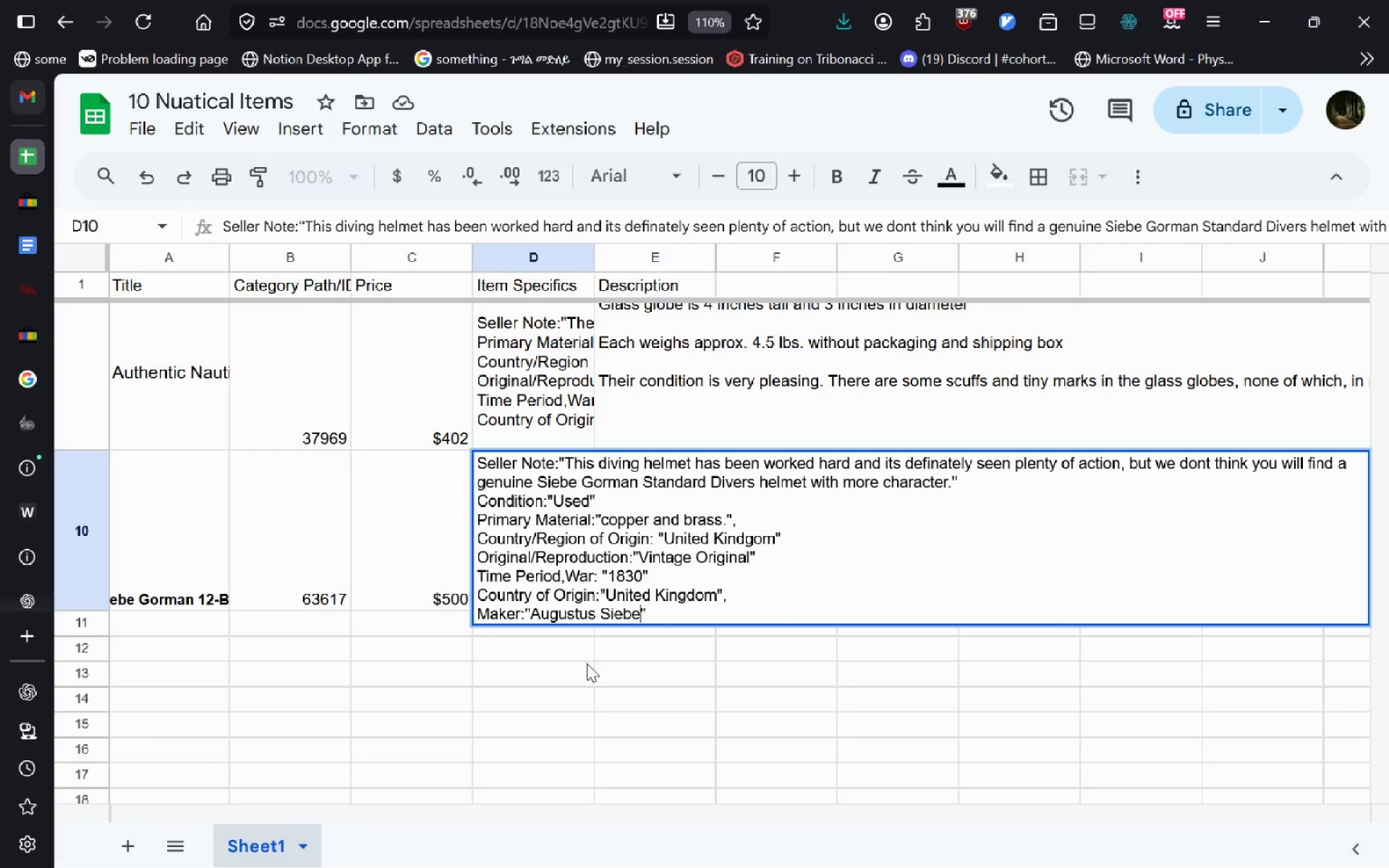 
left_click([587, 663])
 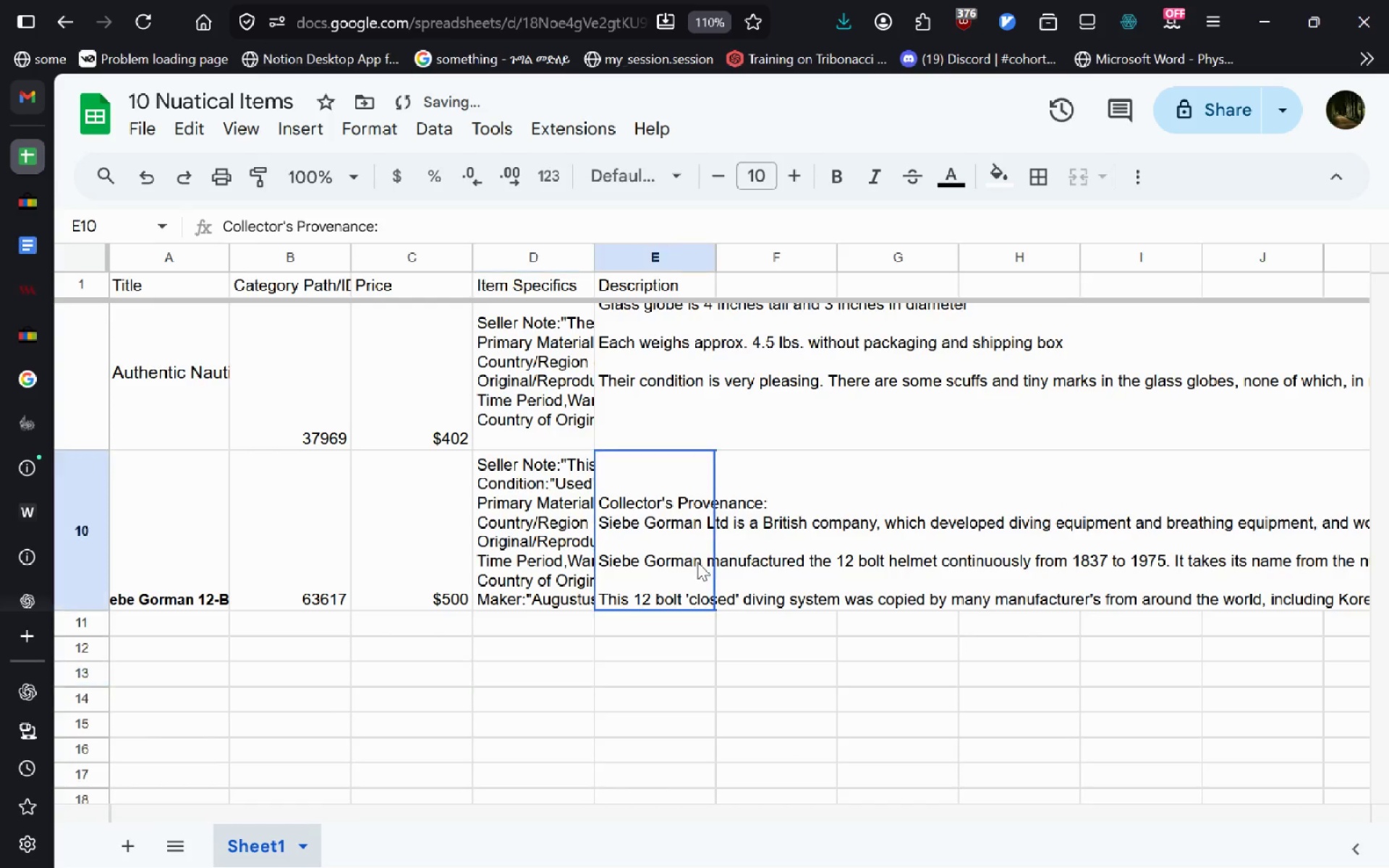 
double_click([697, 562])
 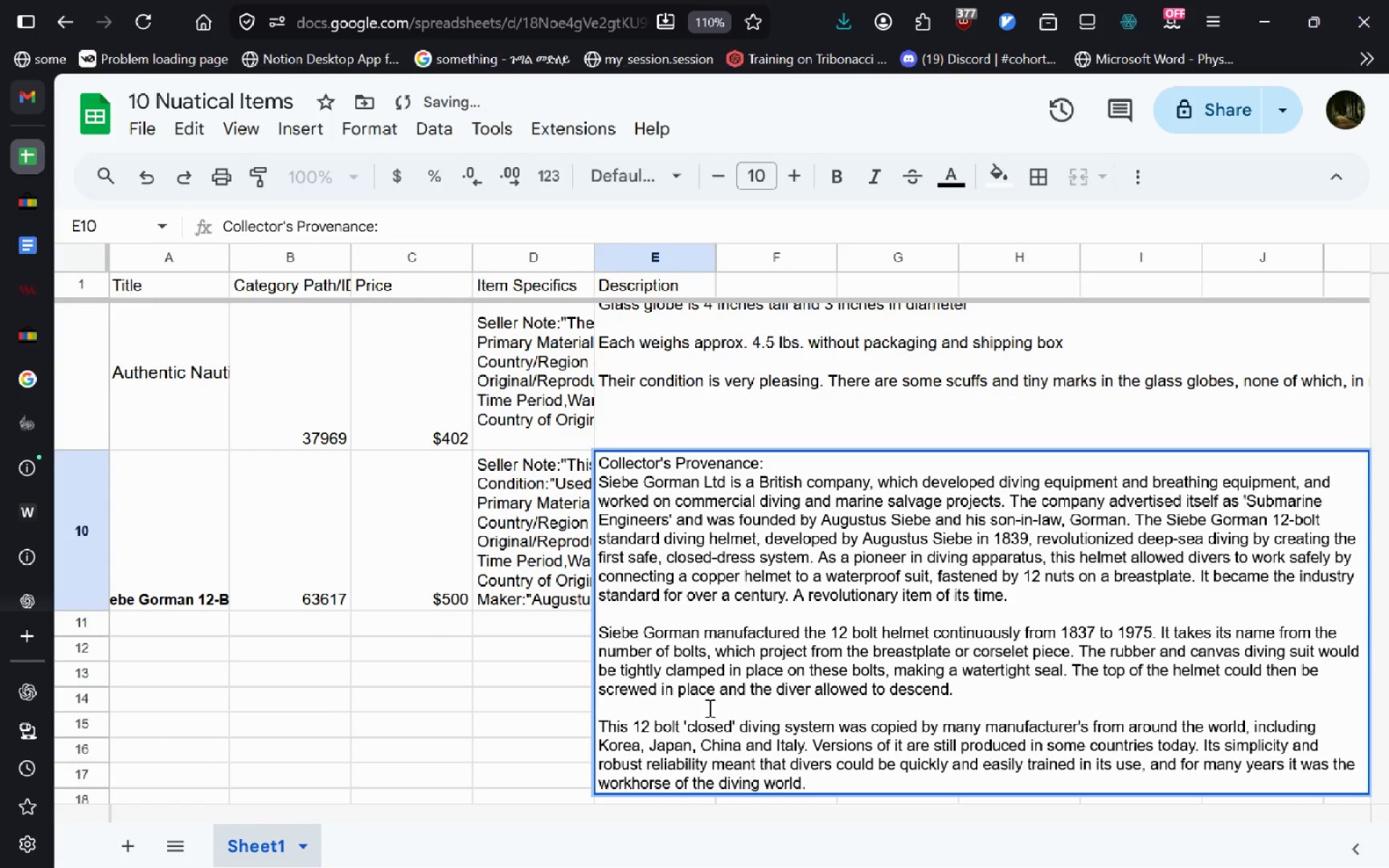 
key(Alt+AltLeft)
 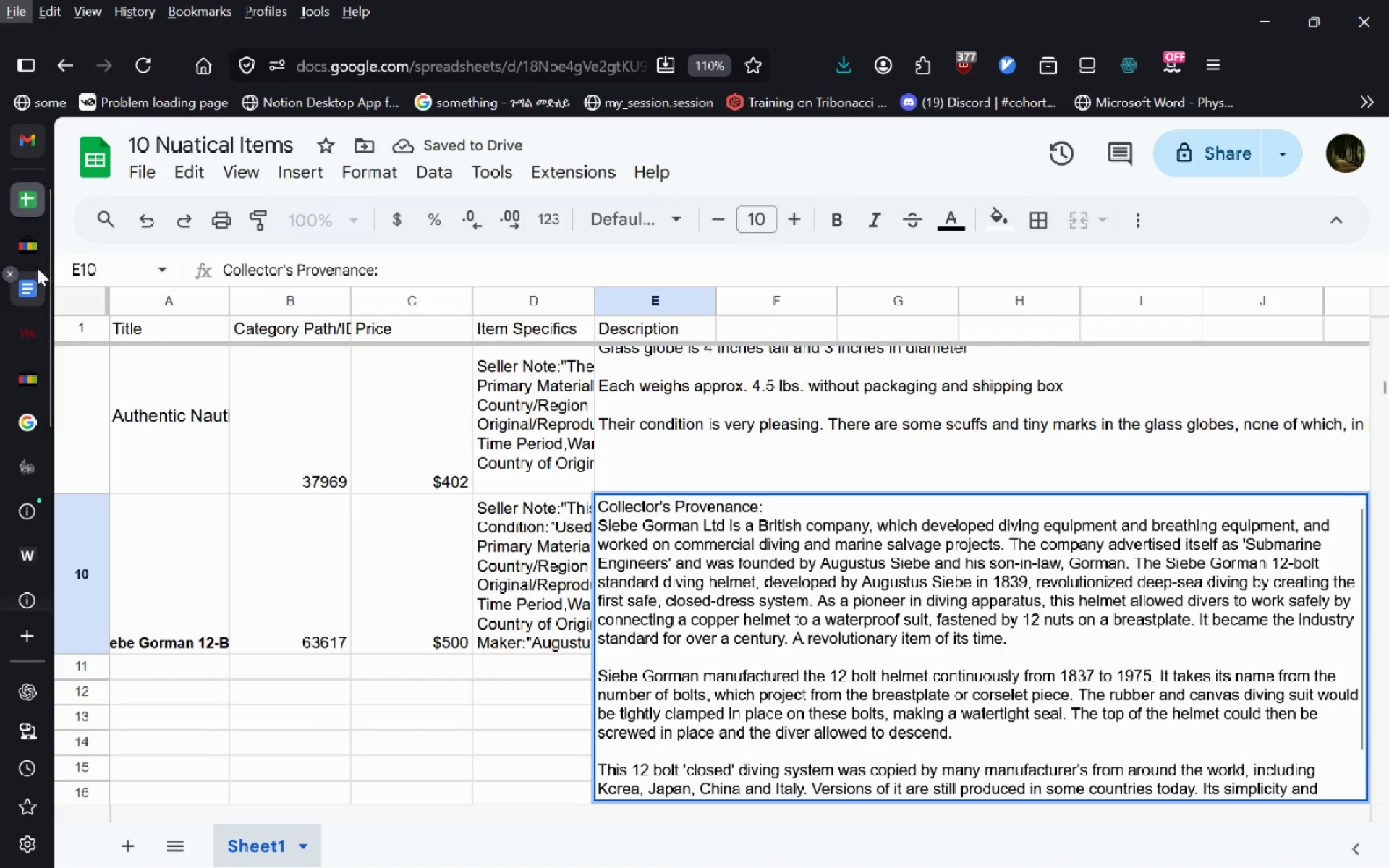 
left_click([35, 285])
 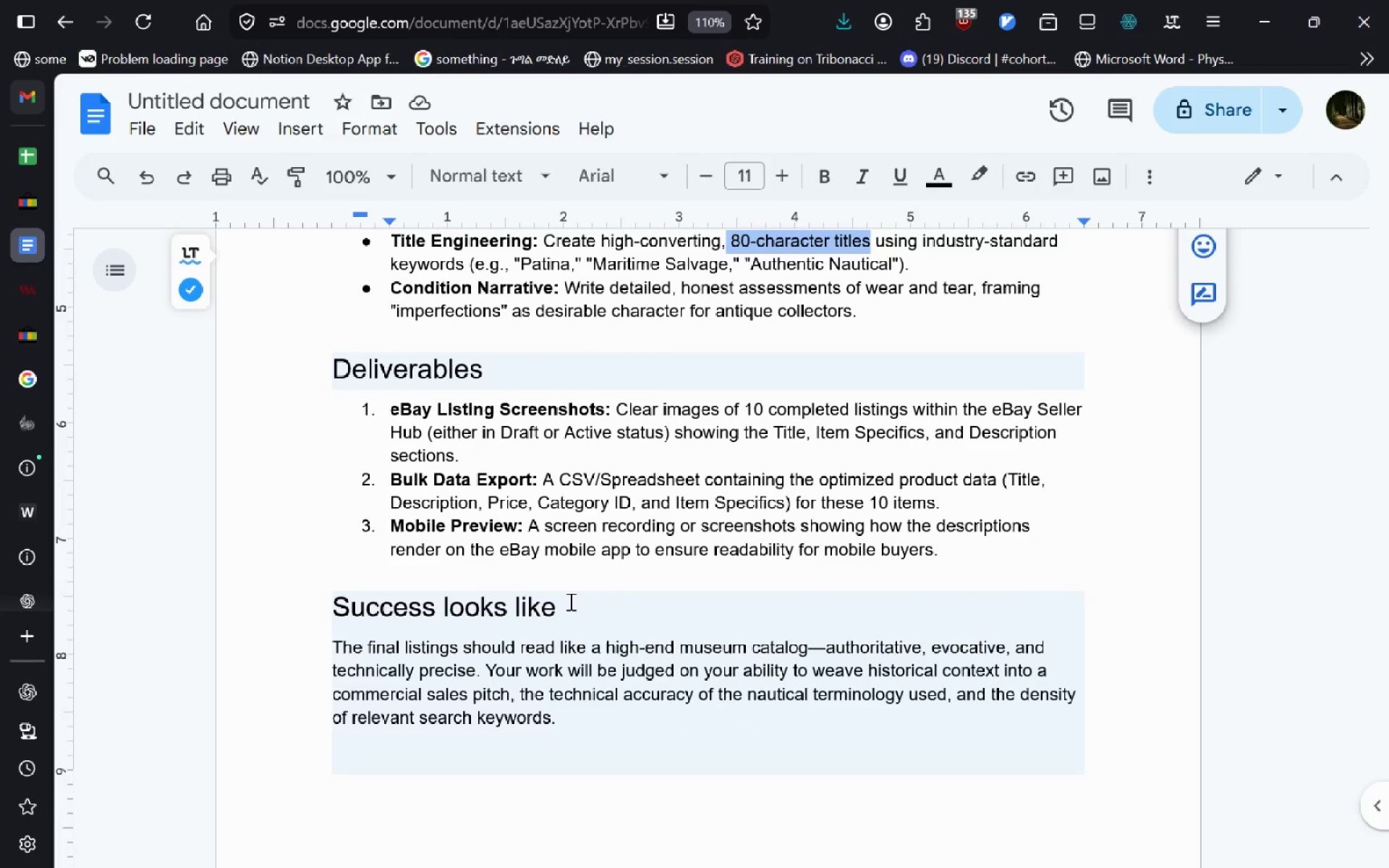 
wait(55.98)
 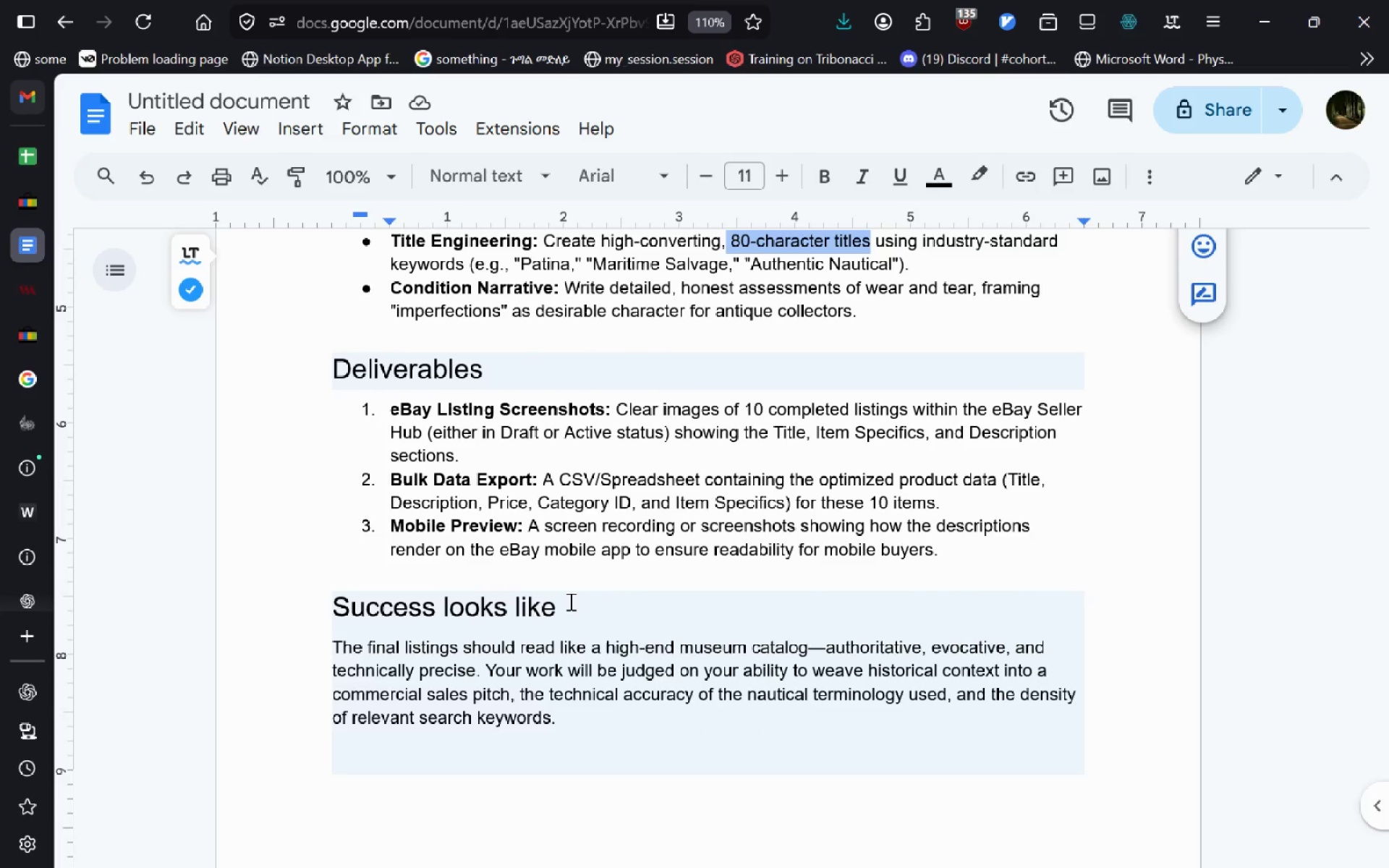 
left_click([569, 601])
 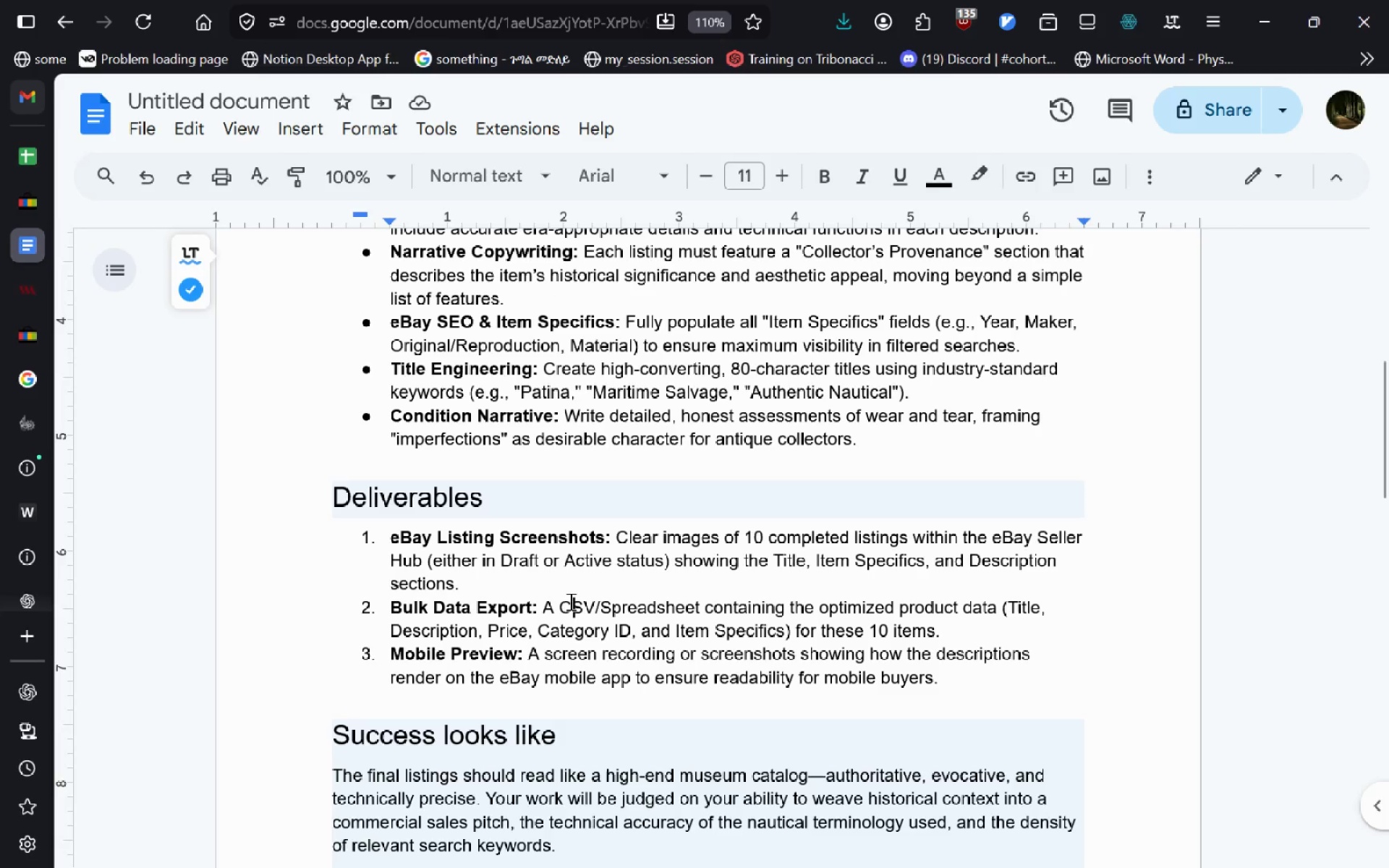 
key(VolumeUp)
 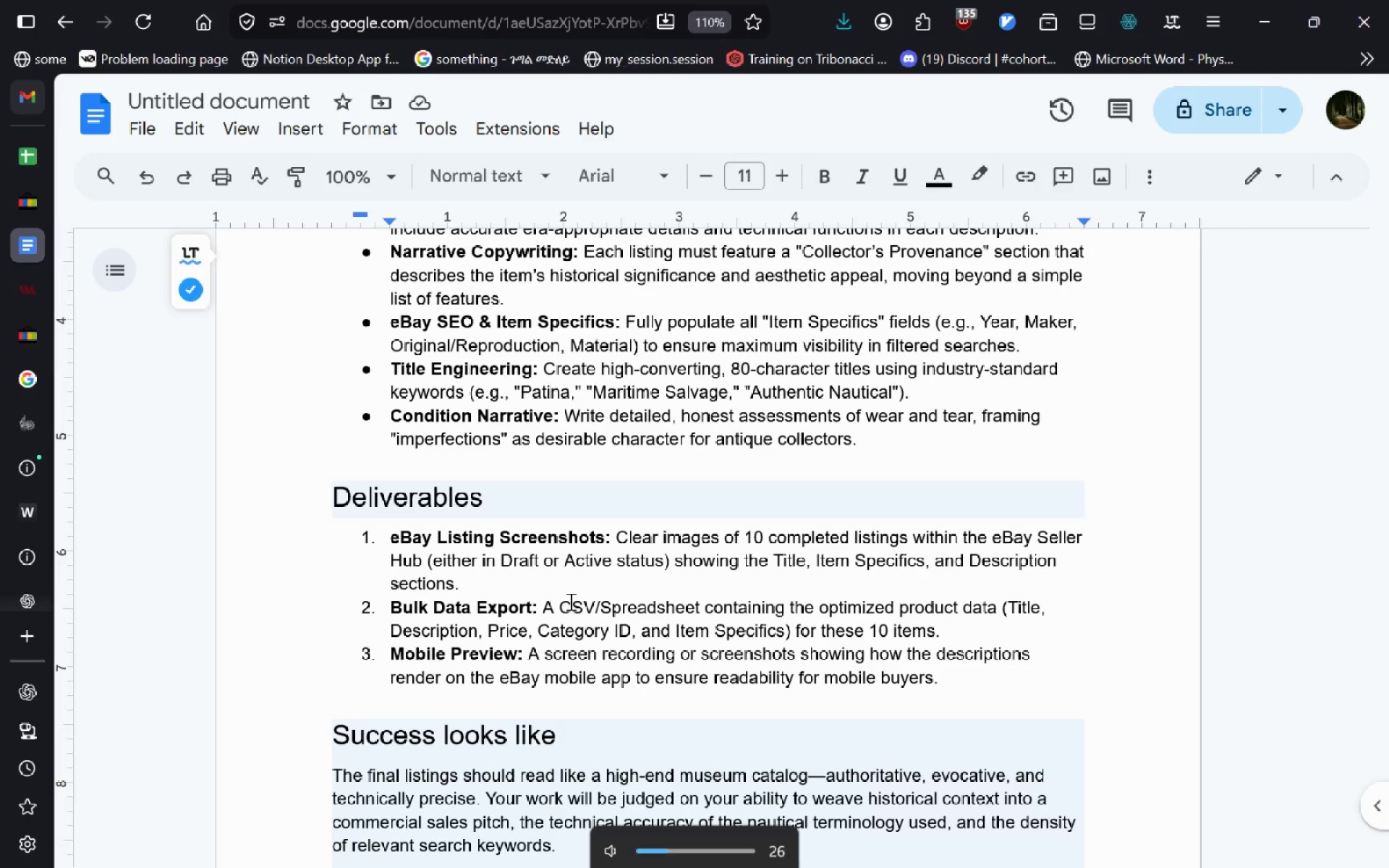 
key(VolumeUp)
 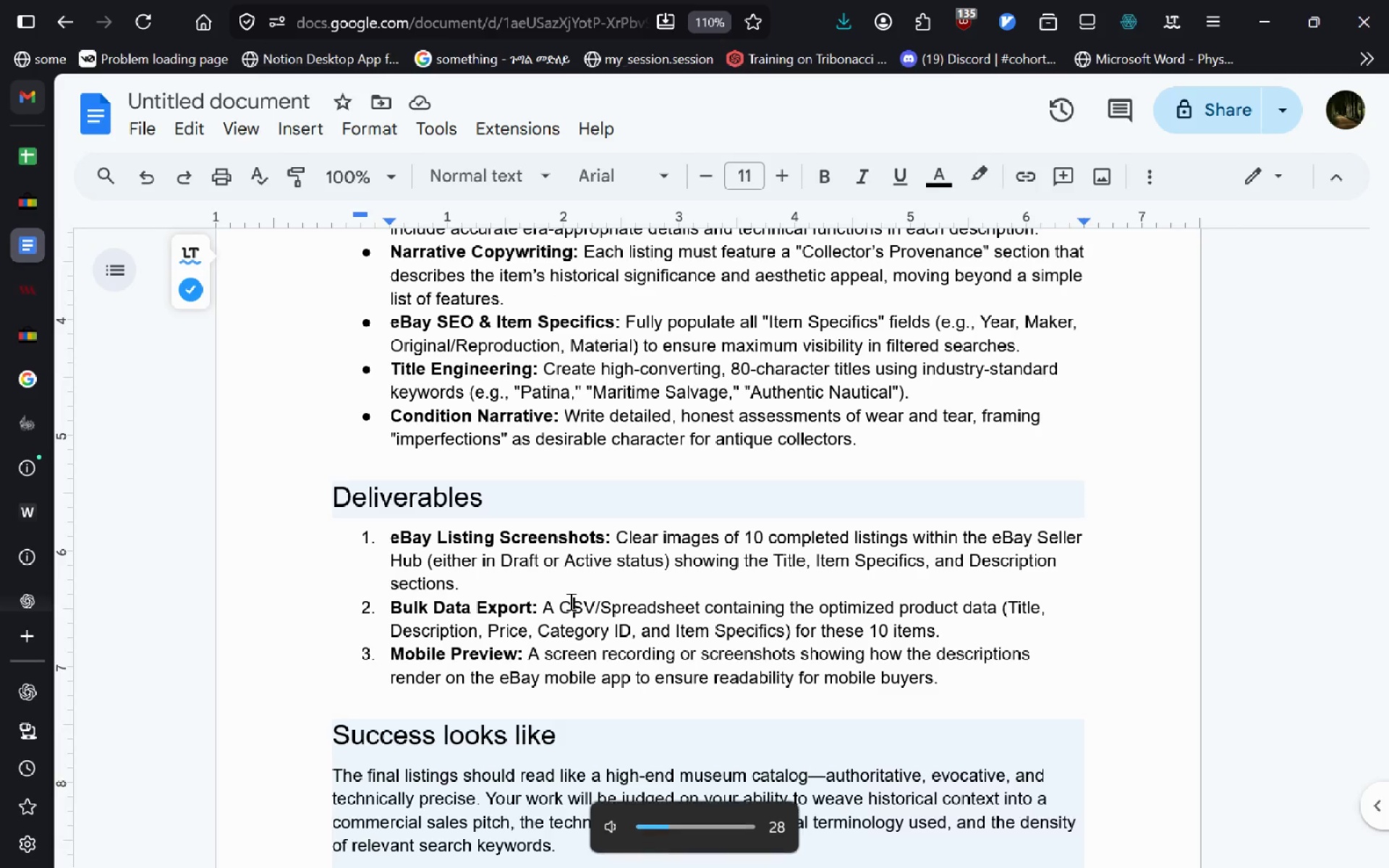 
key(VolumeUp)
 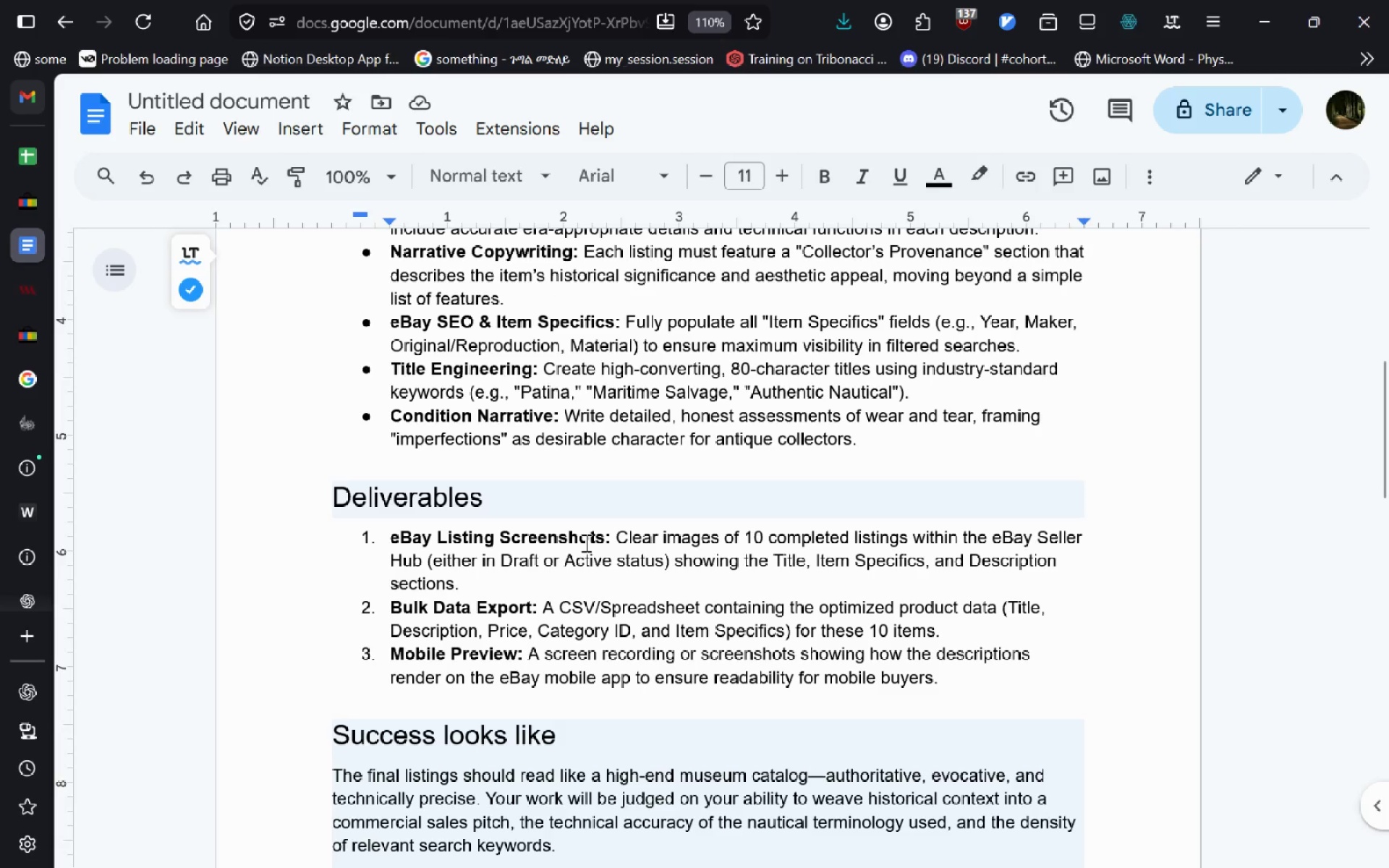 
mouse_move([25, 569])
 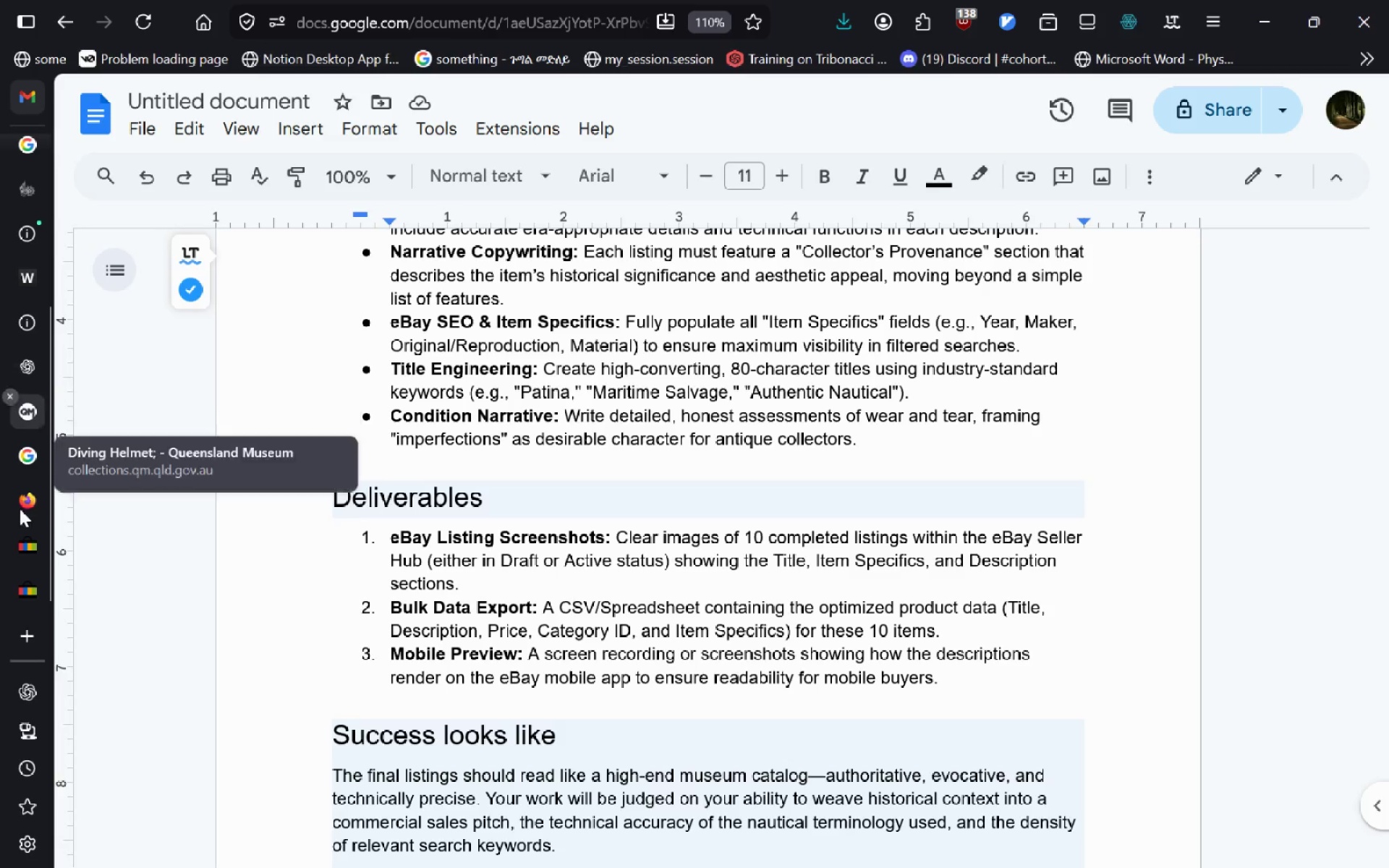 
left_click([17, 582])
 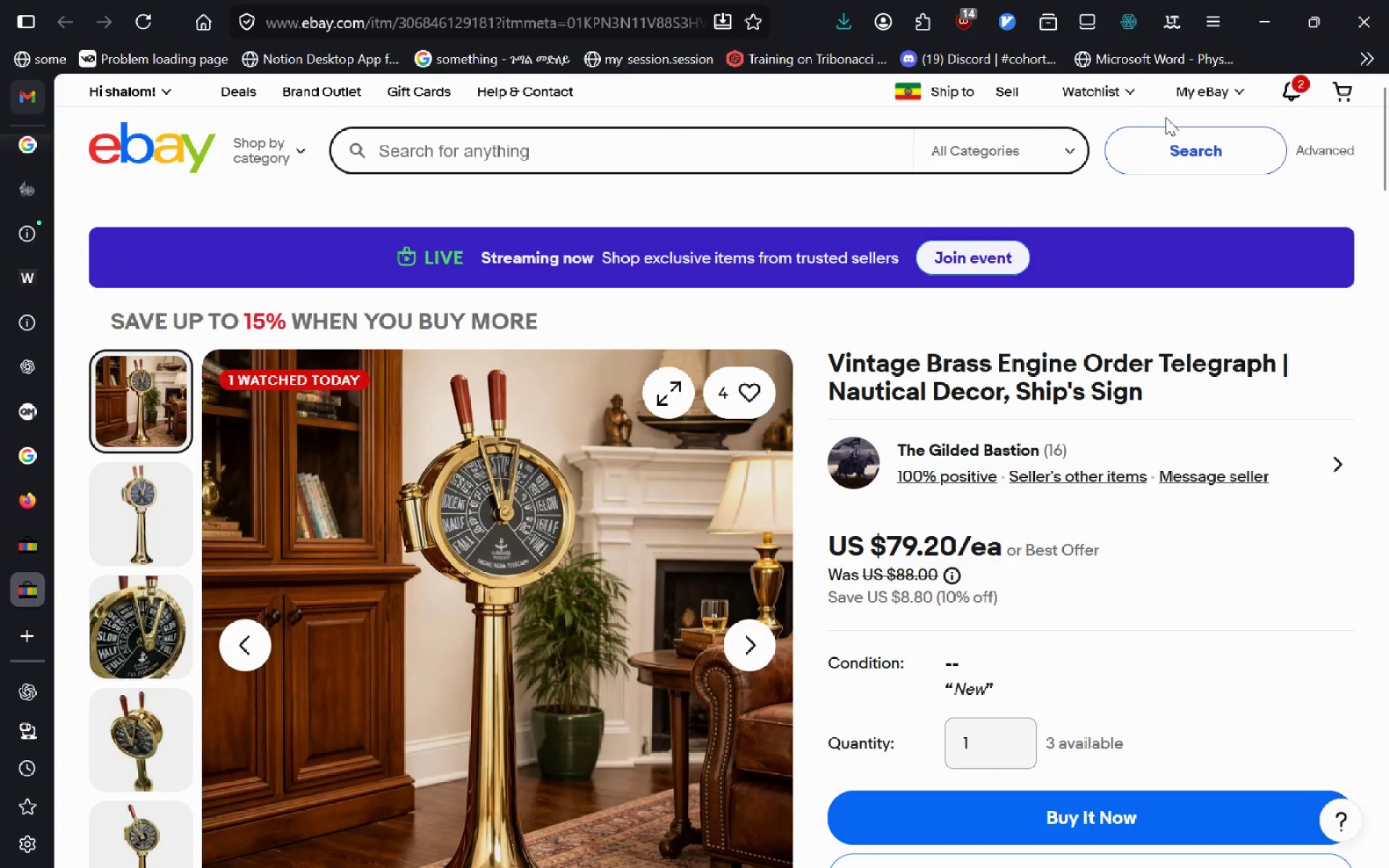 
left_click([1007, 88])
 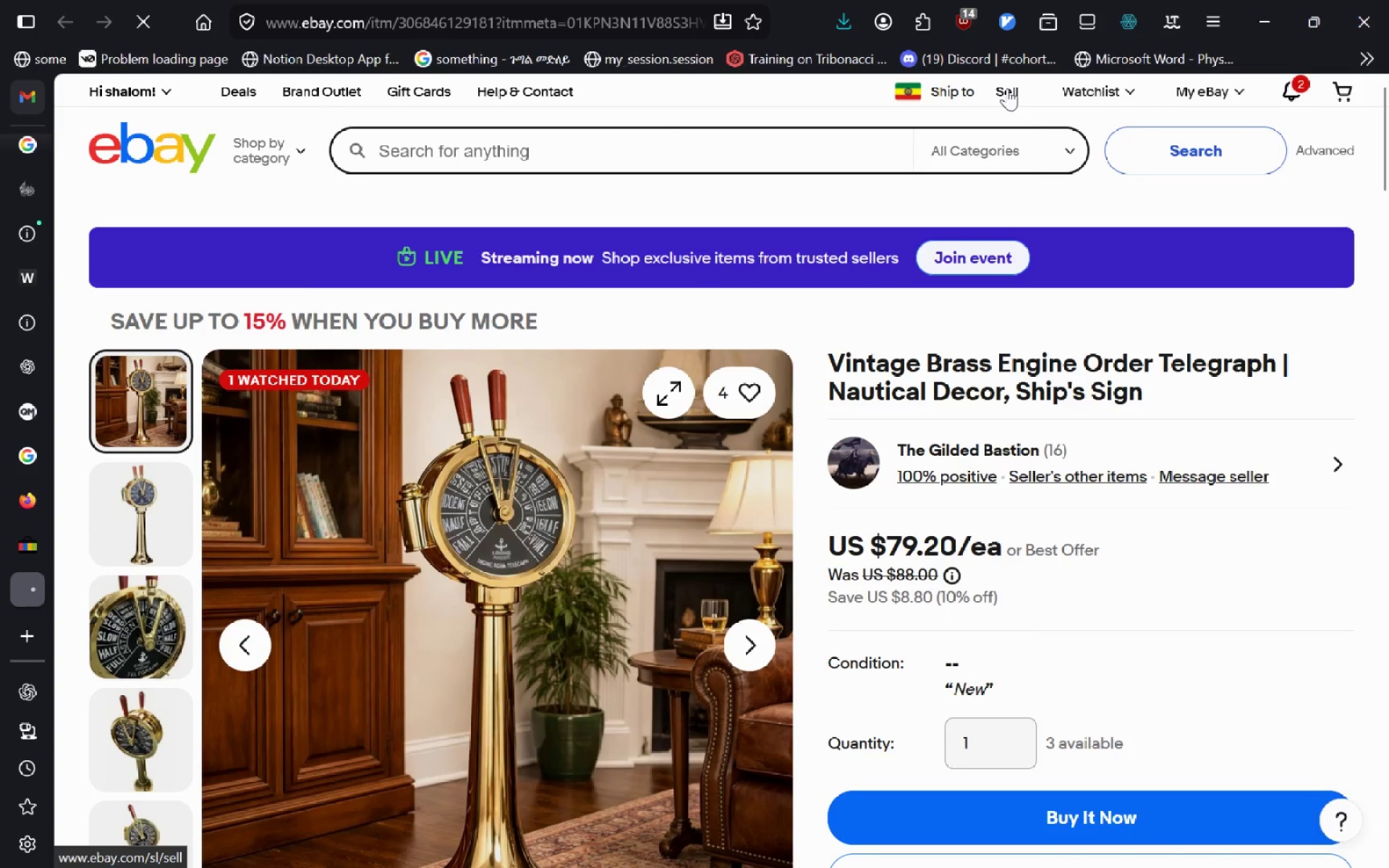 
key(F11)
 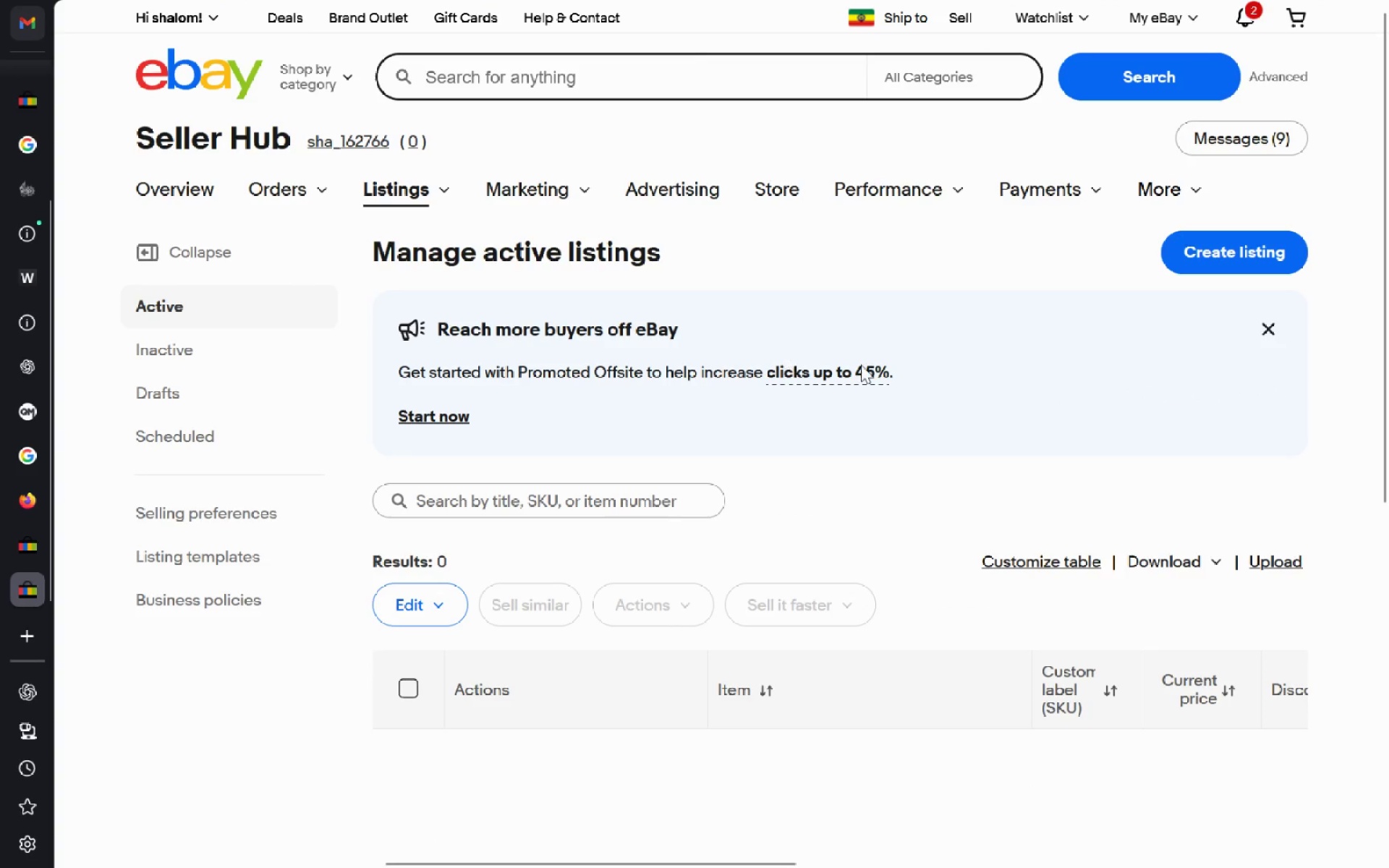 
left_click([1216, 248])
 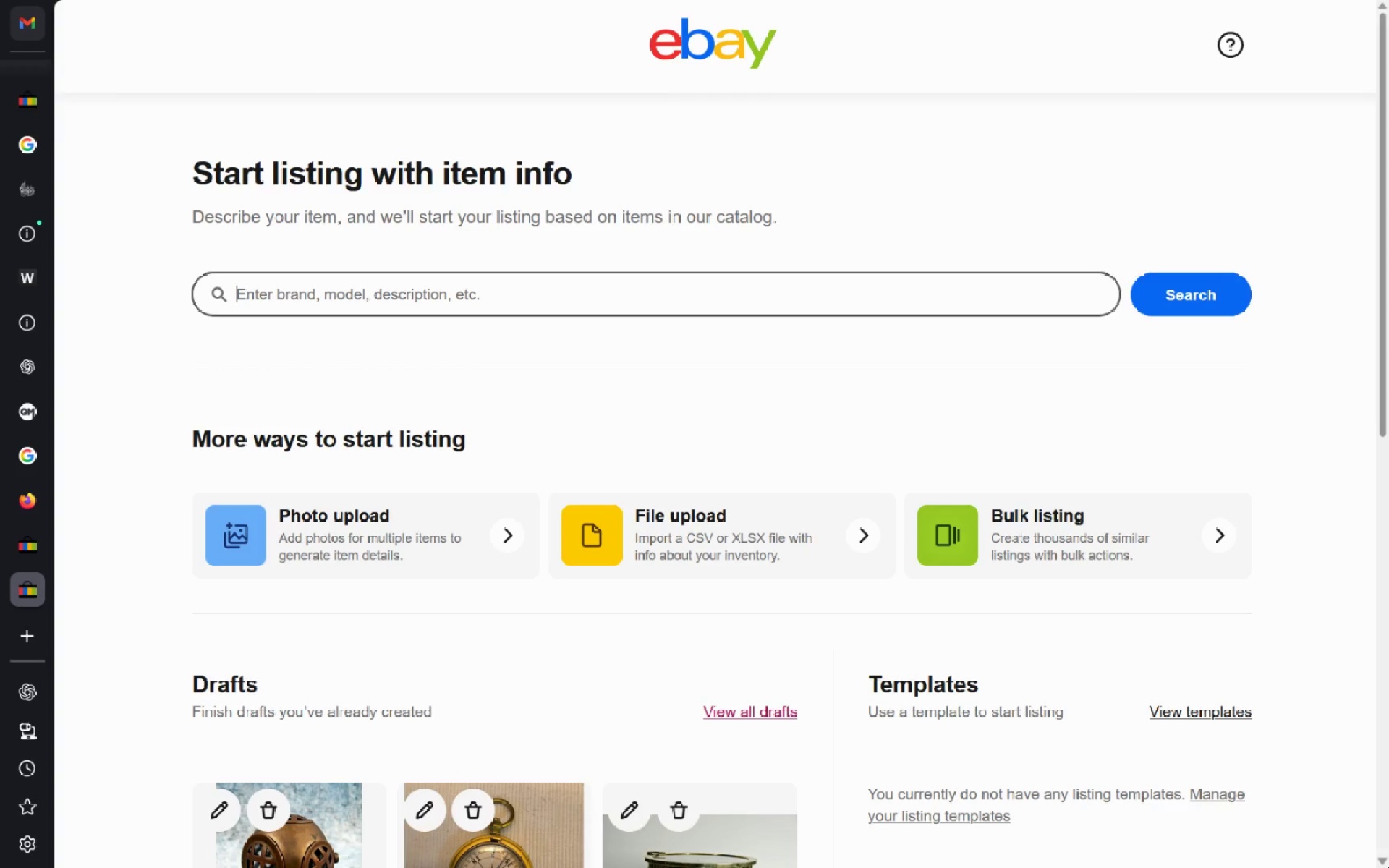 
wait(14.8)
 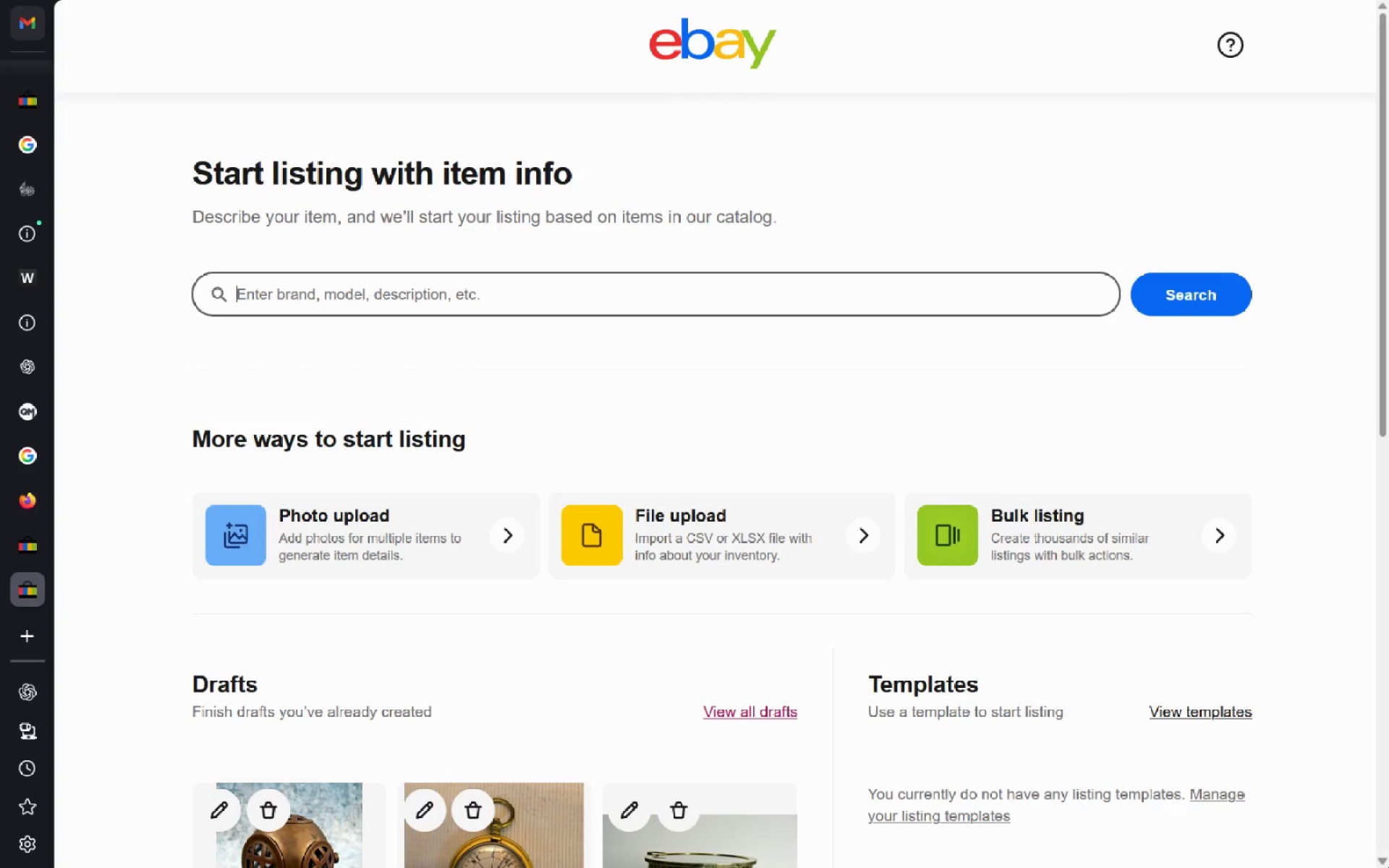 
left_click([439, 556])
 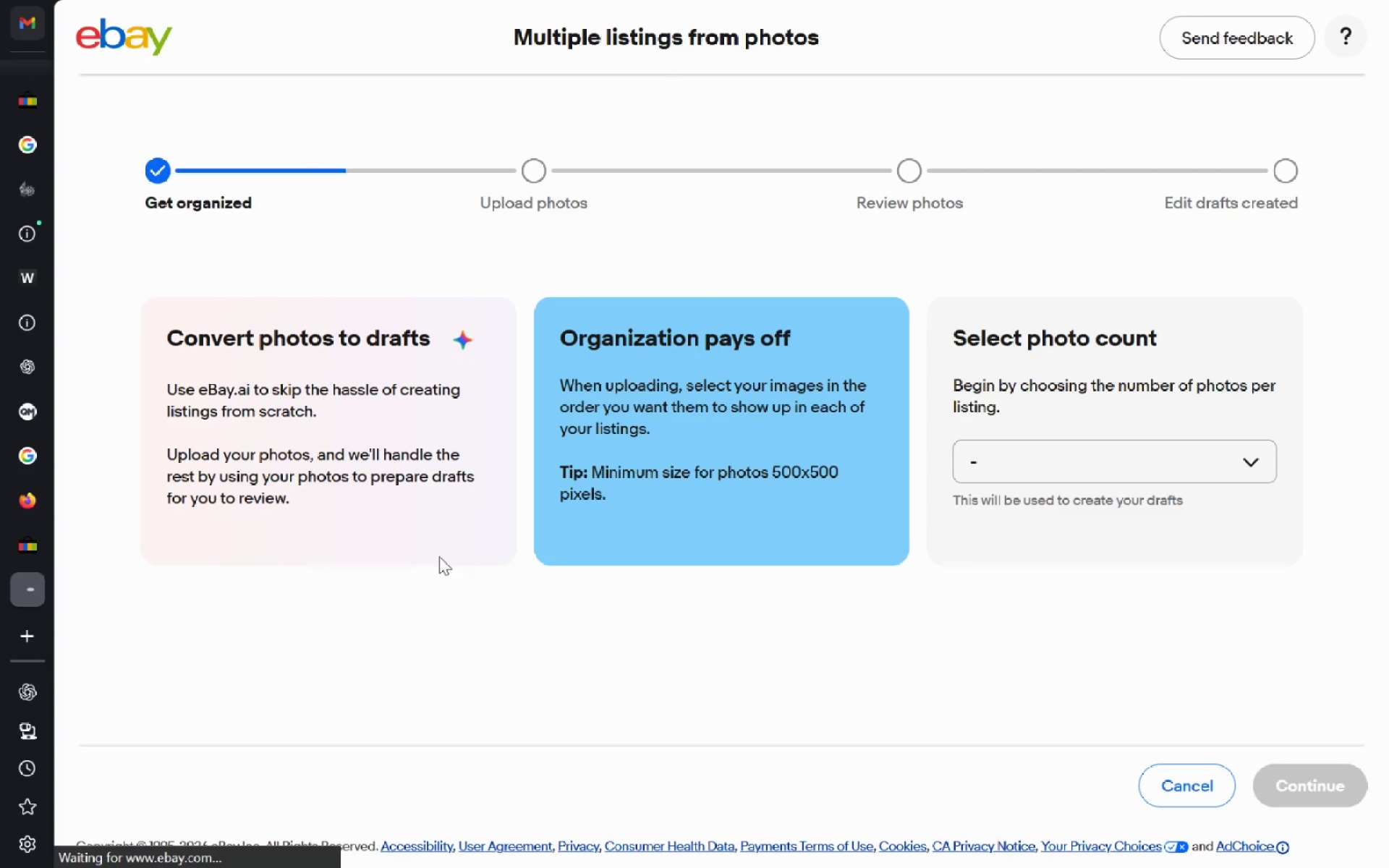 
key(VolumeUp)
 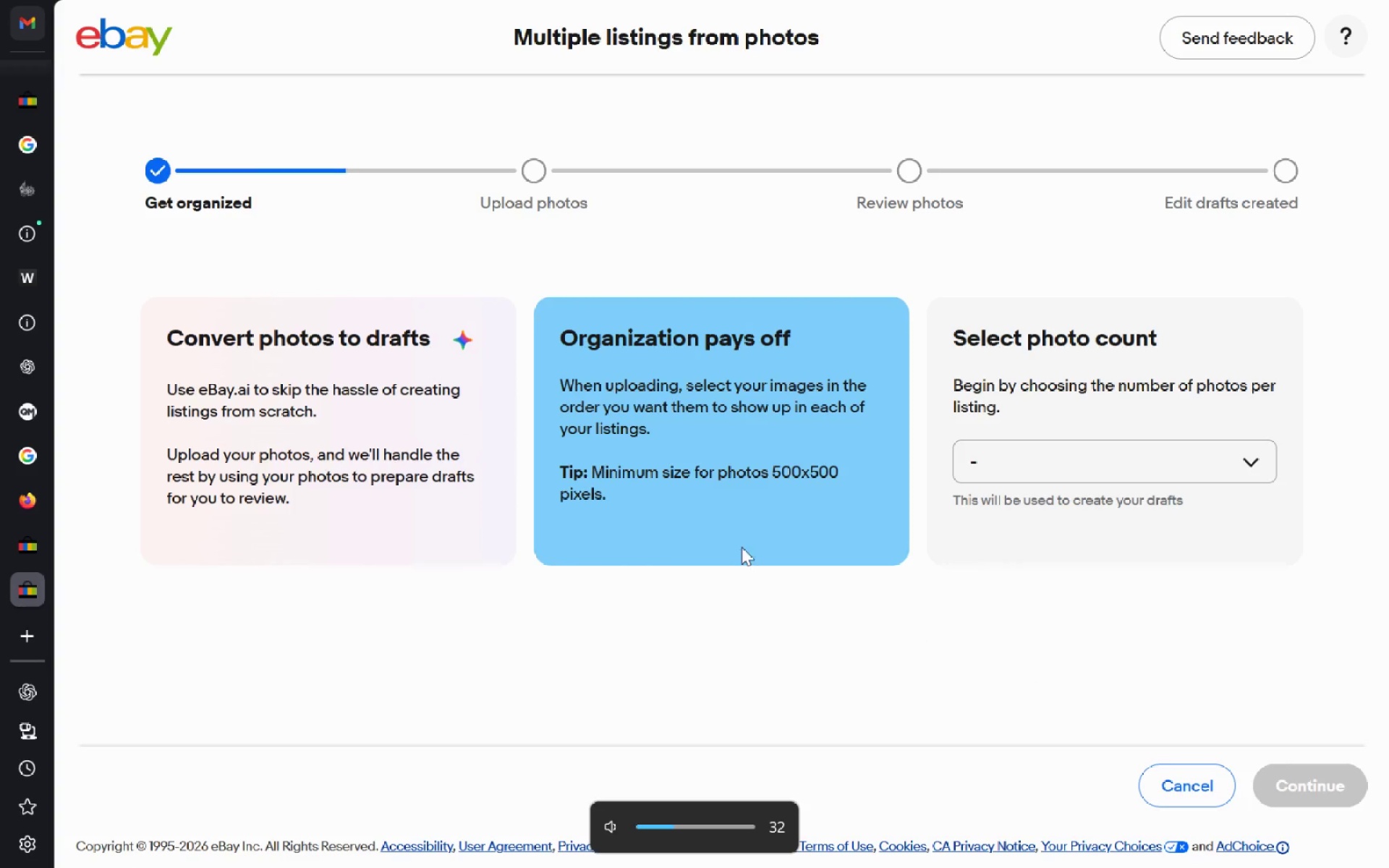 
left_click([653, 467])
 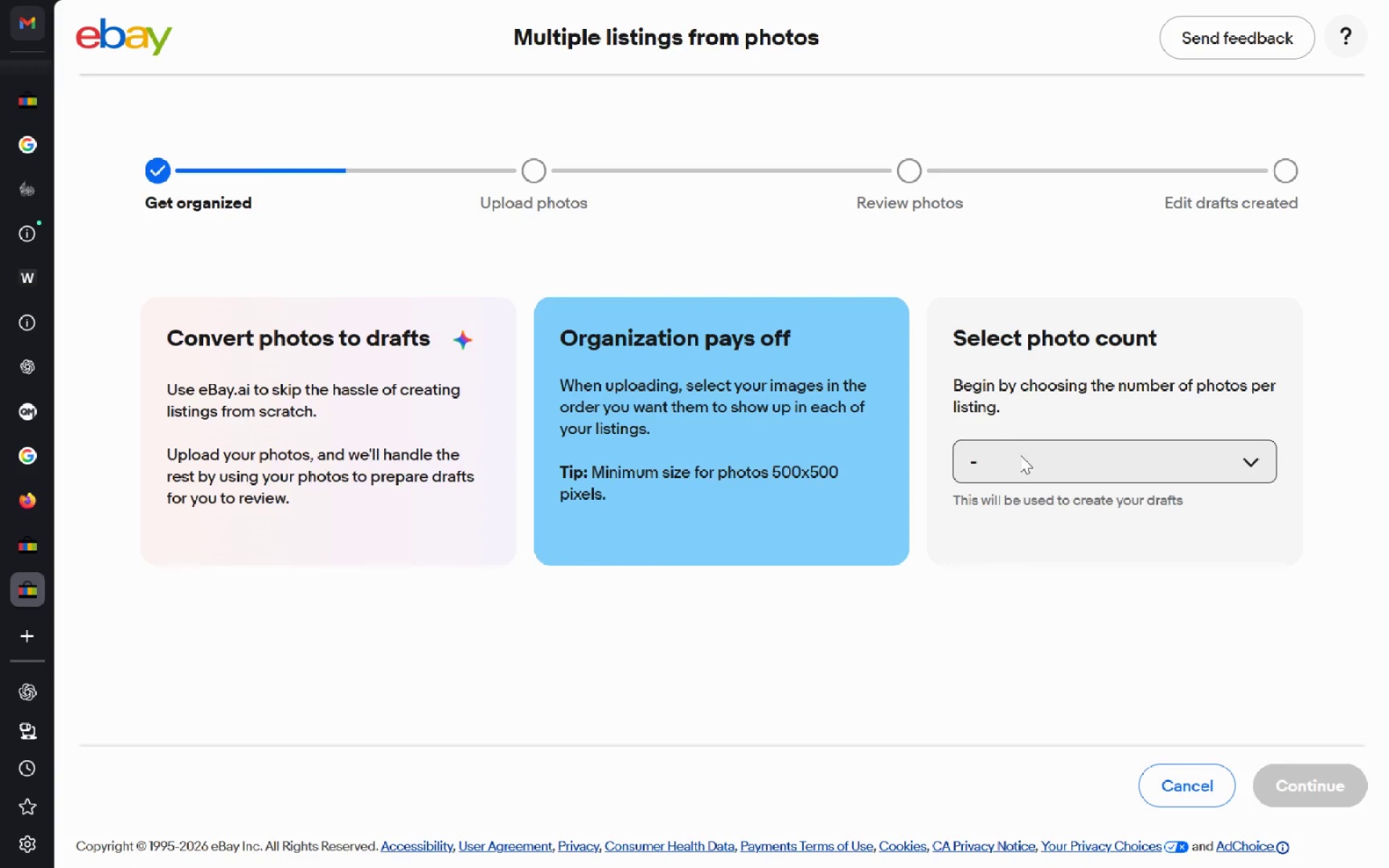 
left_click([1020, 455])
 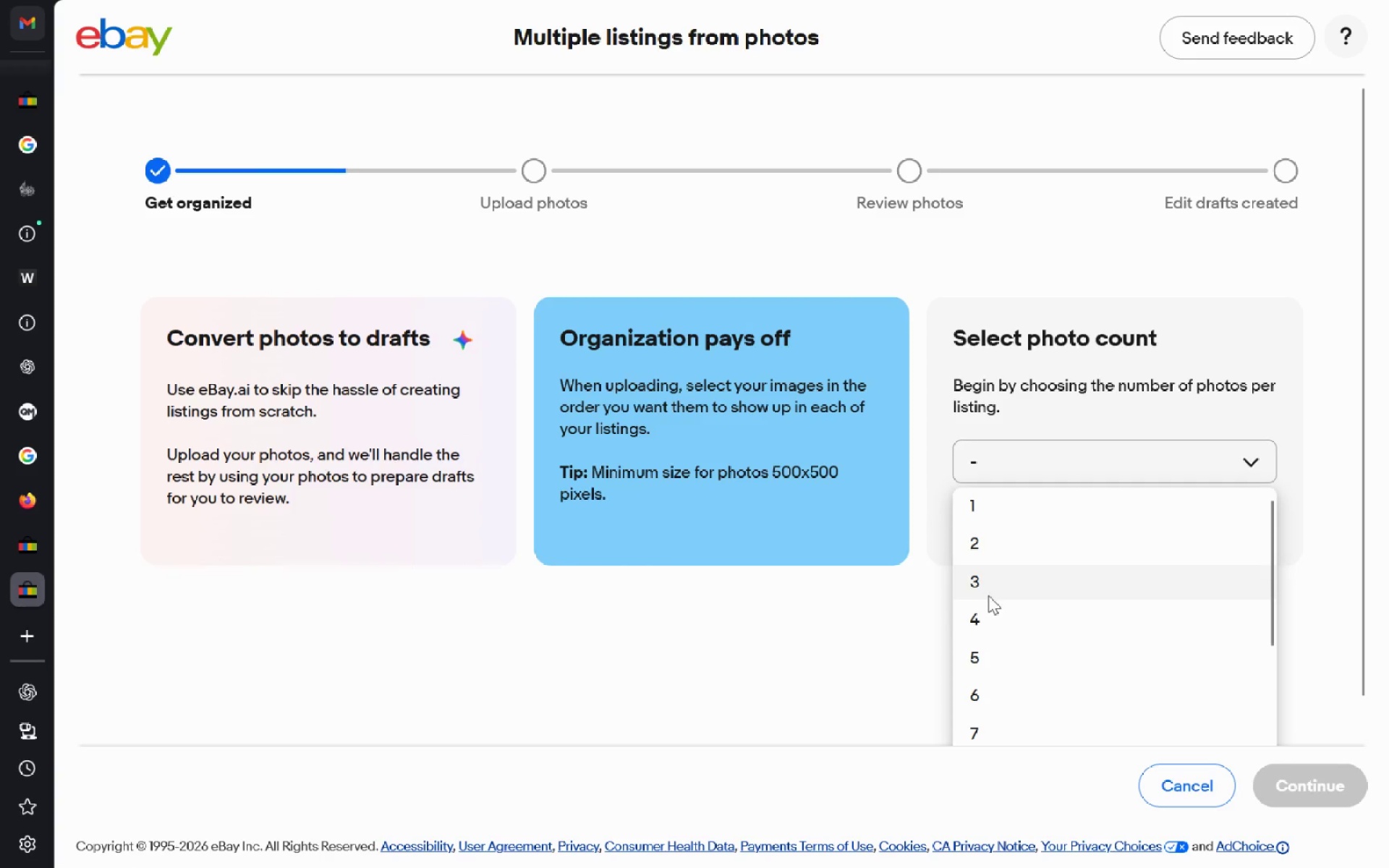 
left_click([988, 595])
 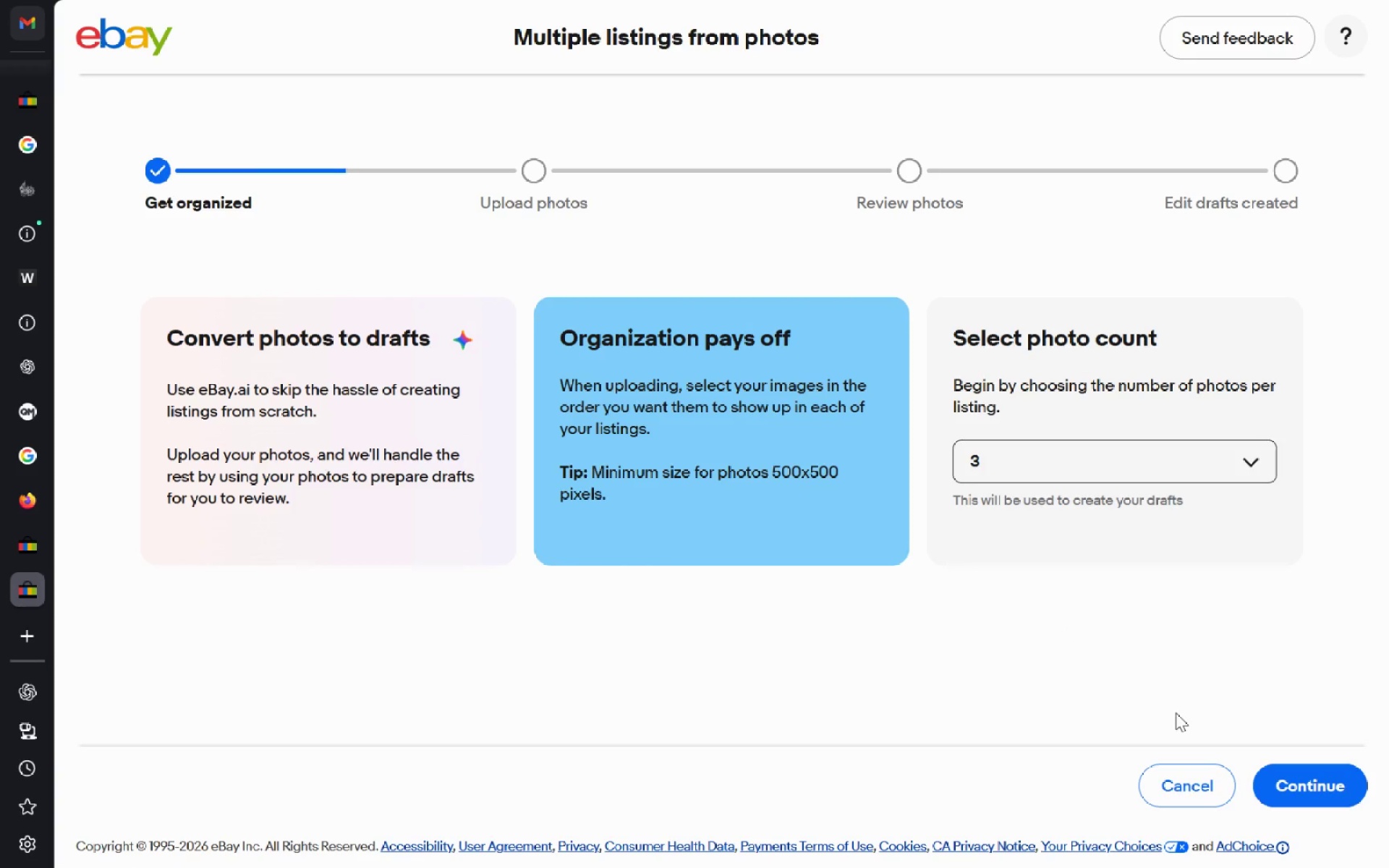 
left_click([1289, 786])
 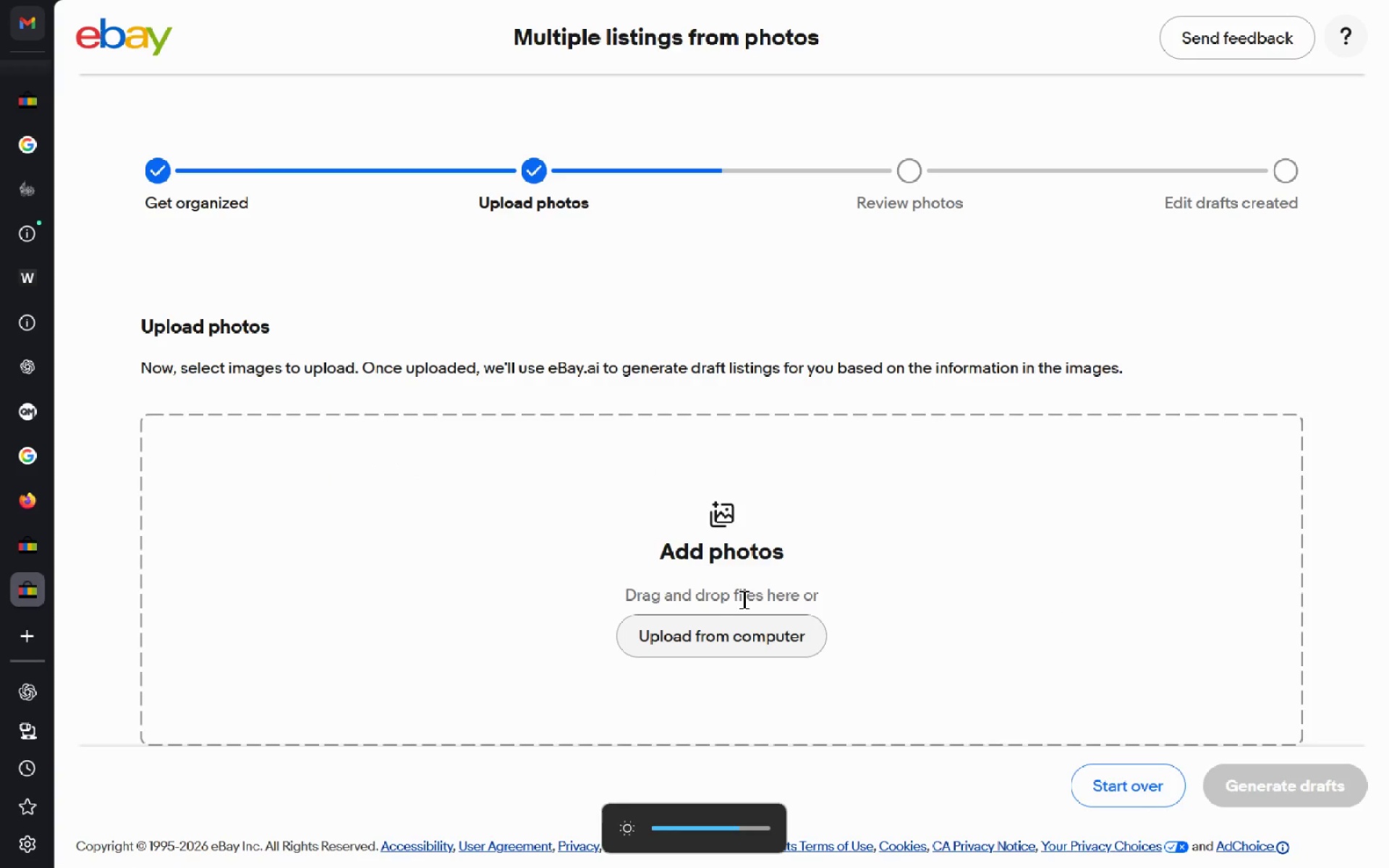 
left_click([714, 638])
 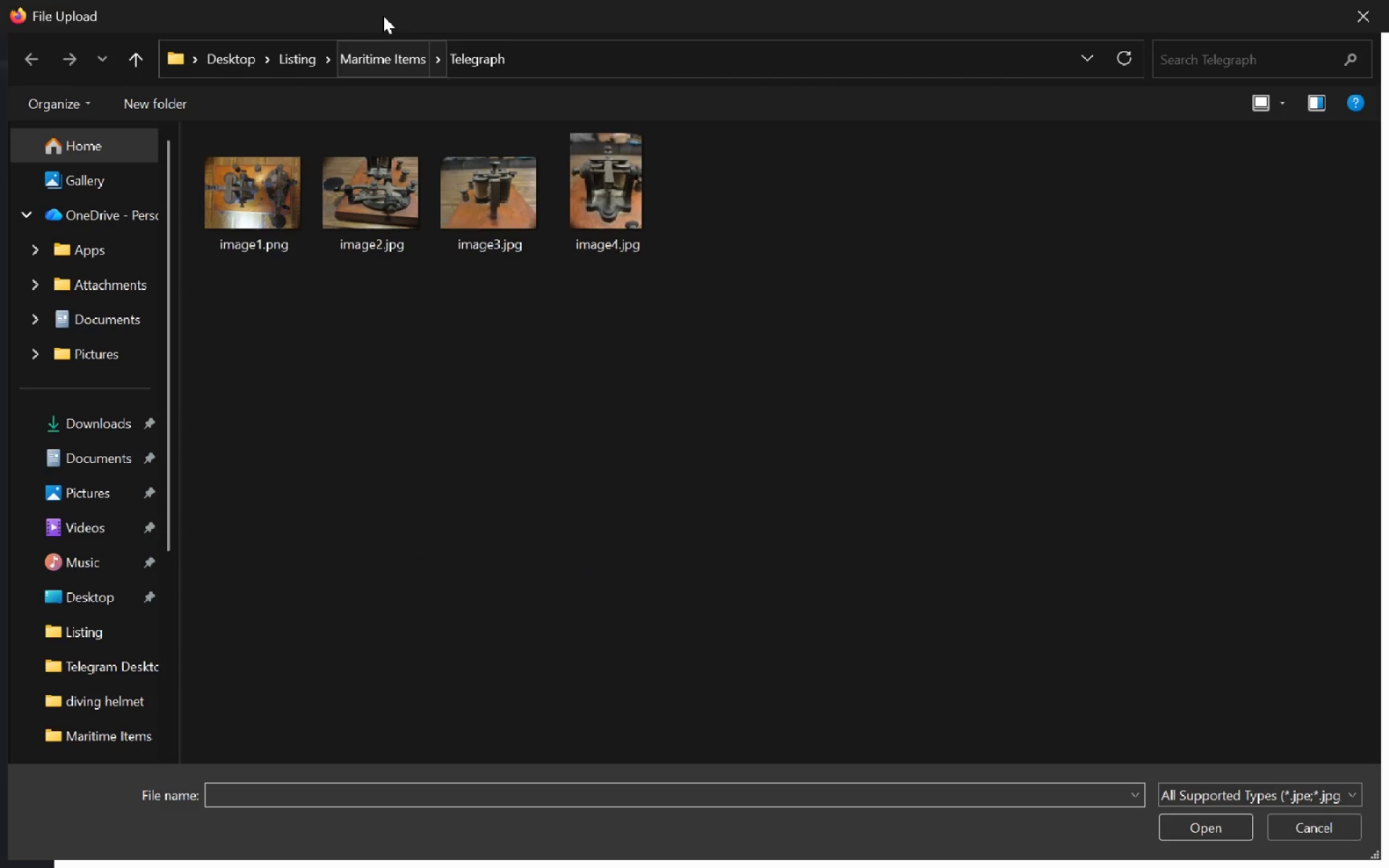 
left_click([402, 46])
 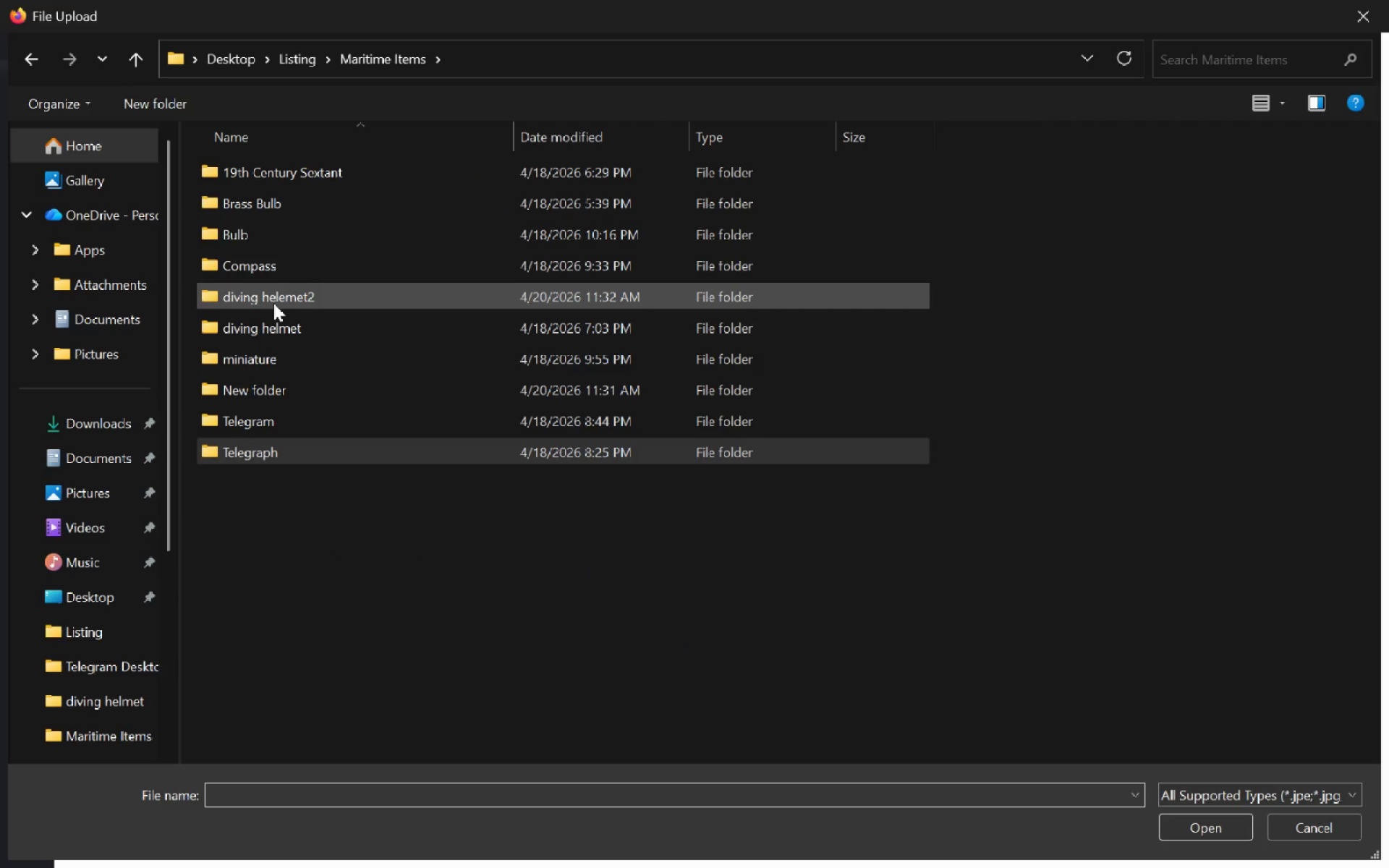 
left_click([273, 303])
 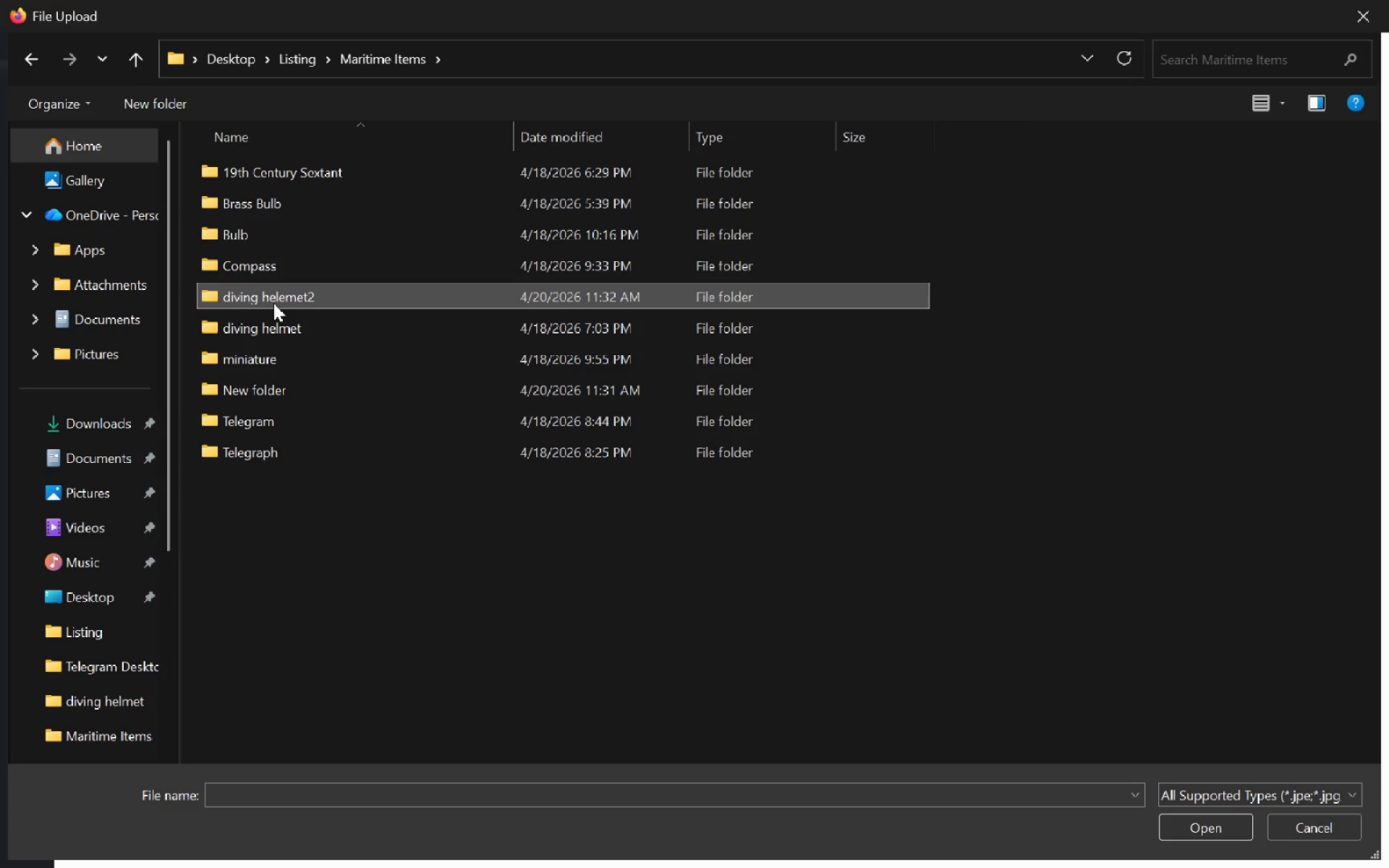 
double_click([273, 303])
 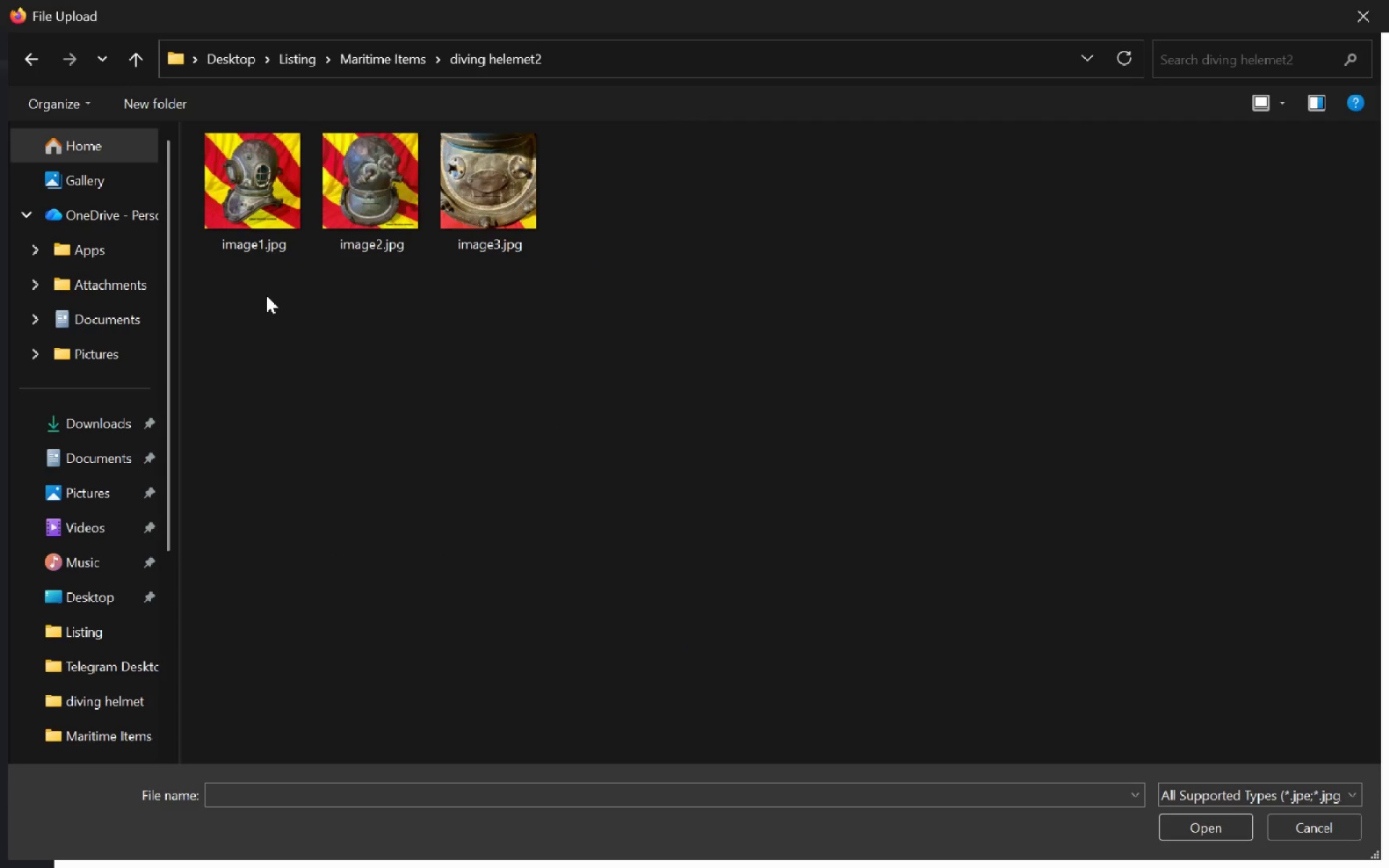 
left_click_drag(start_coordinate=[263, 294], to_coordinate=[542, 170])
 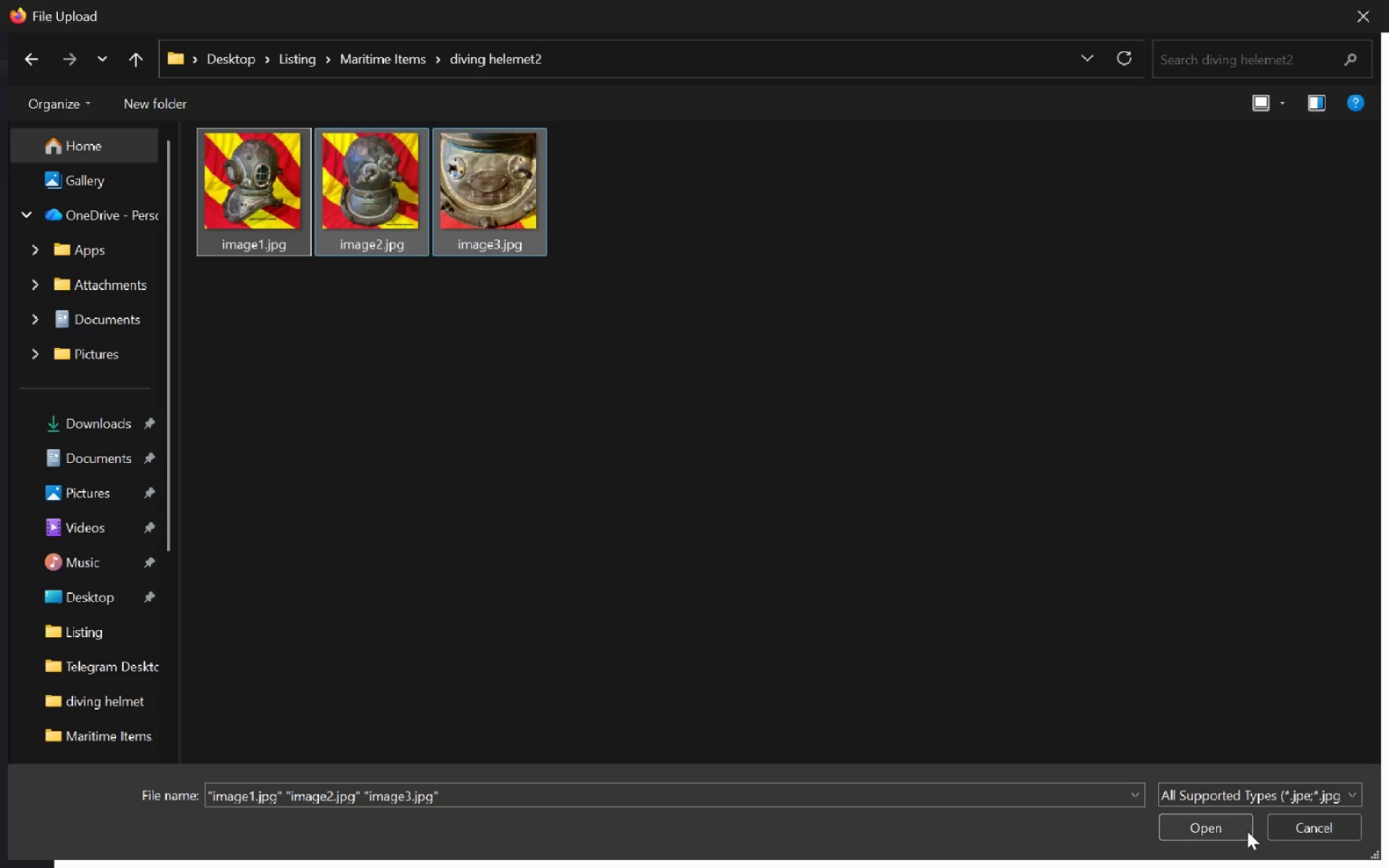 
left_click([1244, 833])
 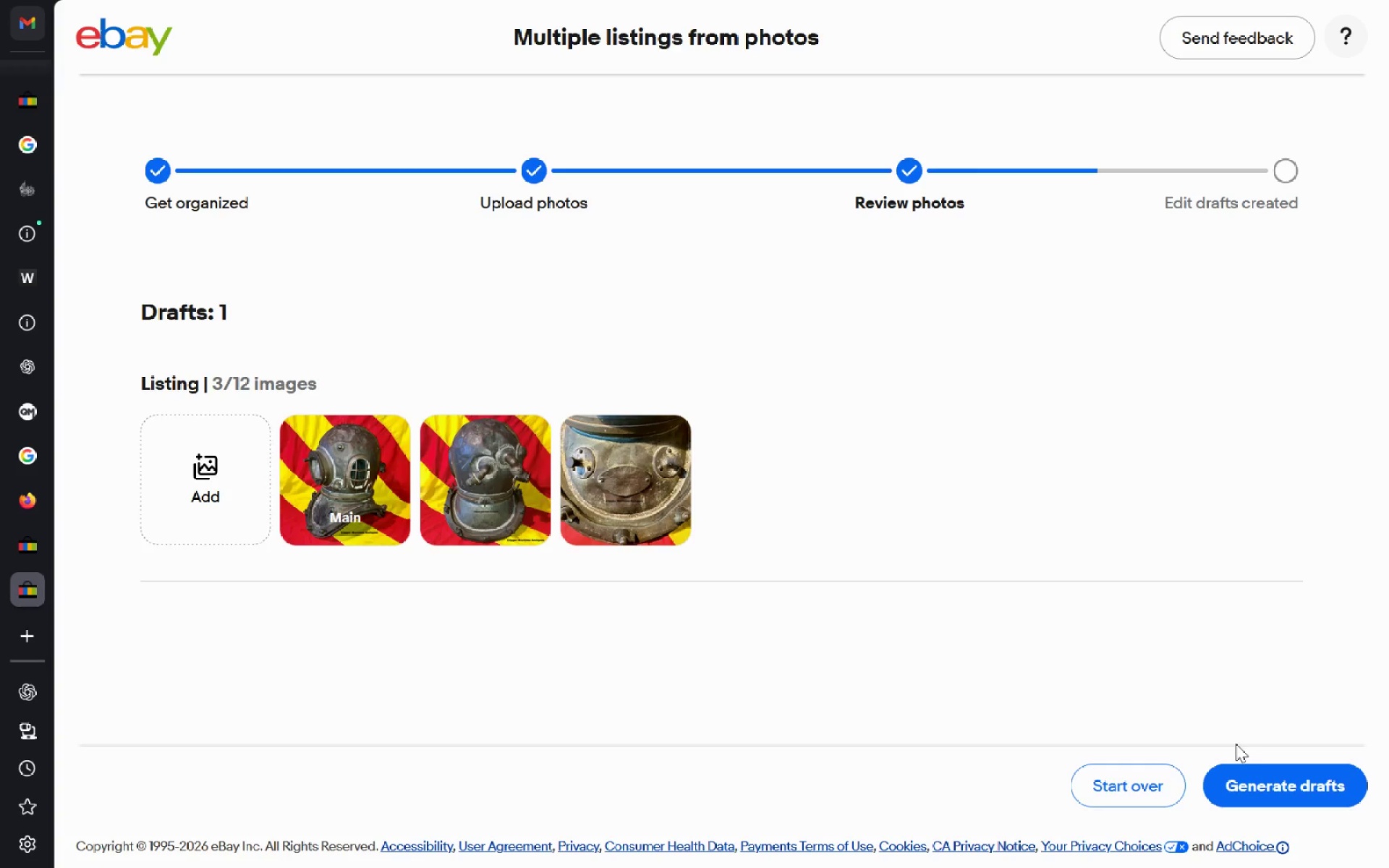 
left_click([1267, 776])
 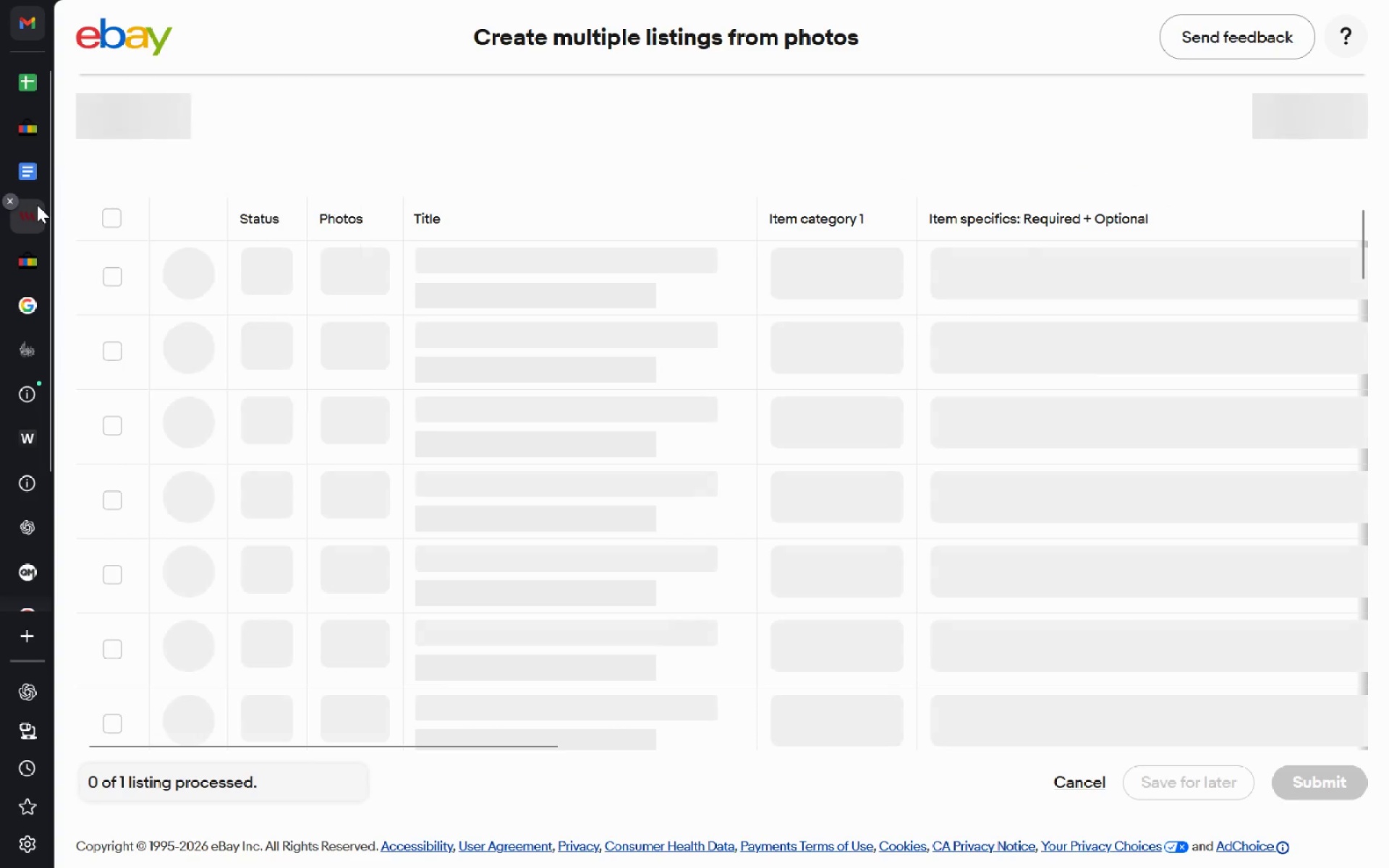 
left_click([28, 88])
 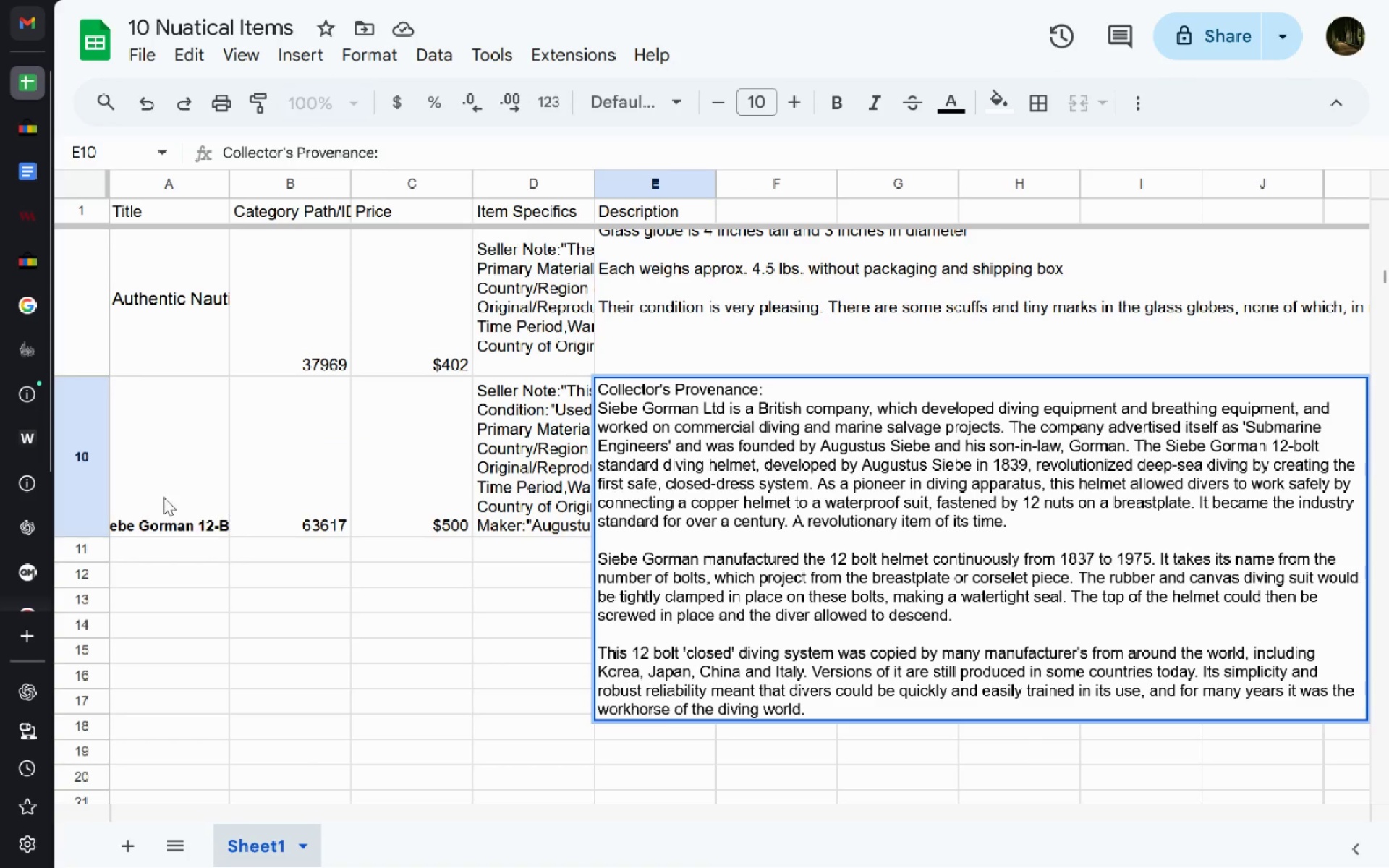 
left_click([154, 494])
 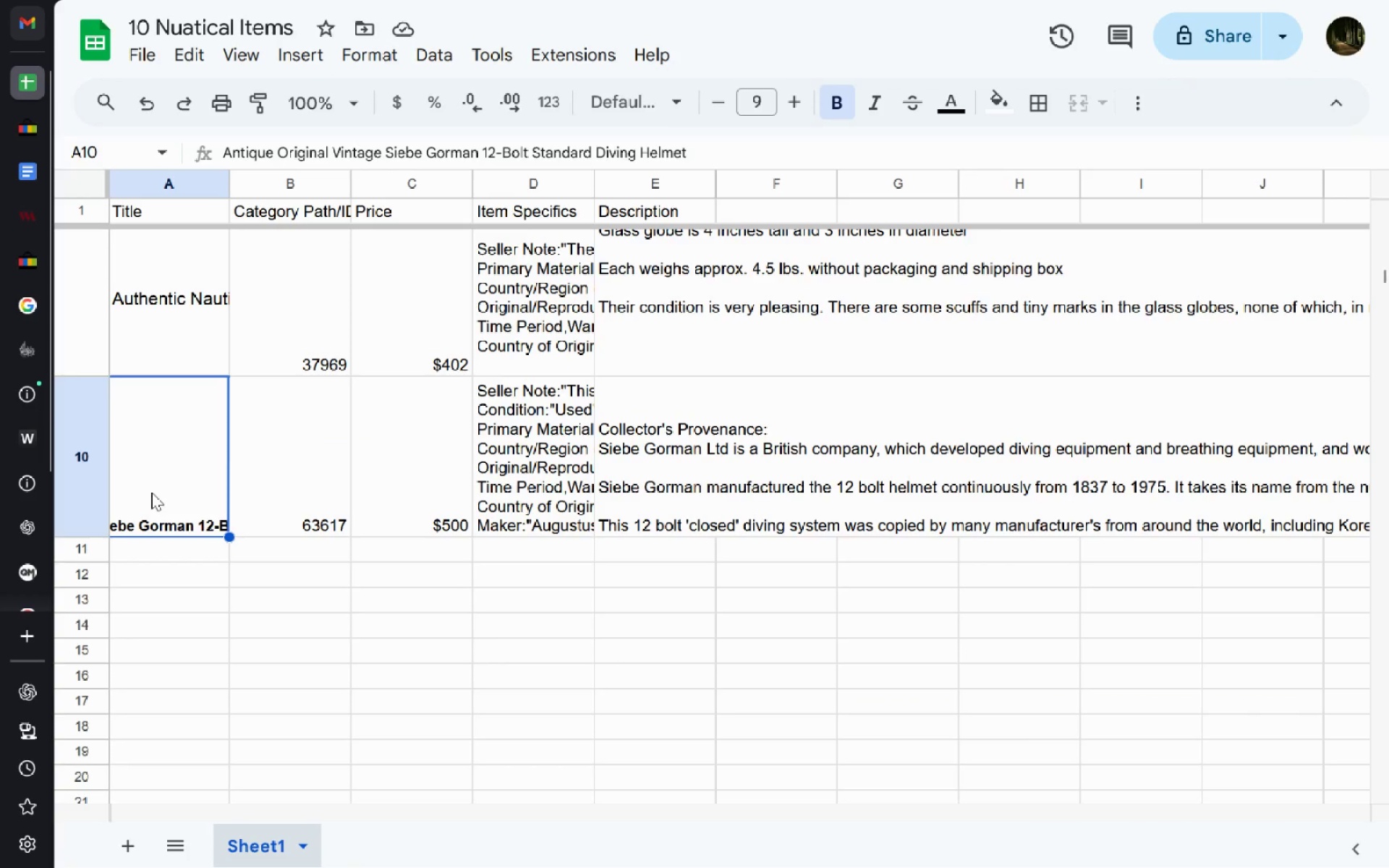 
double_click([151, 492])
 